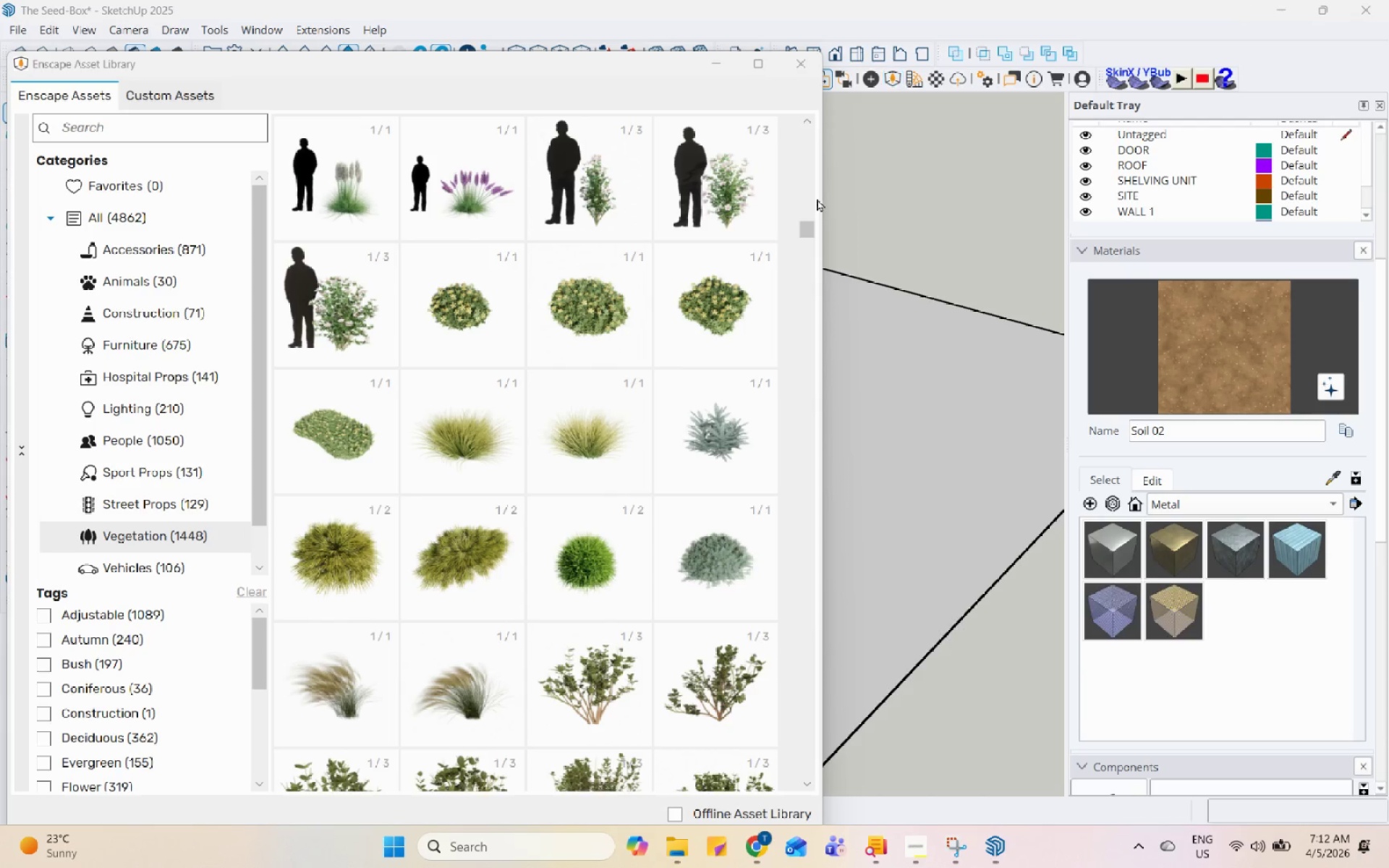 
scroll: coordinate [614, 549], scroll_direction: down, amount: 1.0
 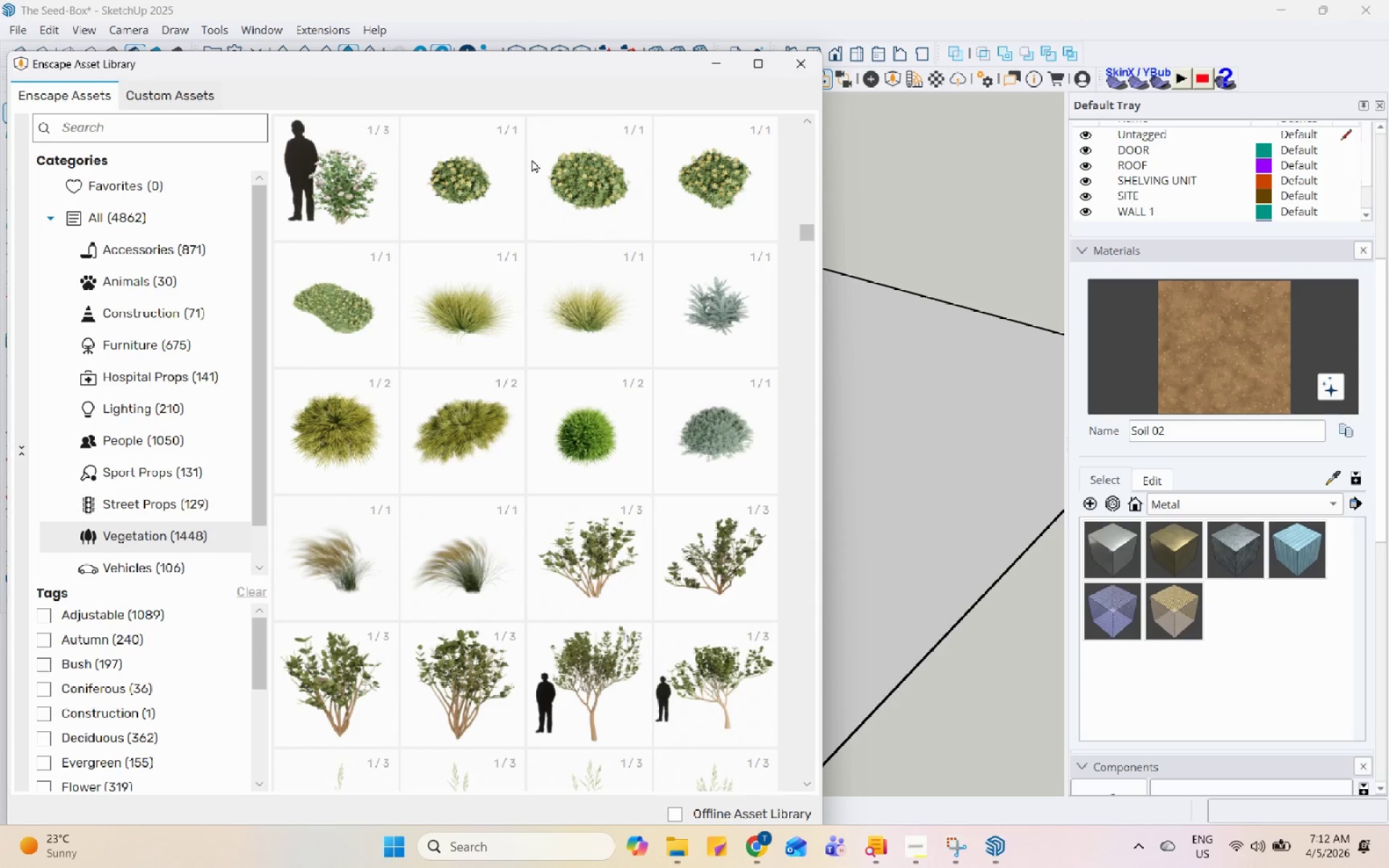 
scroll: coordinate [689, 575], scroll_direction: up, amount: 17.0
 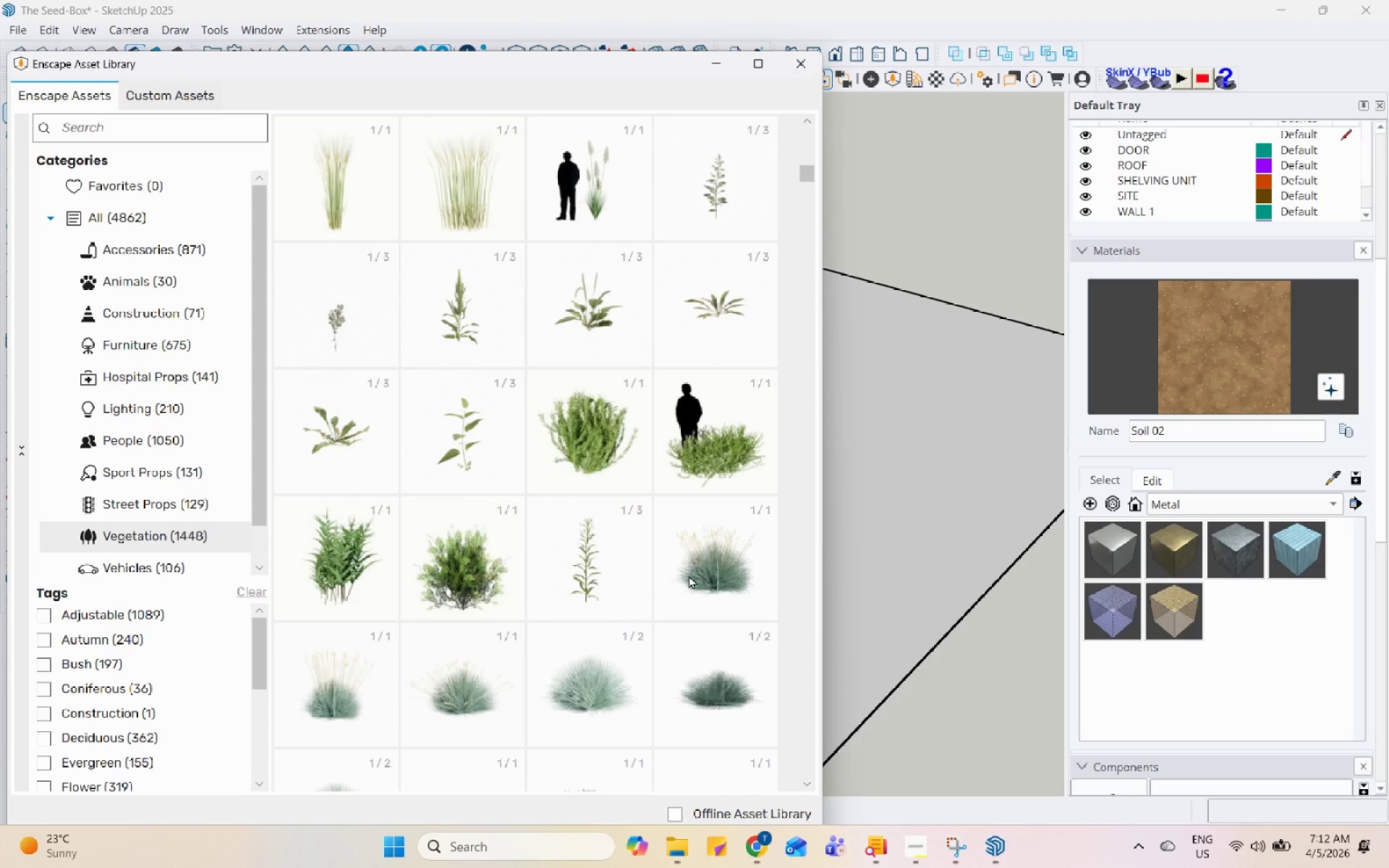 
left_click_drag(start_coordinate=[456, 578], to_coordinate=[453, 576])
 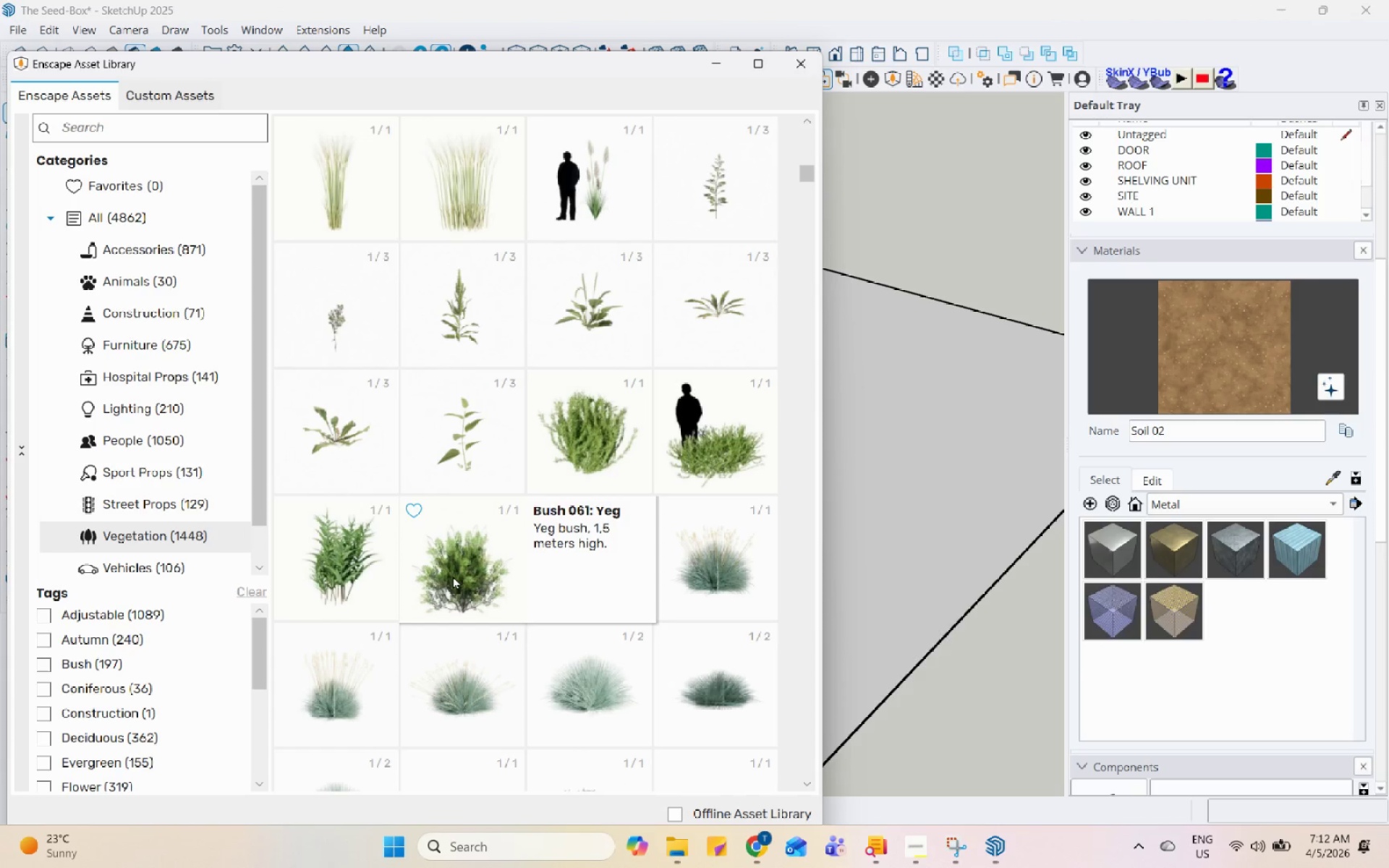 
left_click([453, 576])
 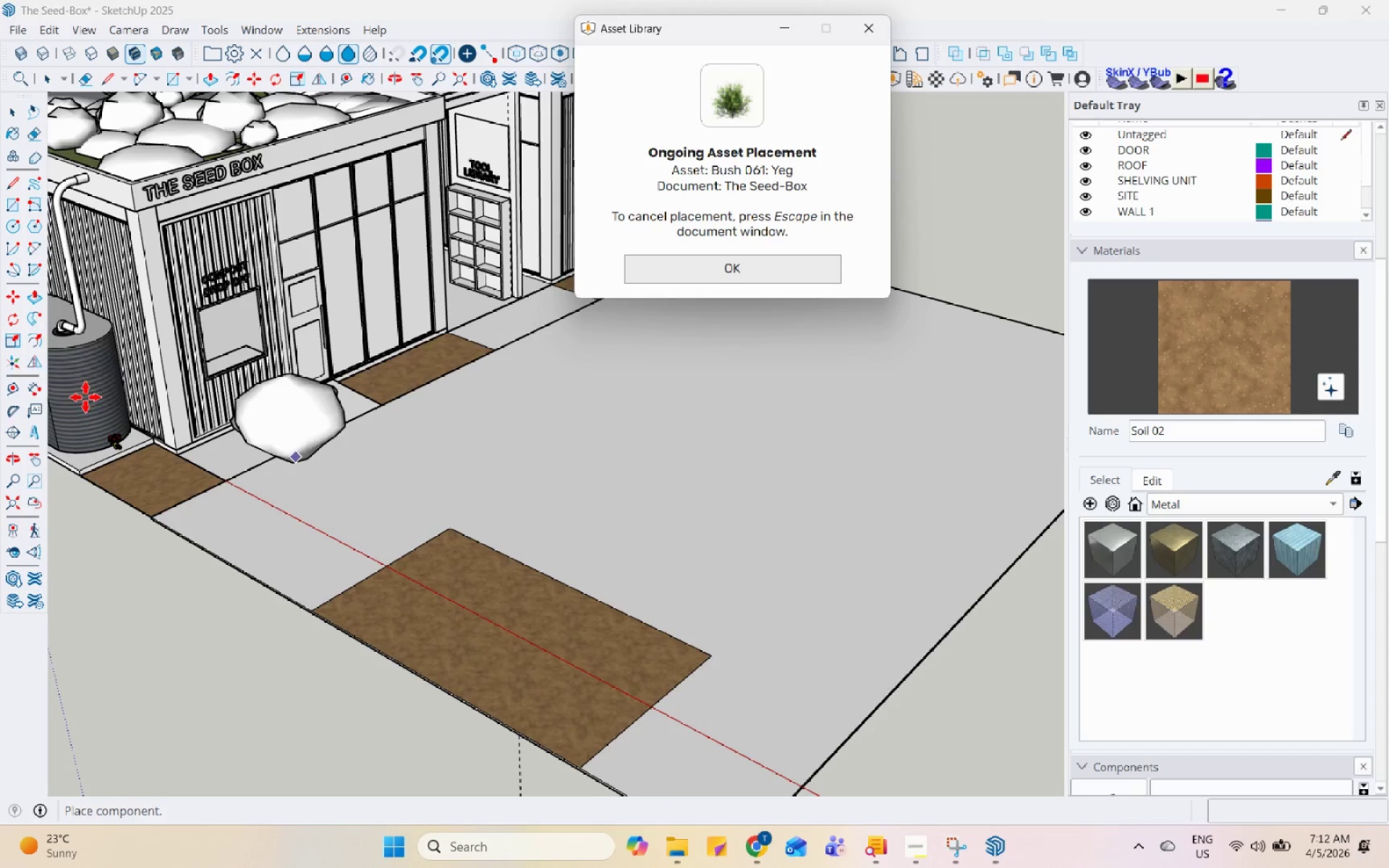 
scroll: coordinate [502, 703], scroll_direction: up, amount: 8.0
 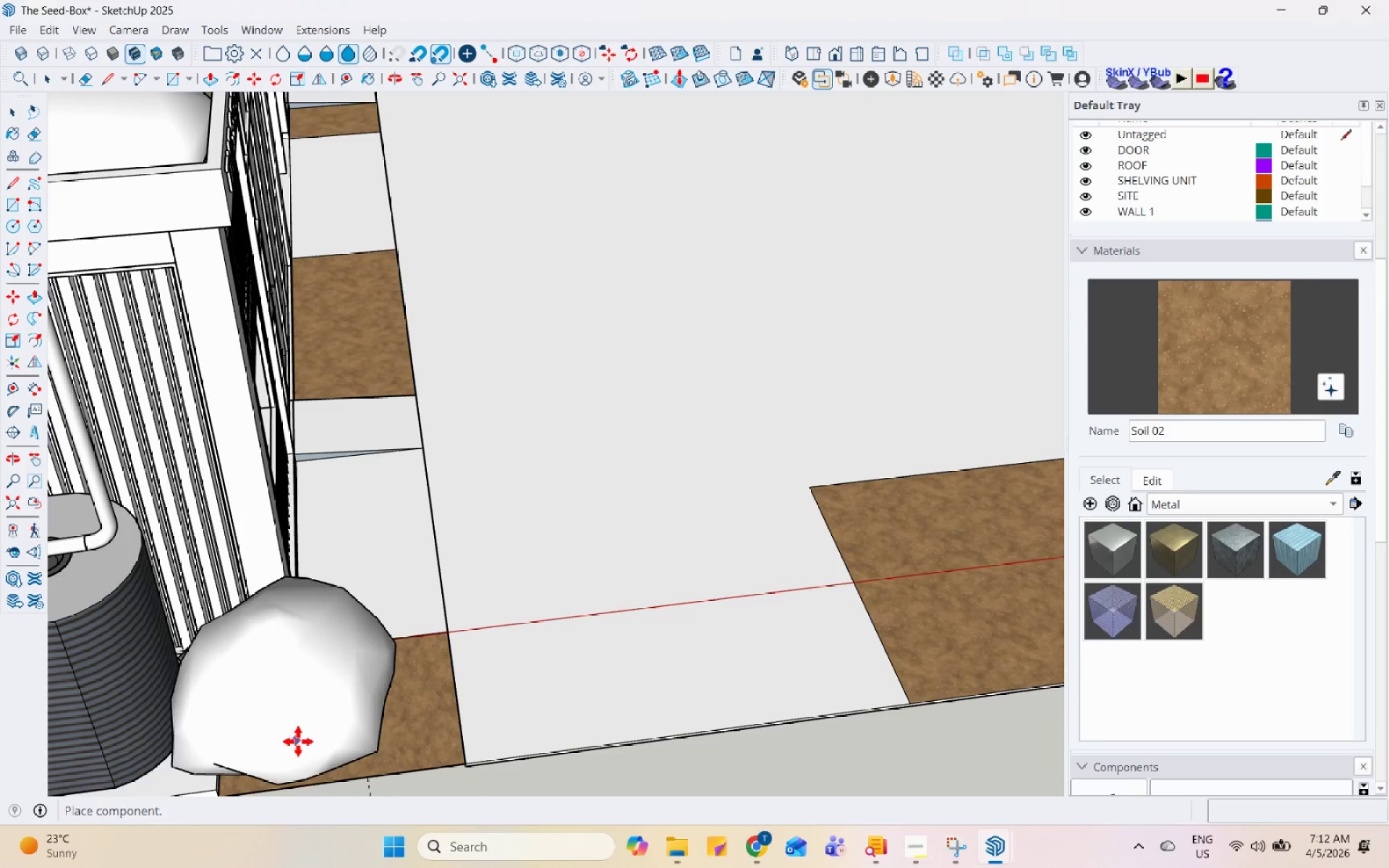 
scroll: coordinate [427, 681], scroll_direction: down, amount: 6.0
 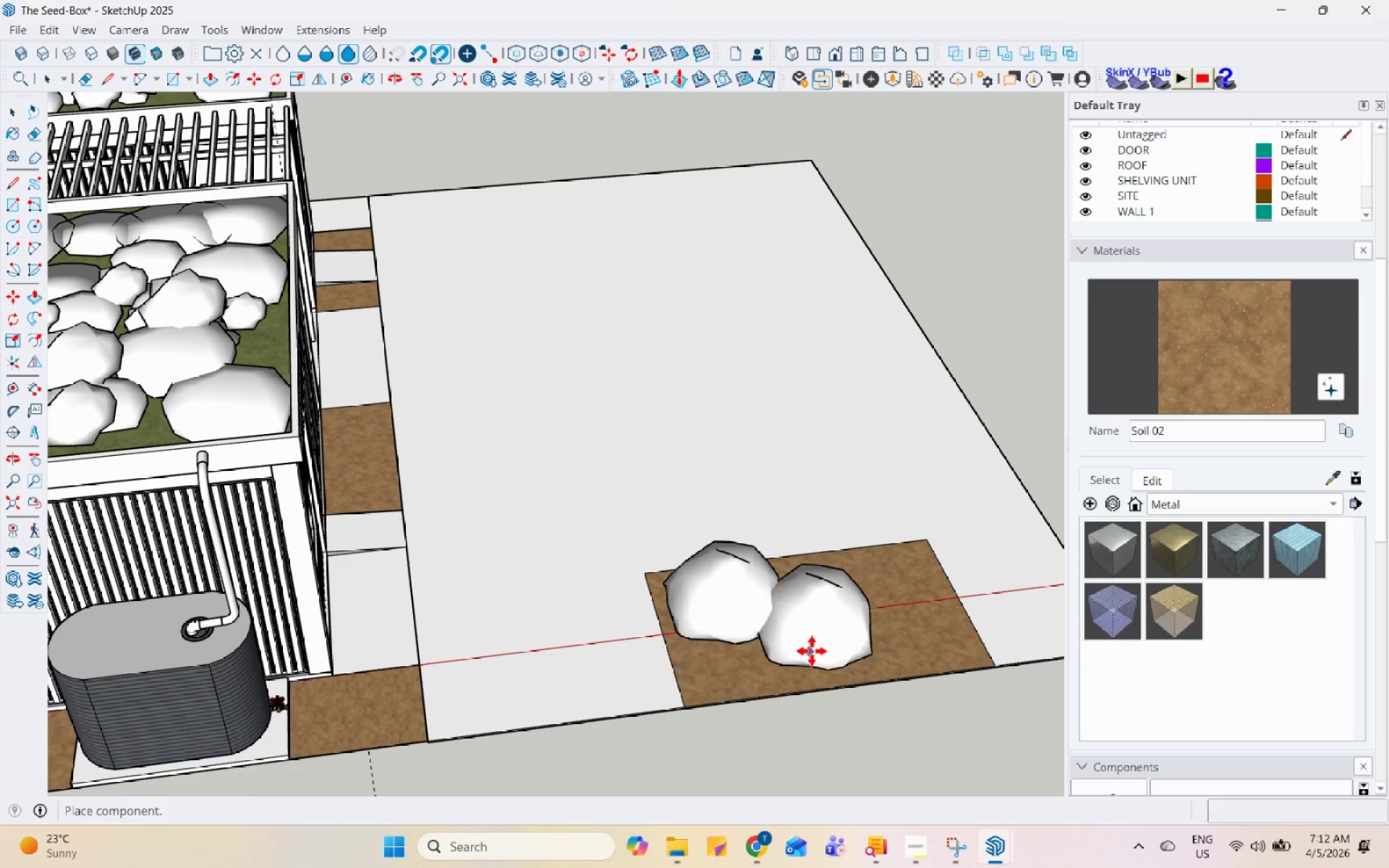 
left_click([811, 618])
 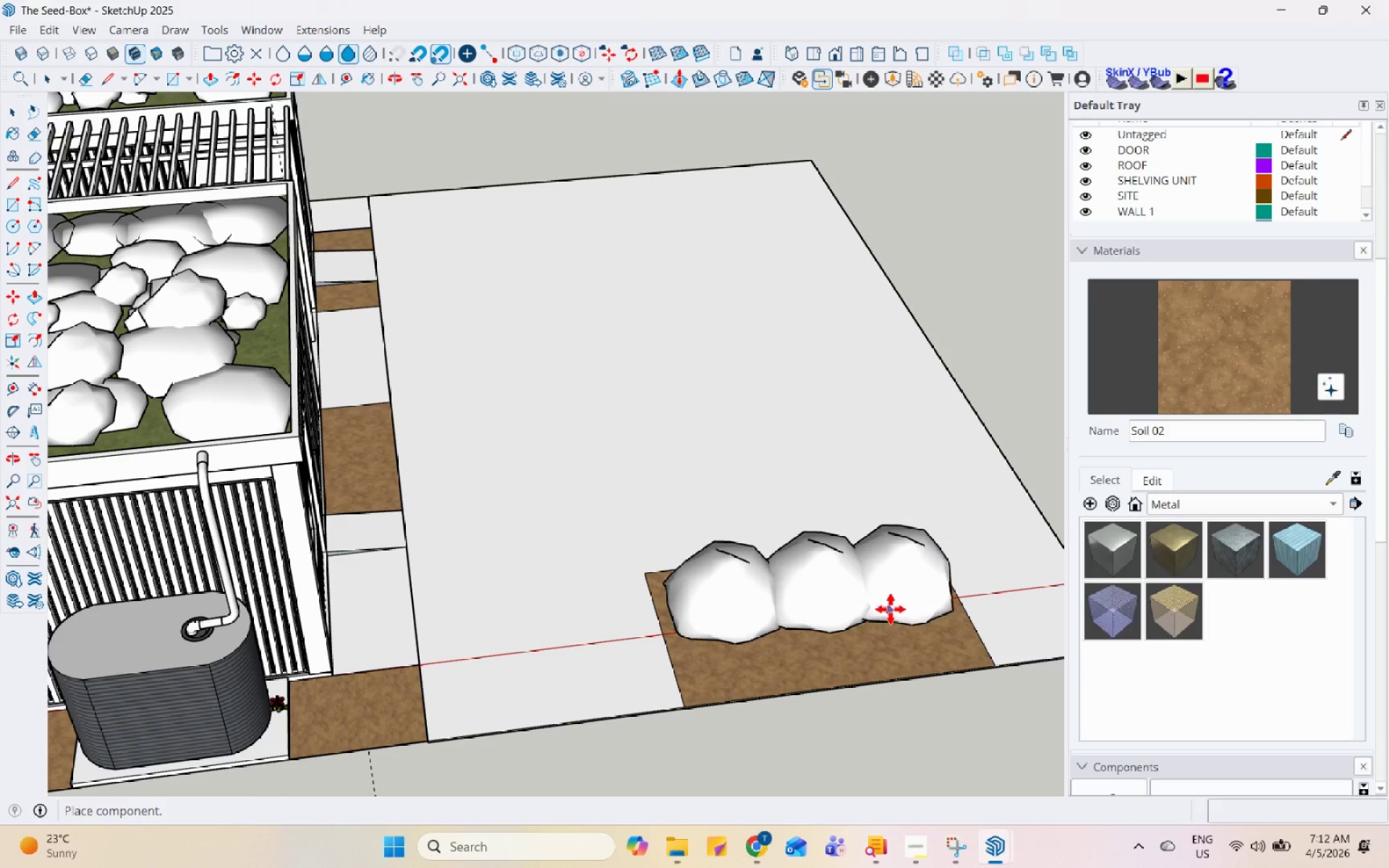 
left_click([892, 609])
 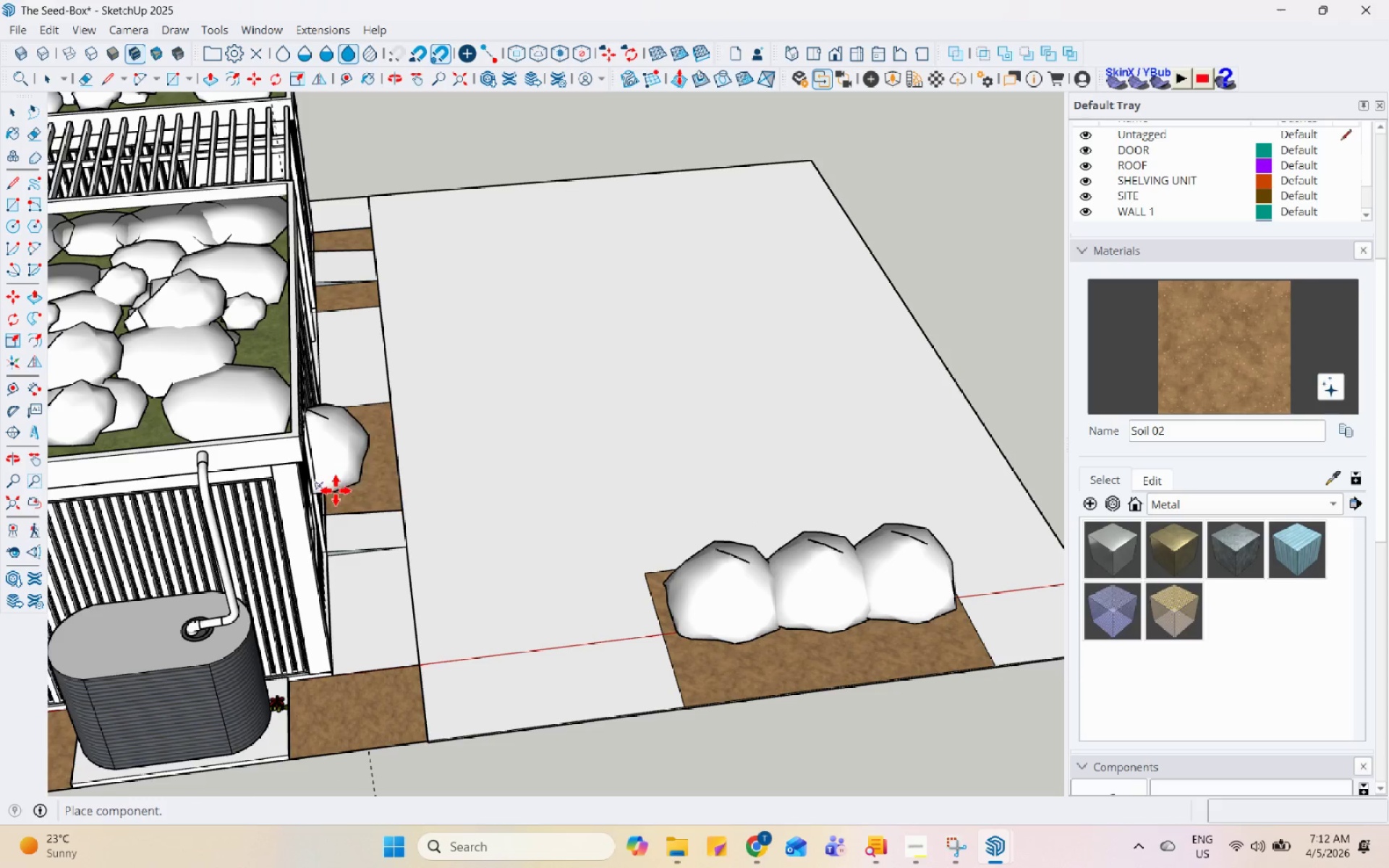 
scroll: coordinate [396, 403], scroll_direction: up, amount: 4.0
 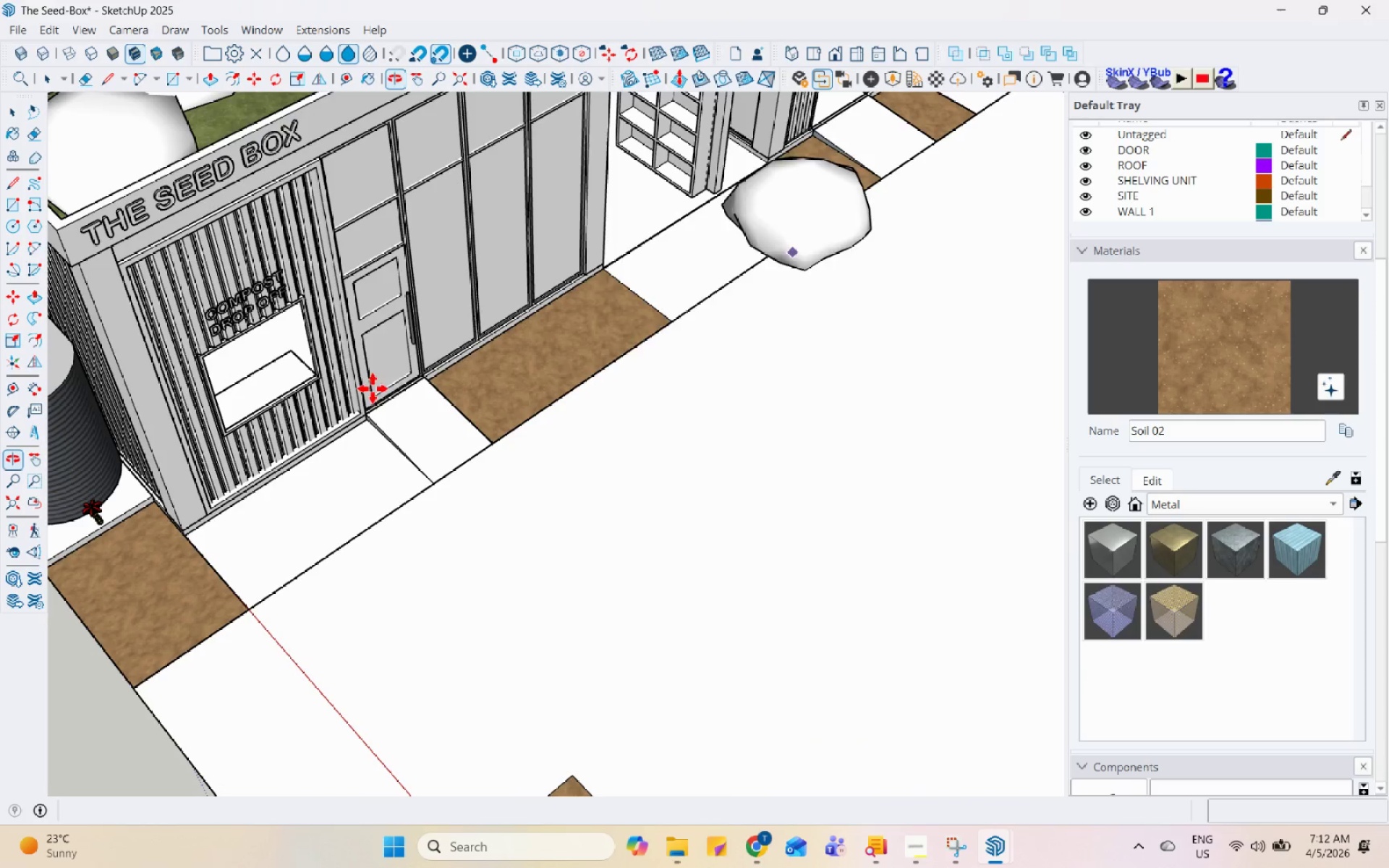 
scroll: coordinate [836, 524], scroll_direction: down, amount: 5.0
 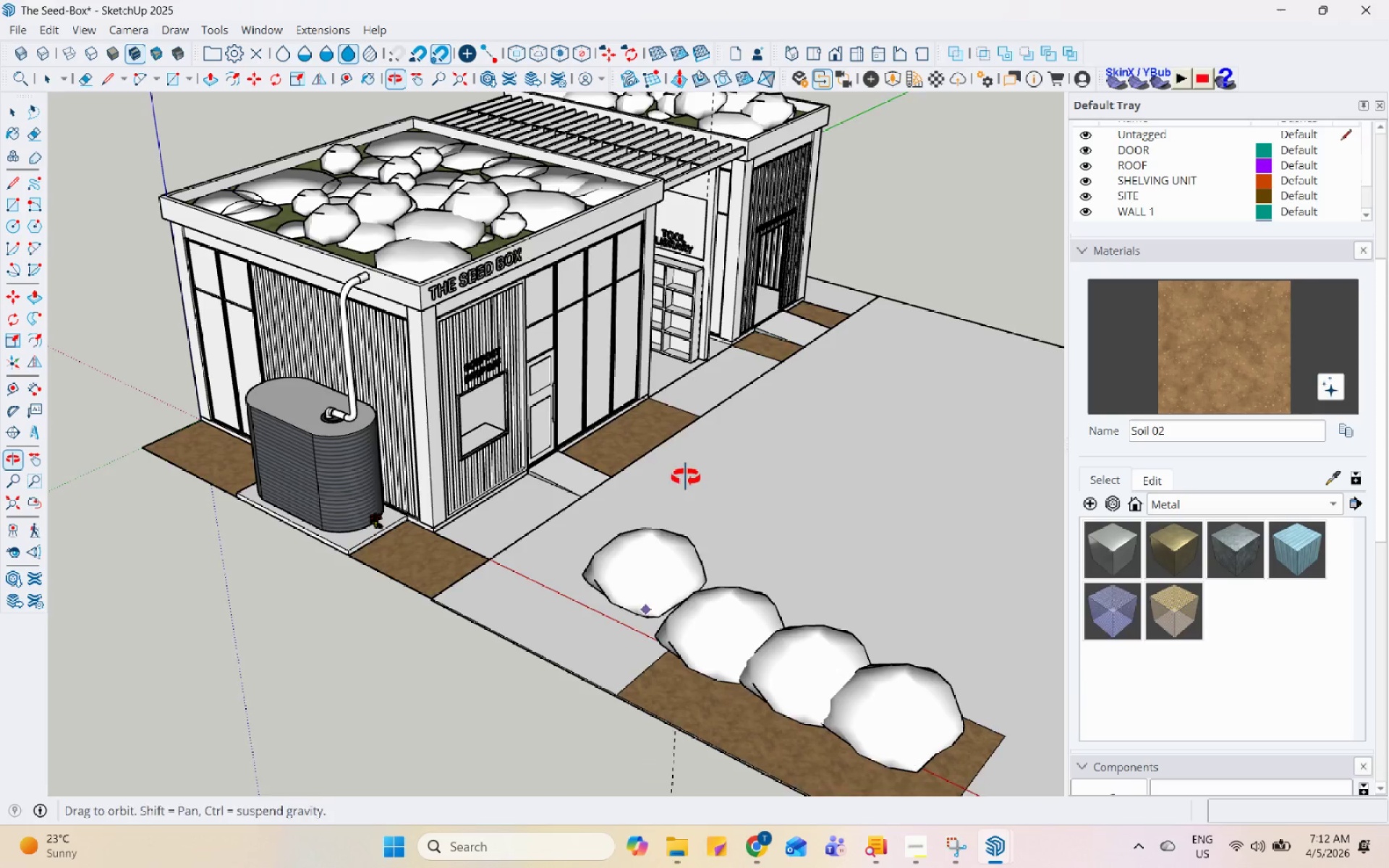 
scroll: coordinate [138, 451], scroll_direction: up, amount: 8.0
 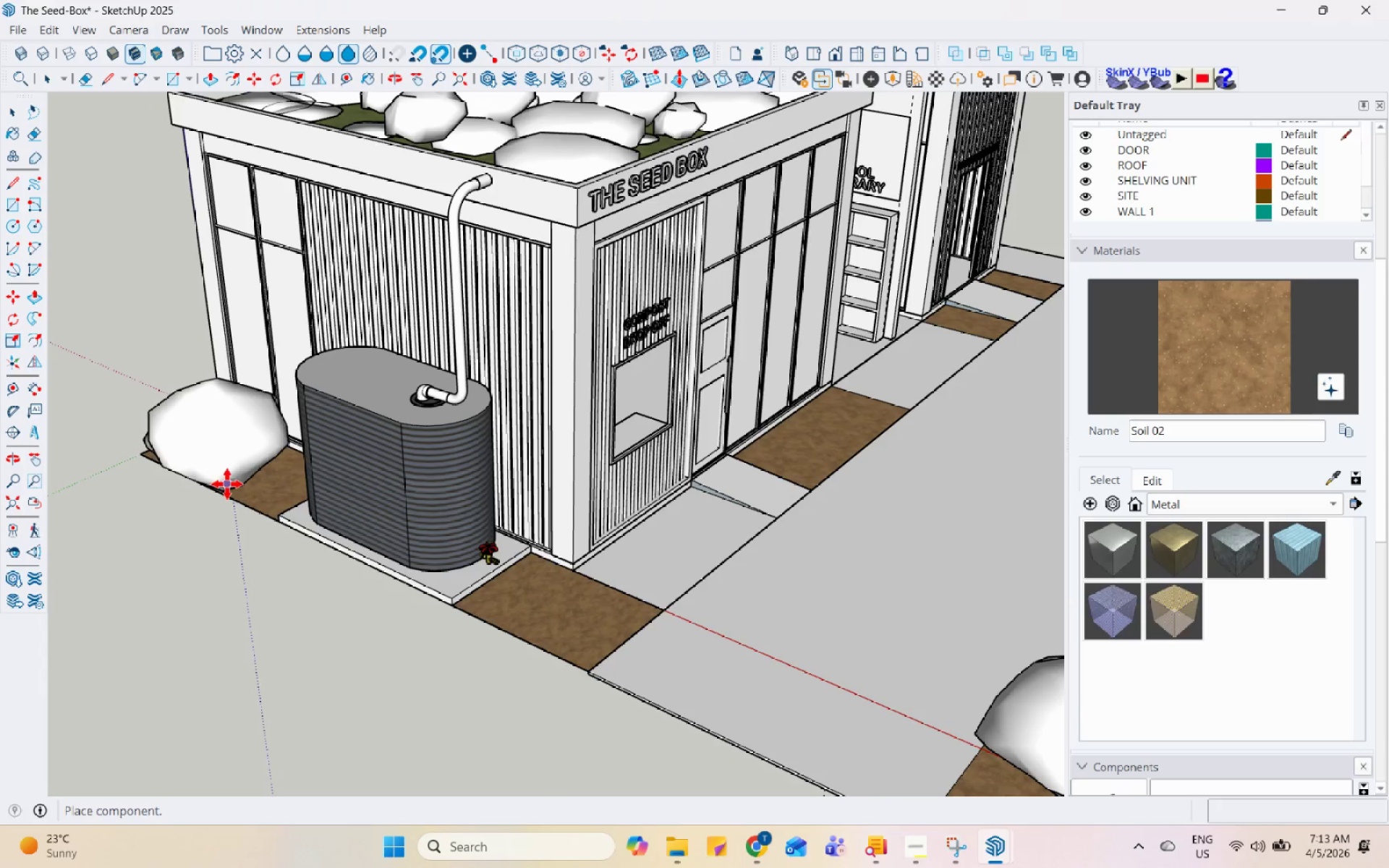 
left_click([226, 485])
 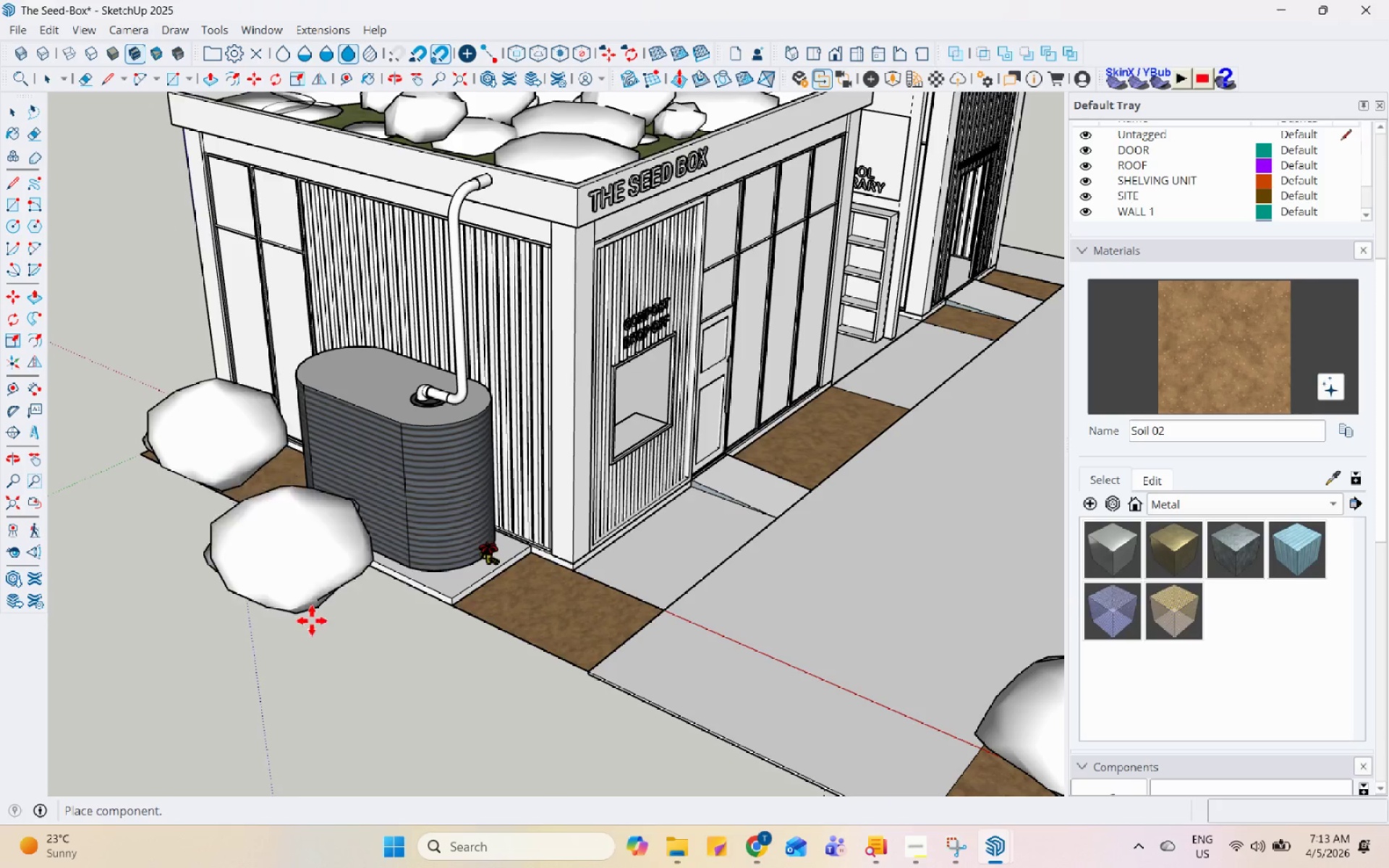 
scroll: coordinate [365, 681], scroll_direction: down, amount: 4.0
 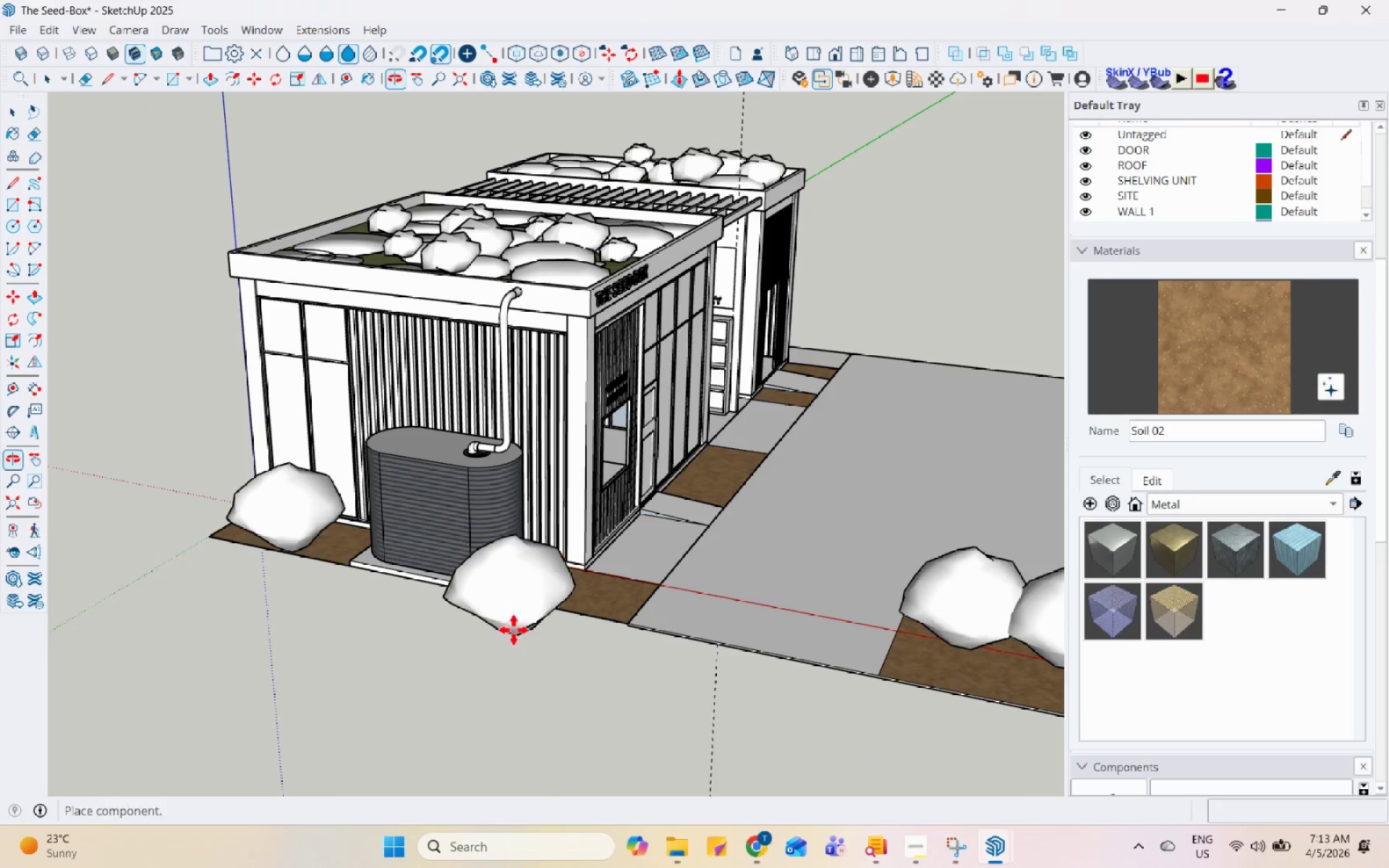 
scroll: coordinate [567, 614], scroll_direction: up, amount: 4.0
 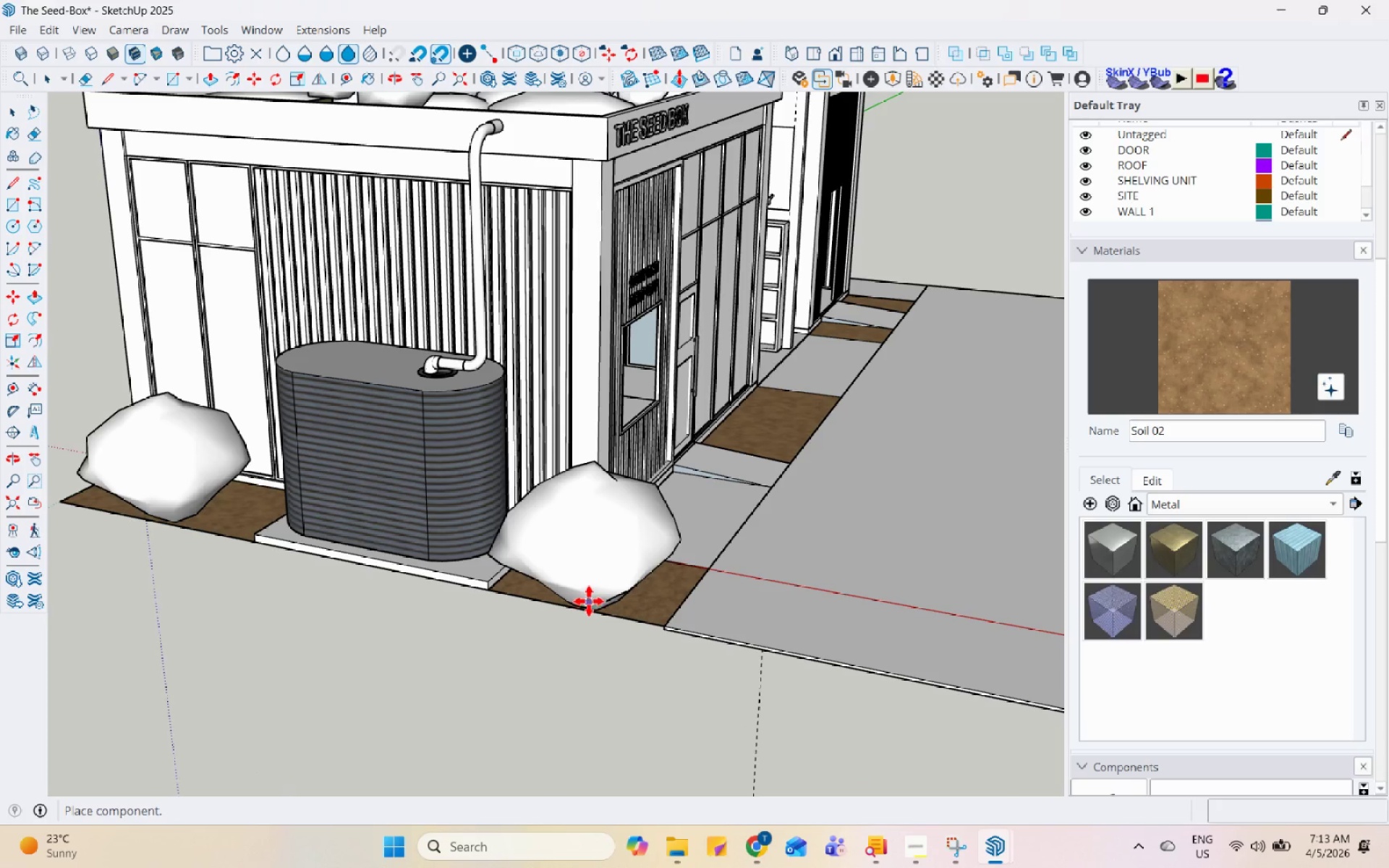 
left_click([589, 601])
 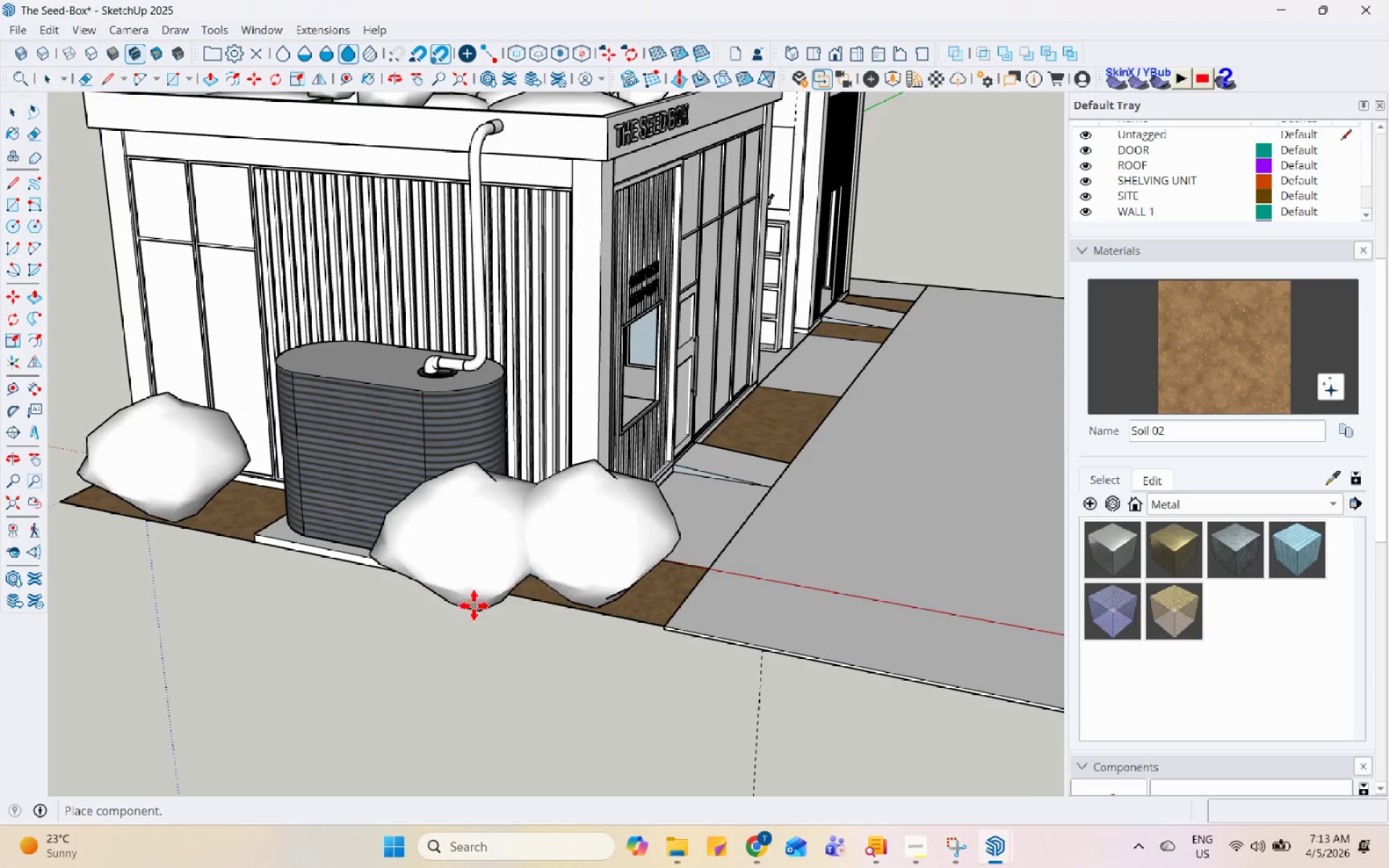 
scroll: coordinate [468, 611], scroll_direction: down, amount: 6.0
 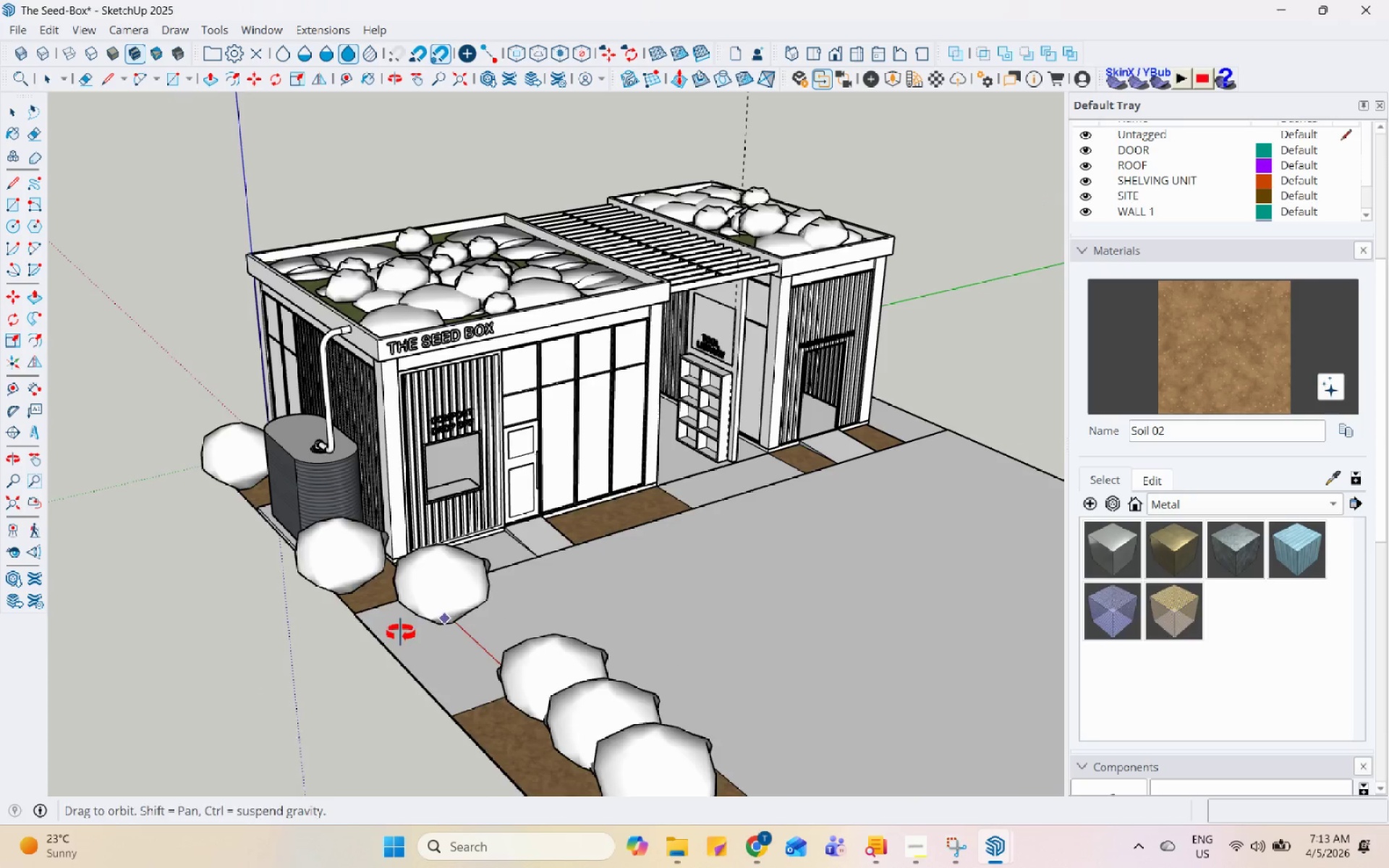 
key(Escape)
 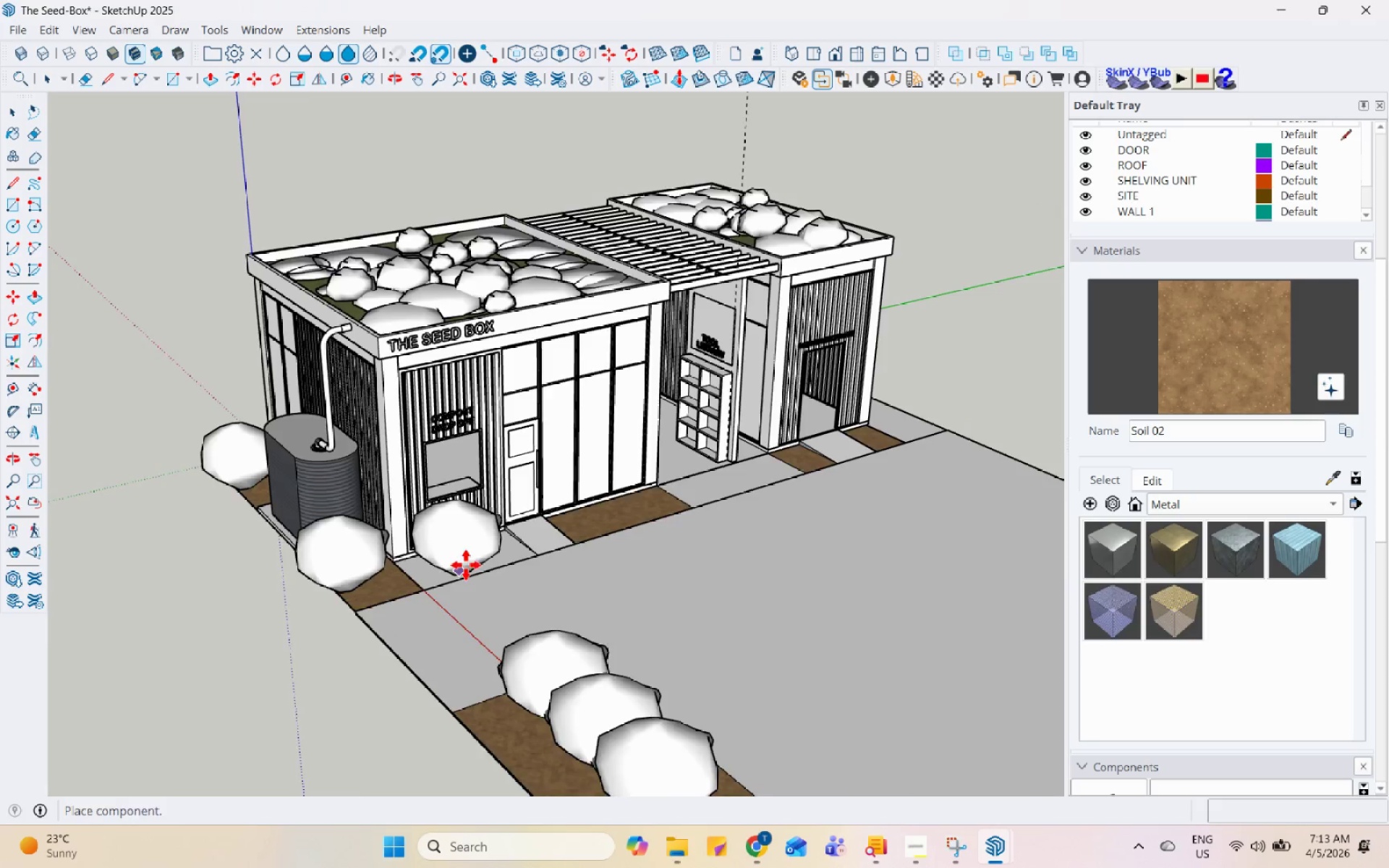 
scroll: coordinate [504, 545], scroll_direction: down, amount: 4.0
 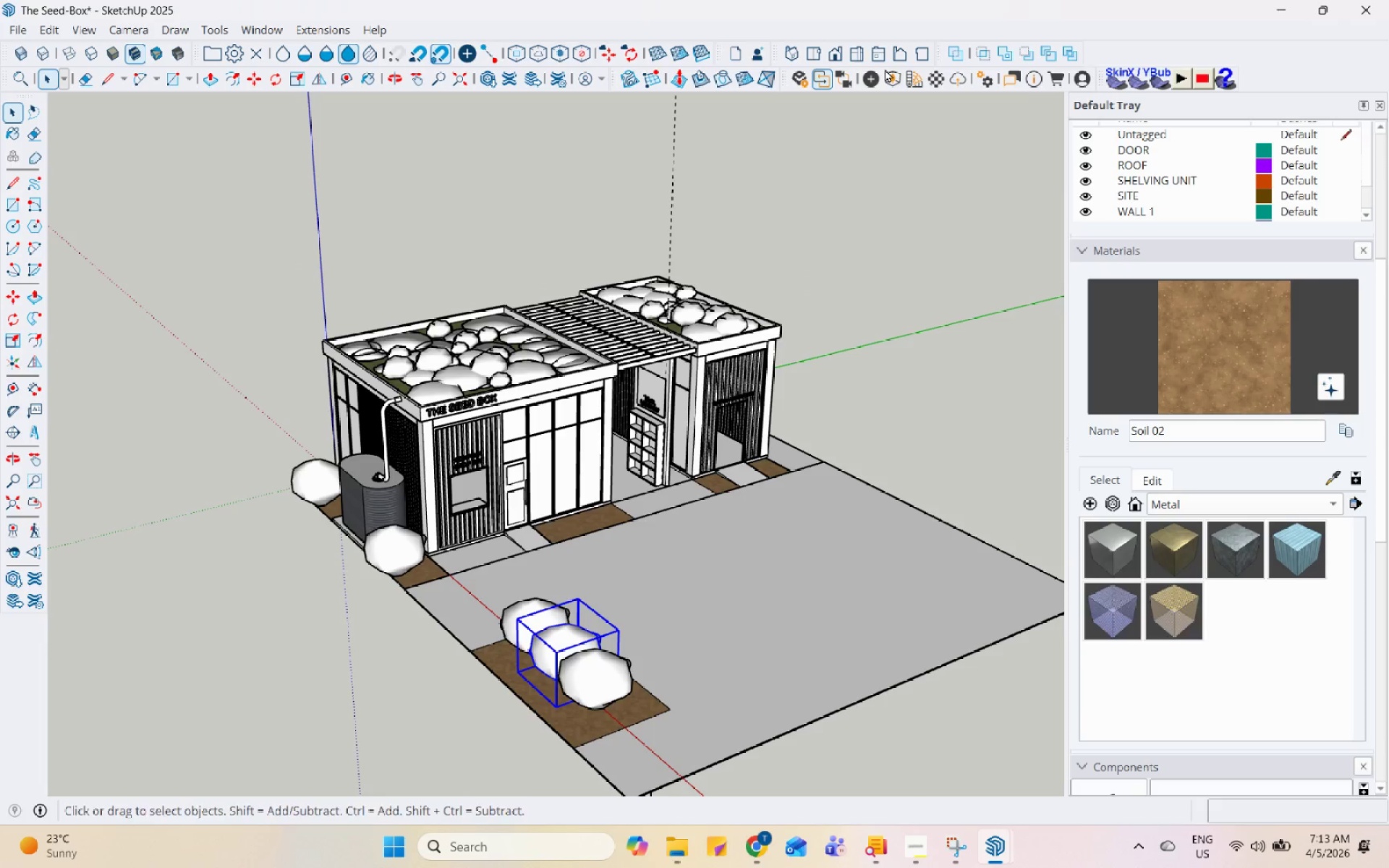 
left_click([886, 75])
 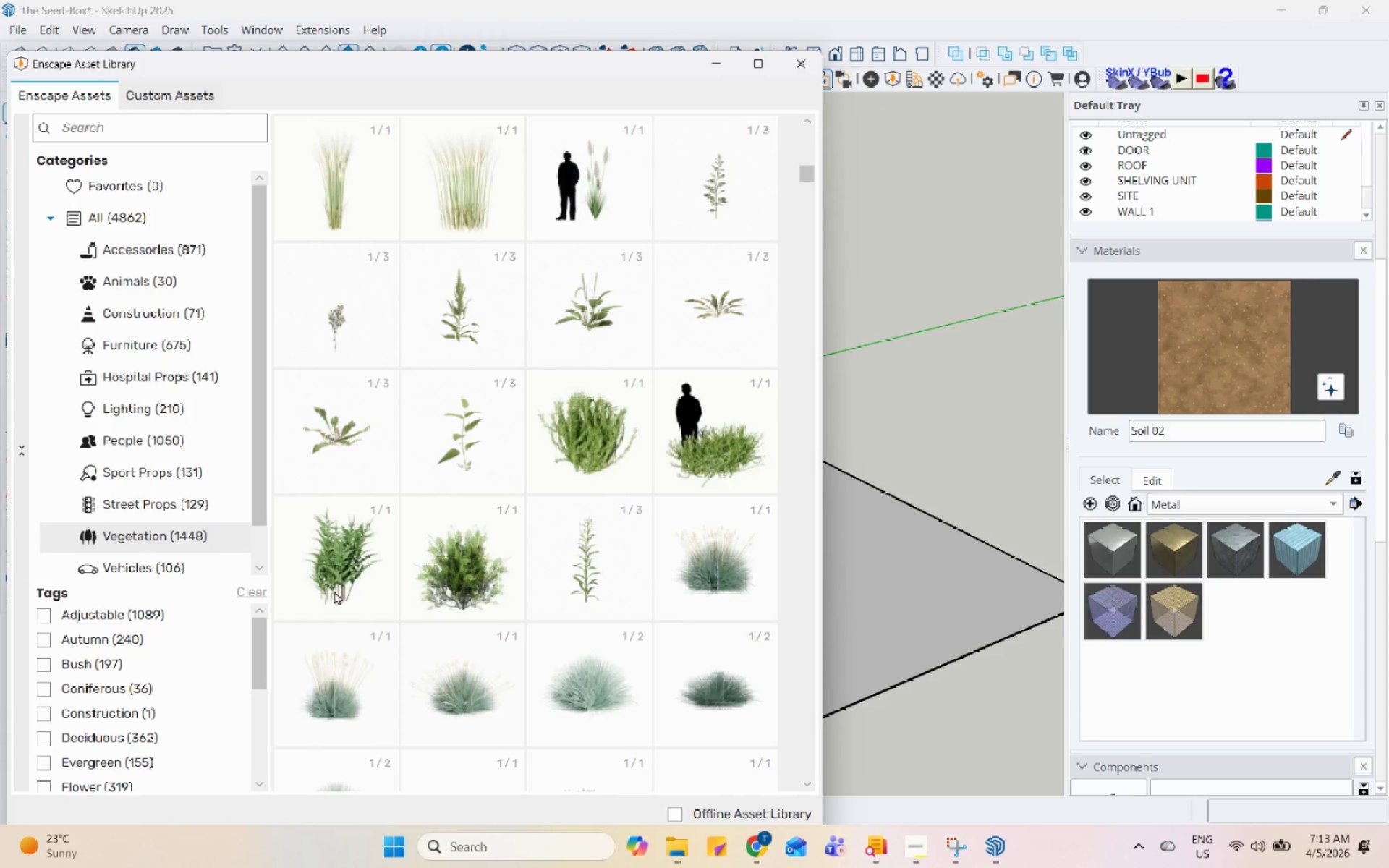 
scroll: coordinate [458, 556], scroll_direction: up, amount: 5.0
 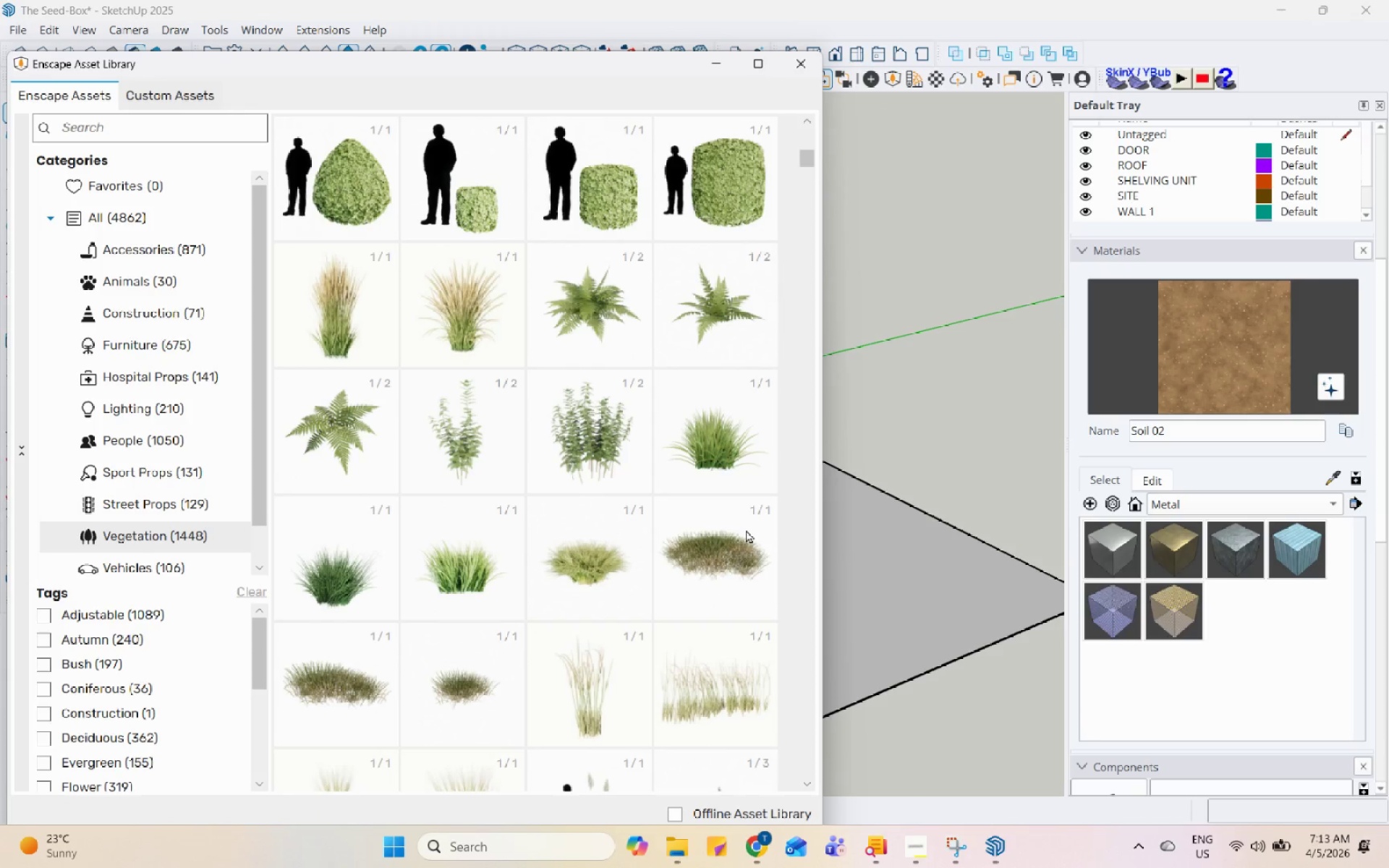 
double_click([745, 548])
 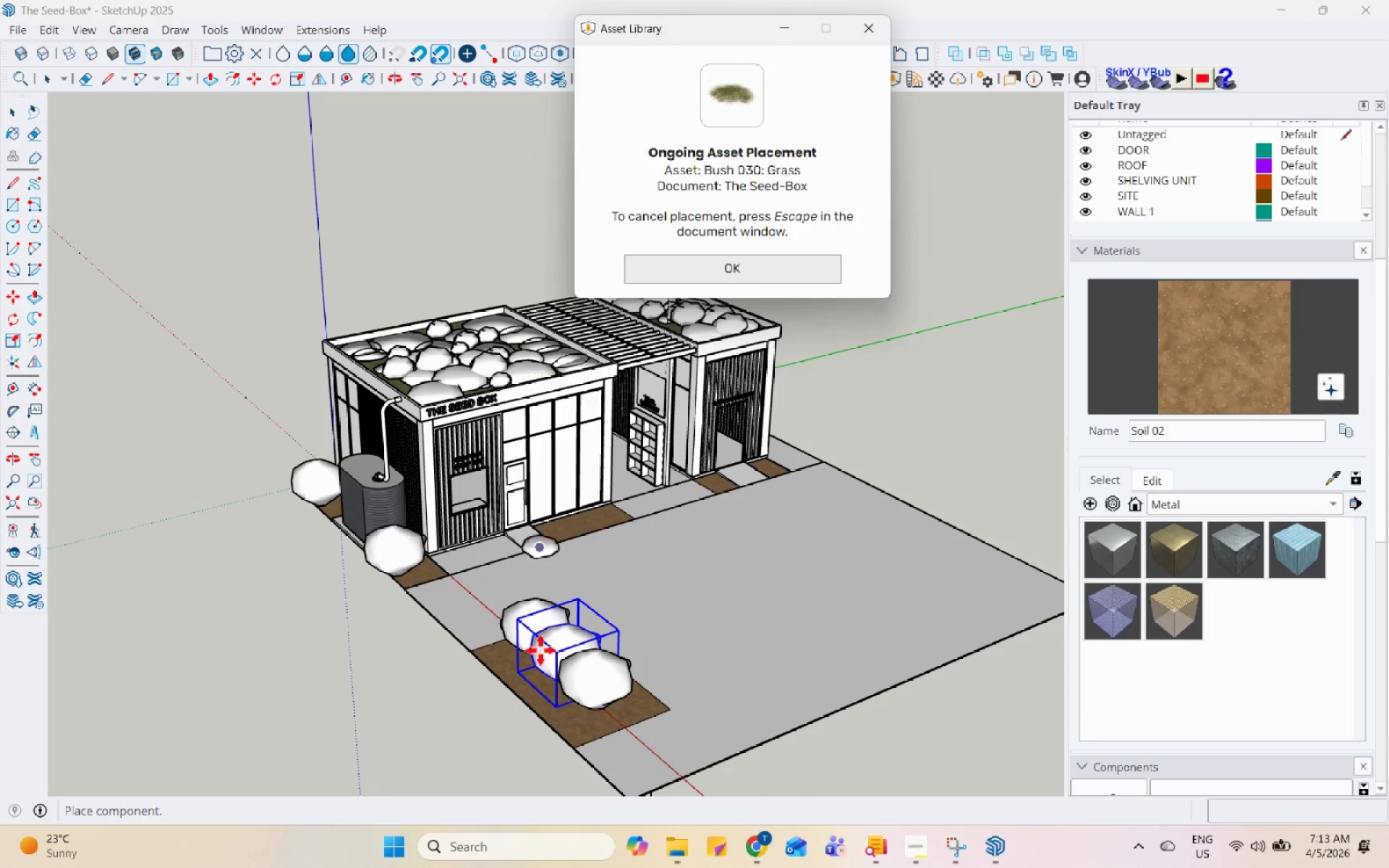 
left_click([568, 697])
 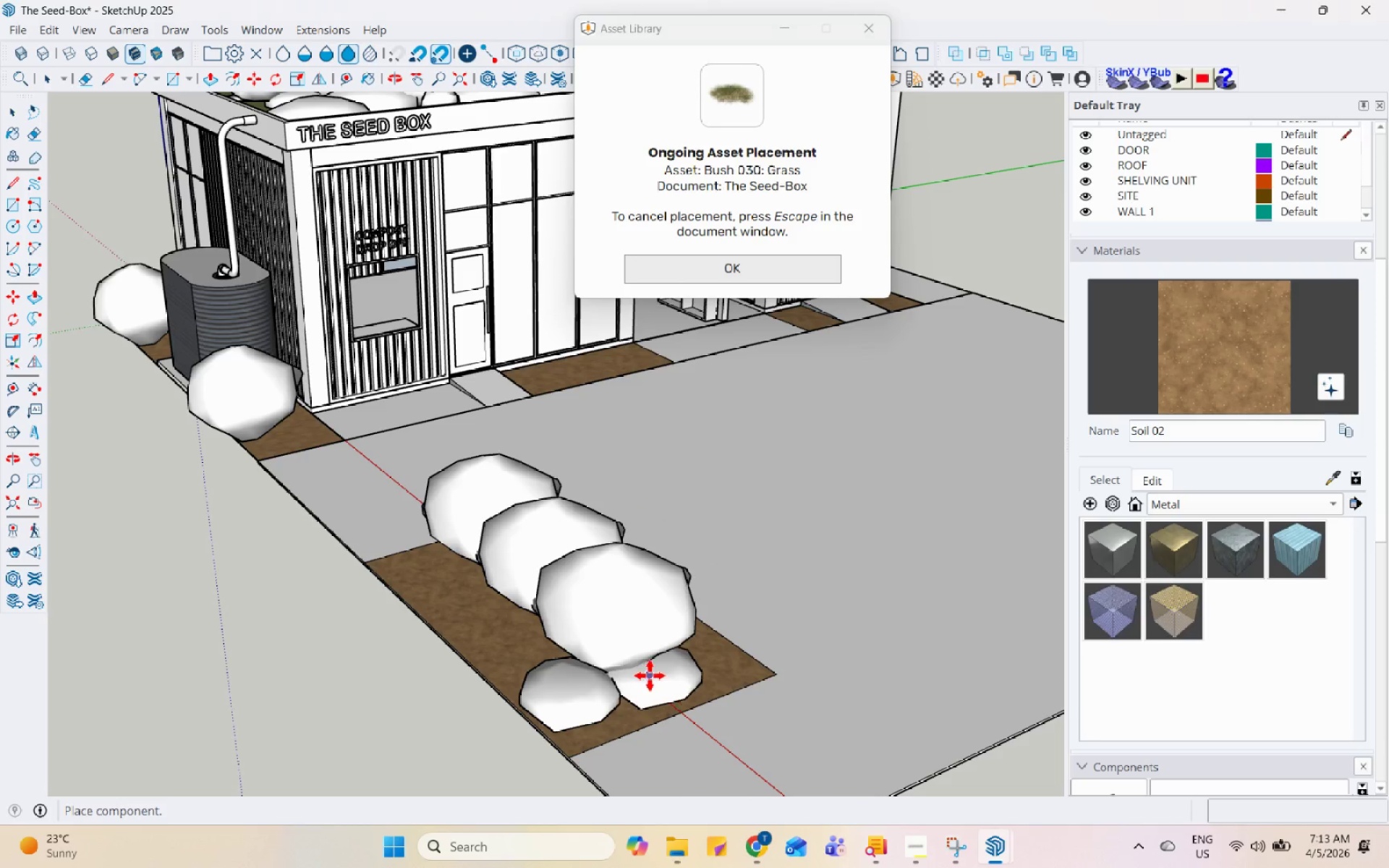 
scroll: coordinate [577, 699], scroll_direction: up, amount: 8.0
 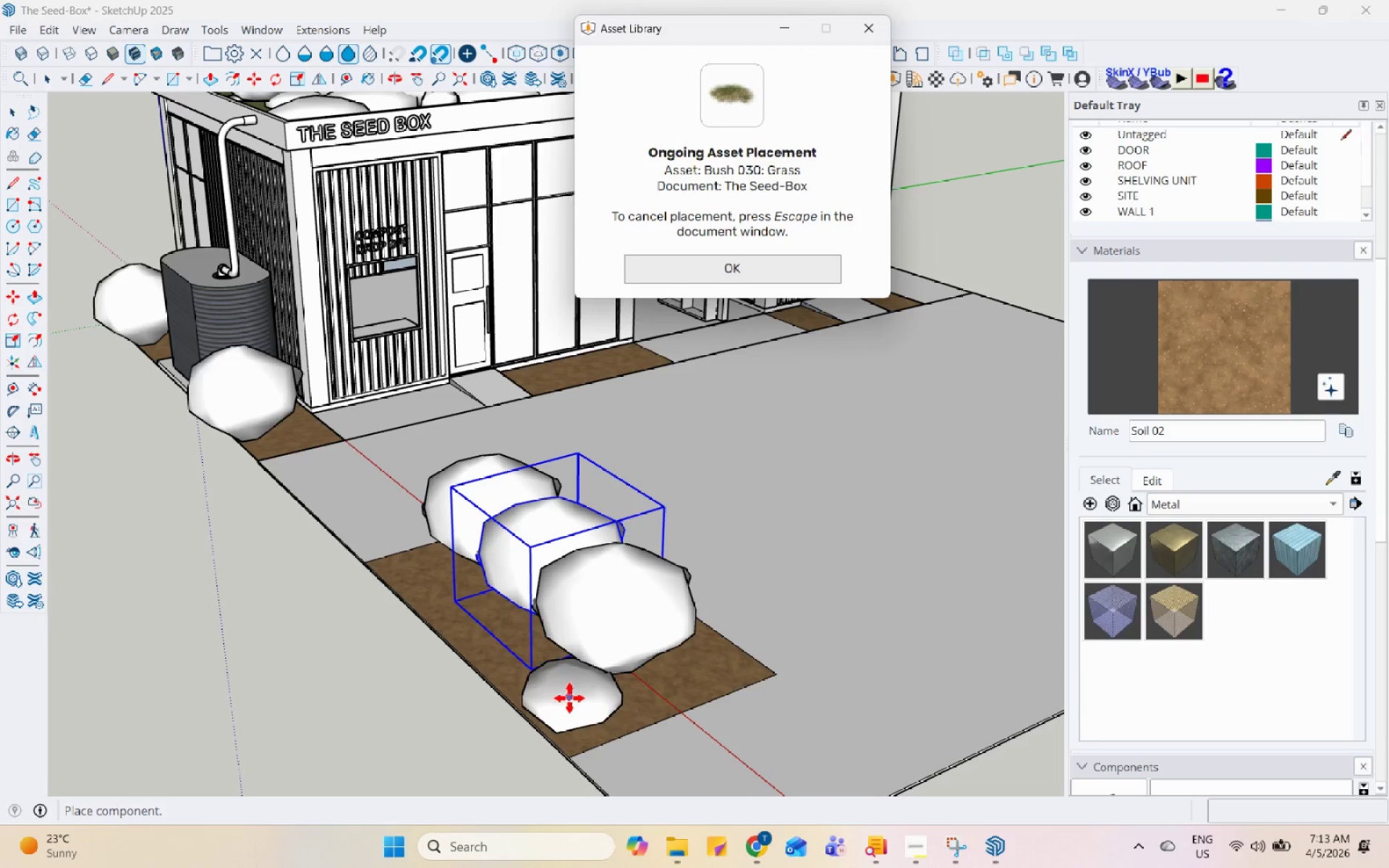 
double_click([651, 673])
 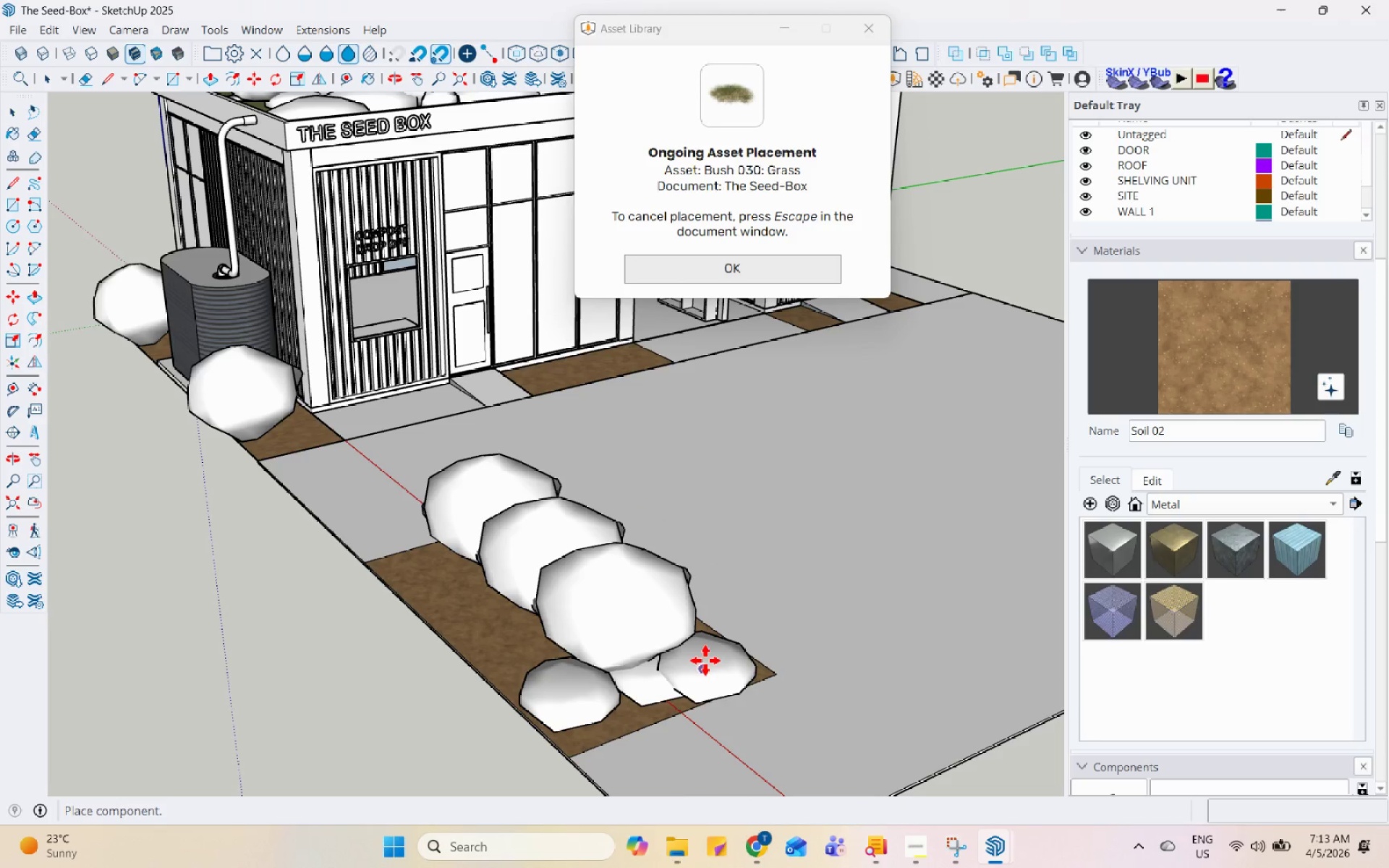 
left_click_drag(start_coordinate=[702, 654], to_coordinate=[698, 657])
 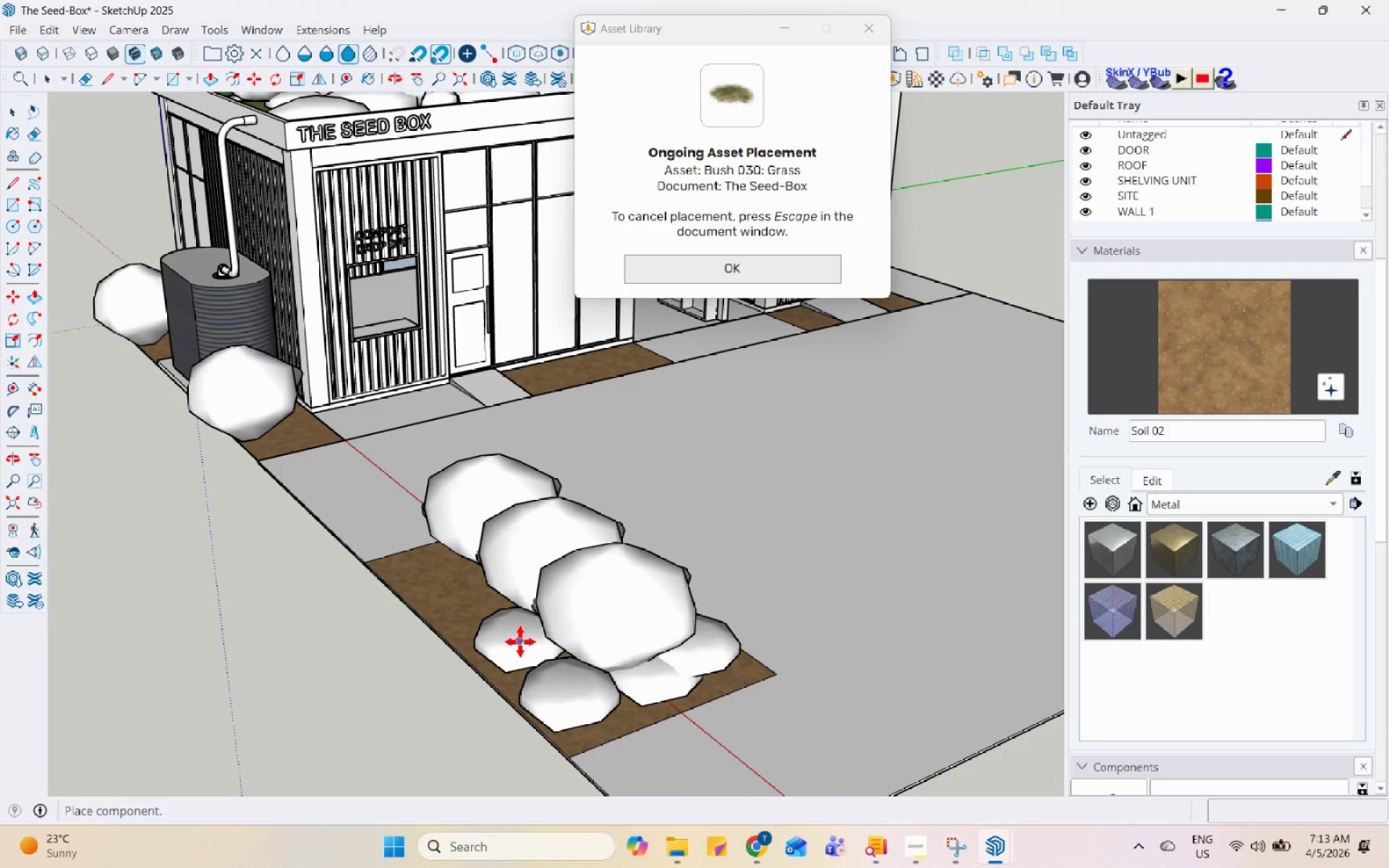 
left_click([522, 642])
 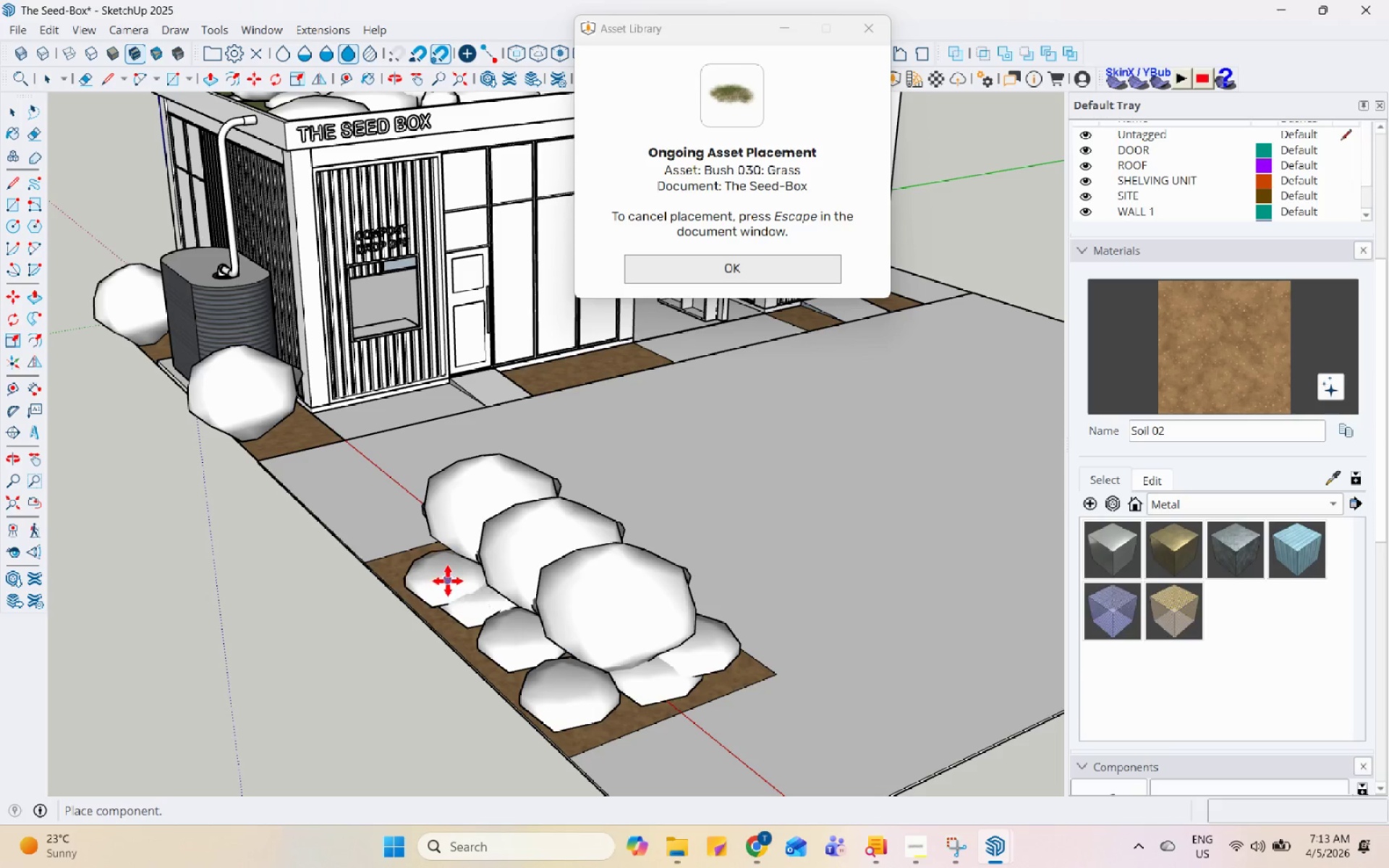 
scroll: coordinate [195, 524], scroll_direction: up, amount: 9.0
 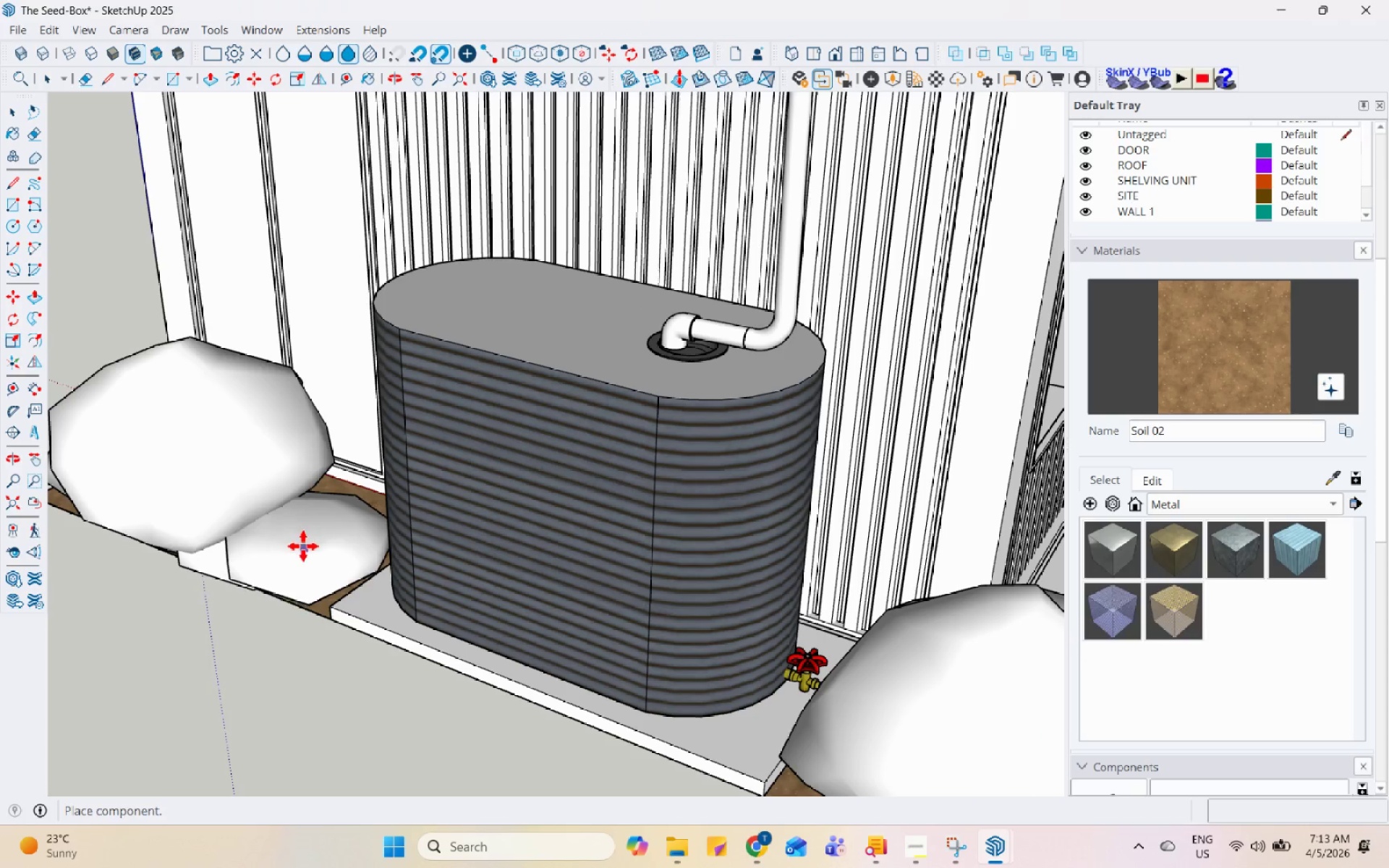 
left_click([317, 541])
 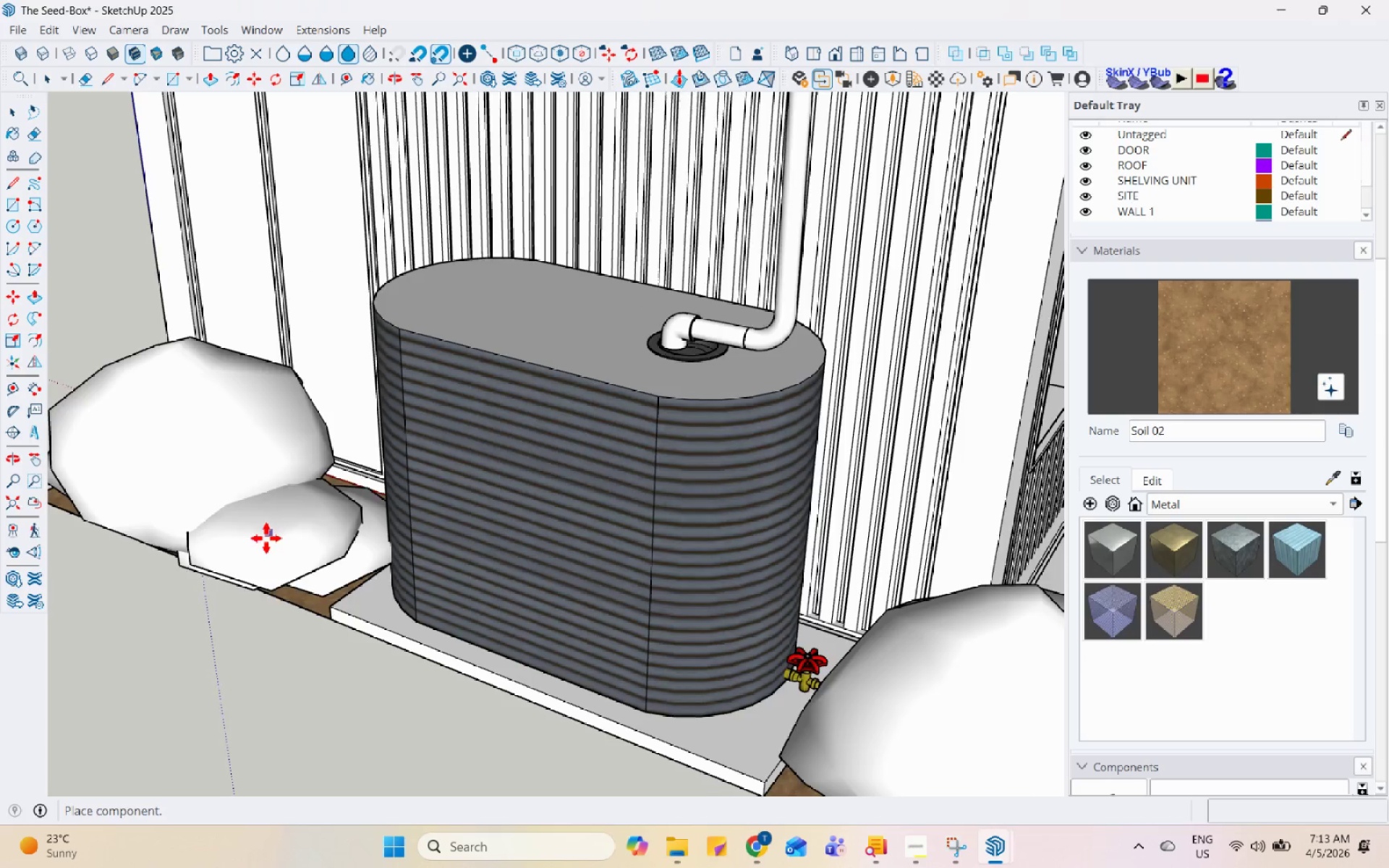 
scroll: coordinate [967, 554], scroll_direction: down, amount: 8.0
 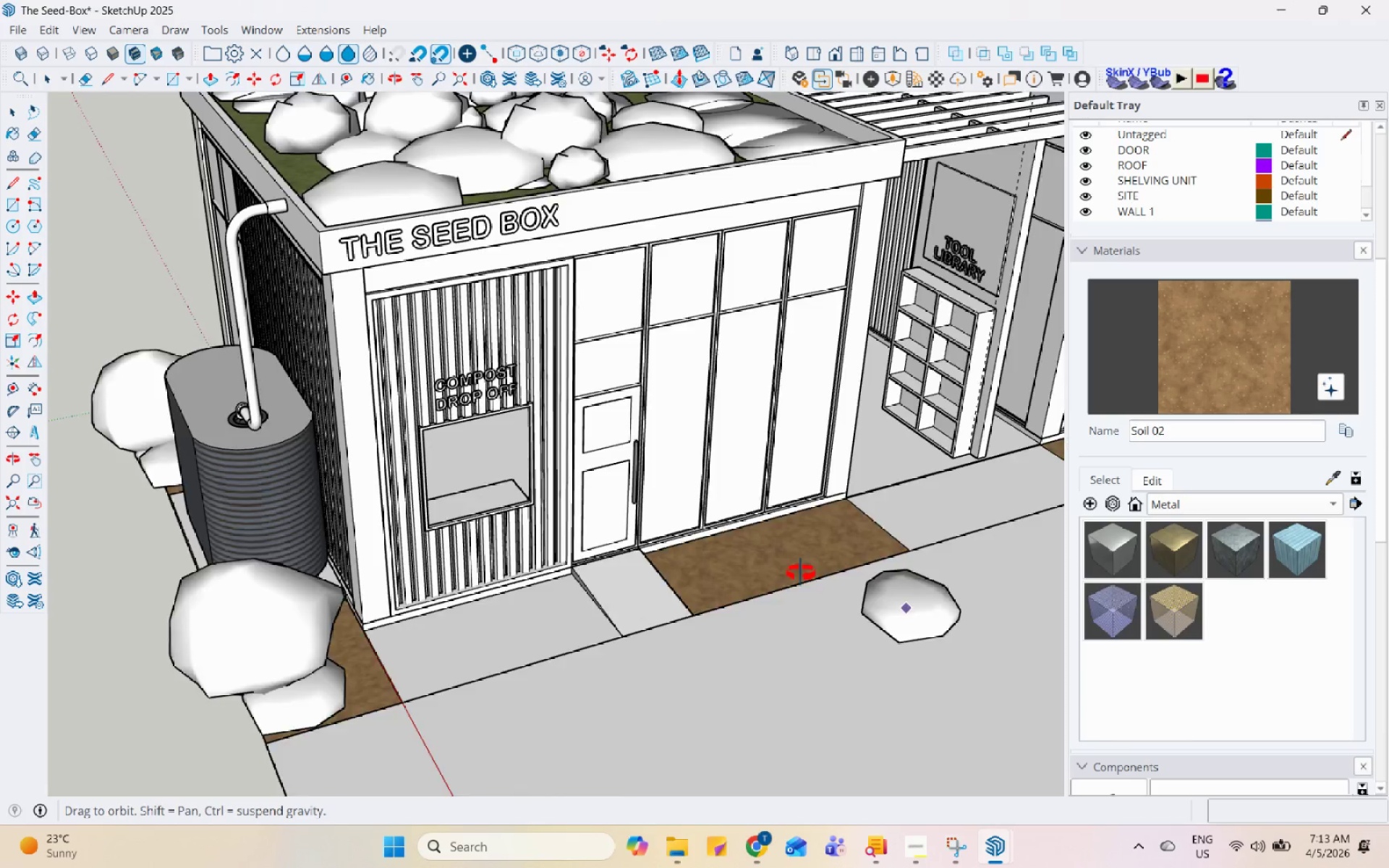 
scroll: coordinate [684, 610], scroll_direction: up, amount: 5.0
 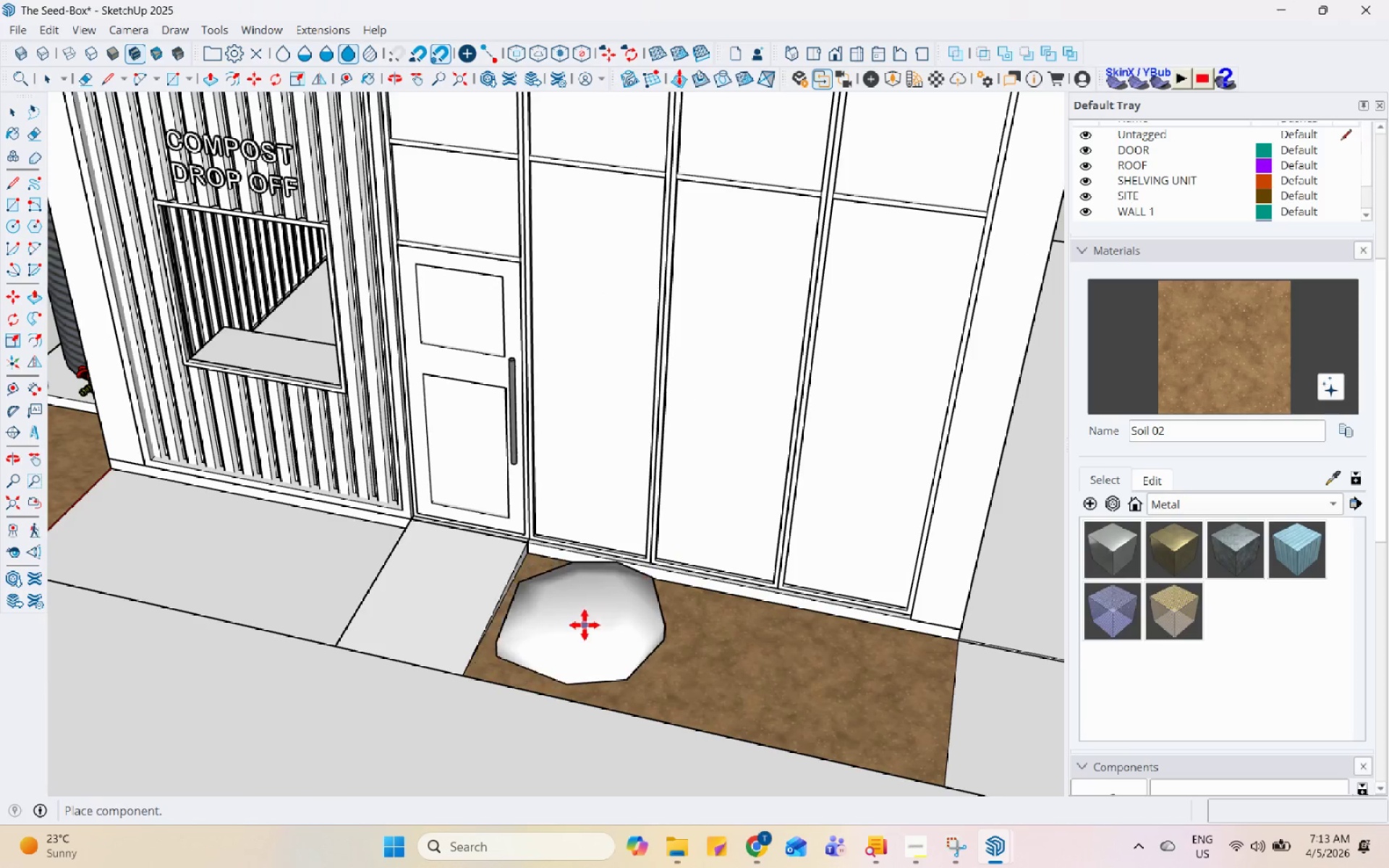 
left_click([566, 621])
 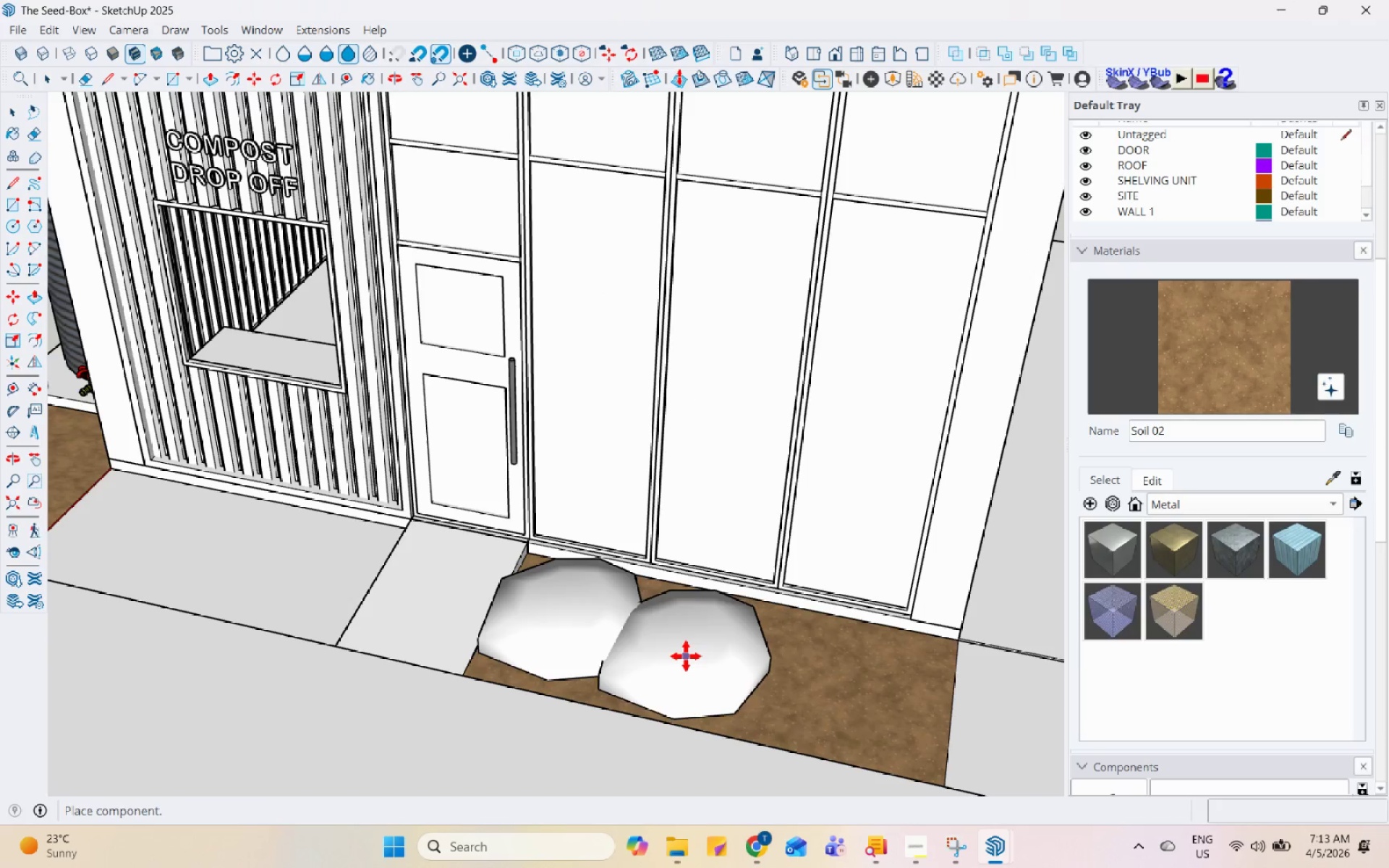 
left_click([683, 647])
 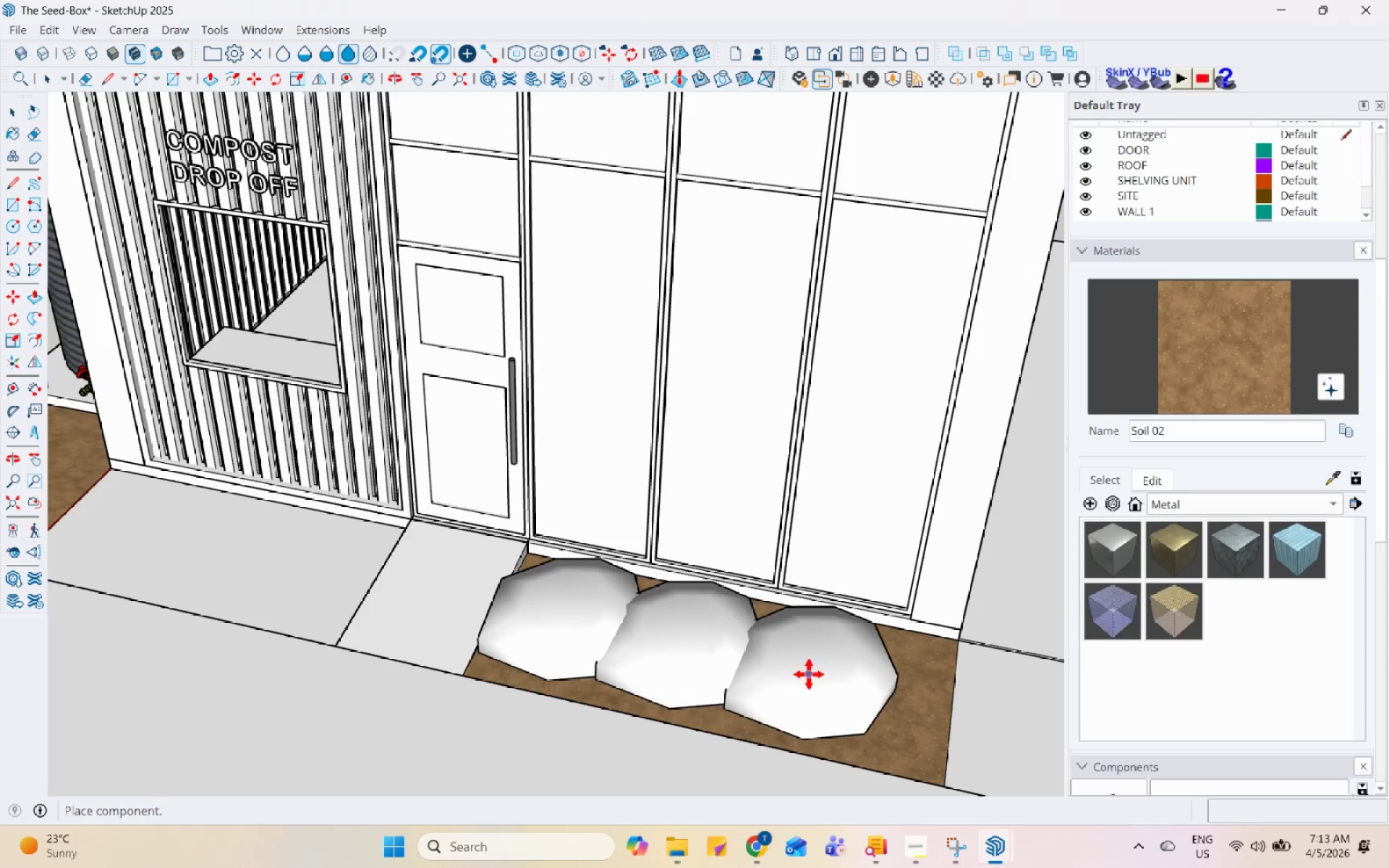 
left_click([809, 674])
 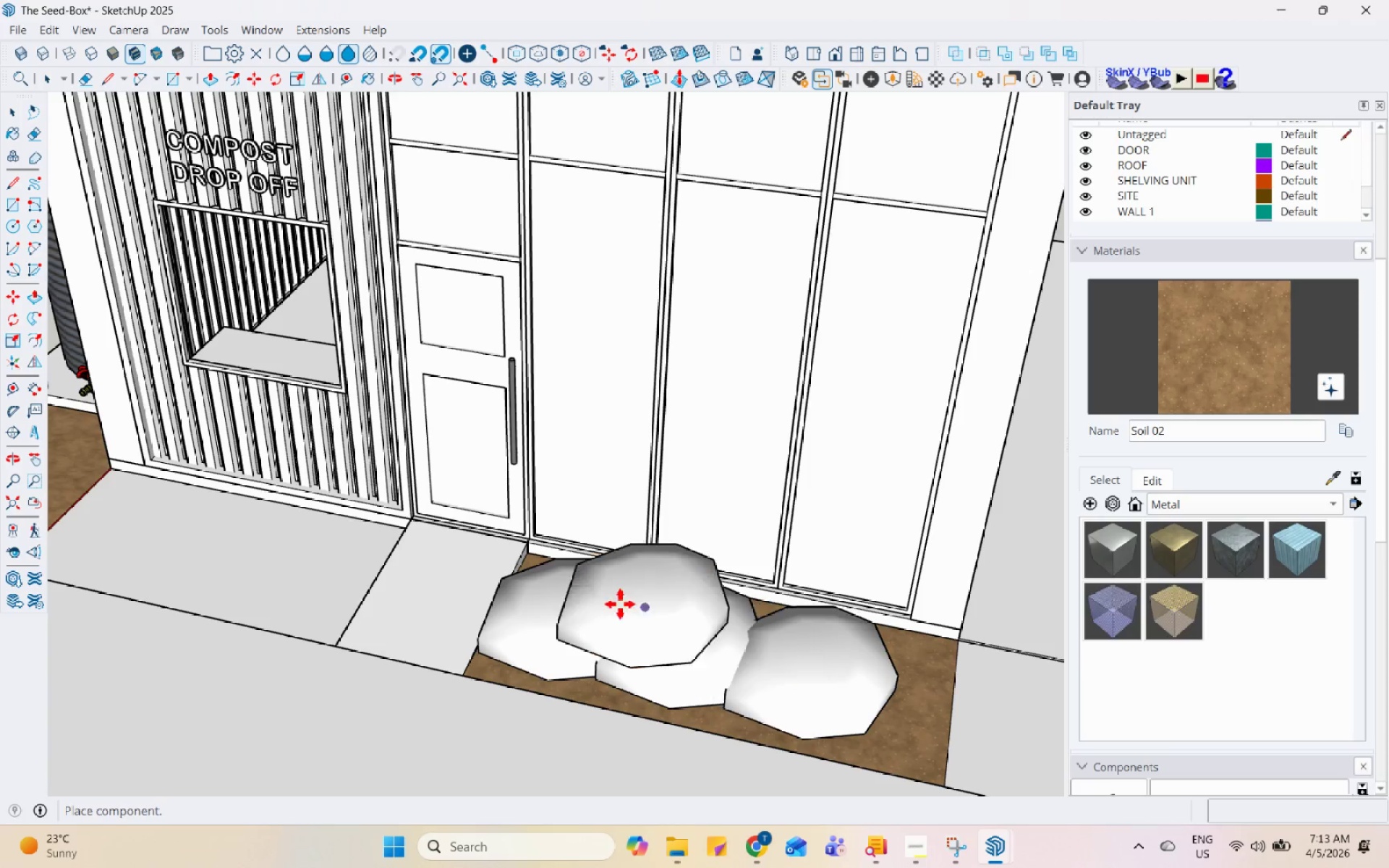 
scroll: coordinate [332, 532], scroll_direction: down, amount: 6.0
 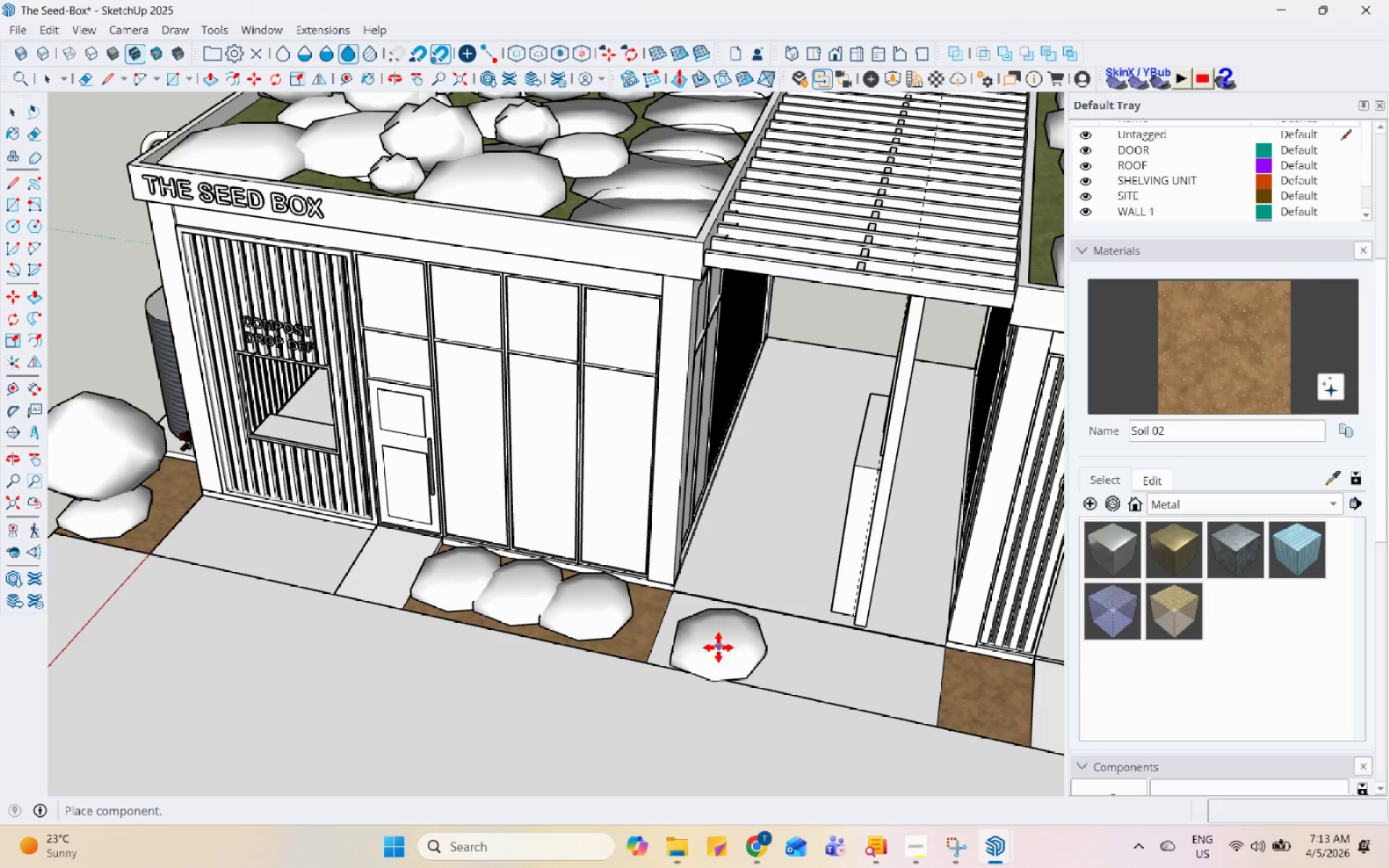 
left_click([865, 661])
 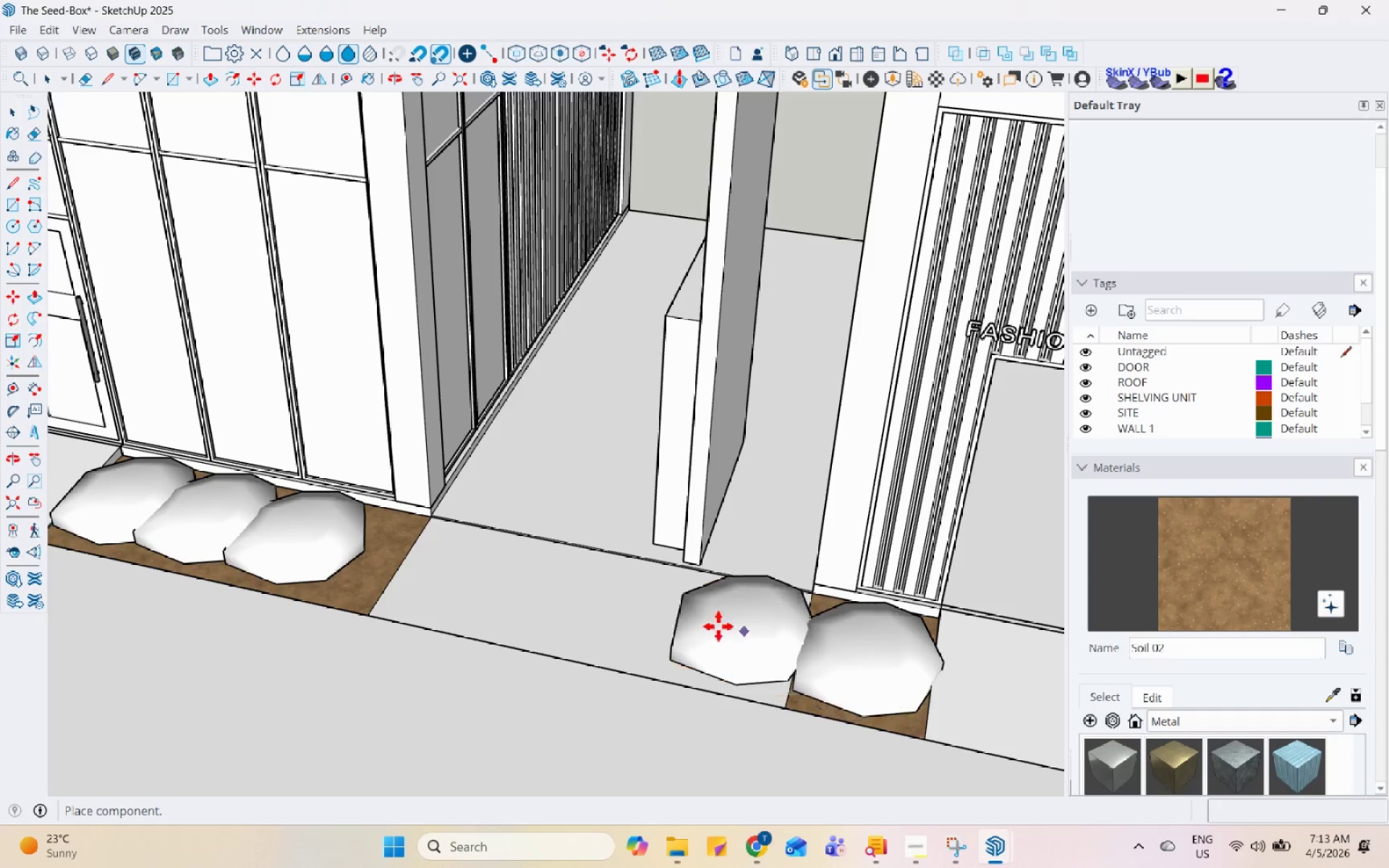 
scroll: coordinate [854, 668], scroll_direction: up, amount: 8.0
 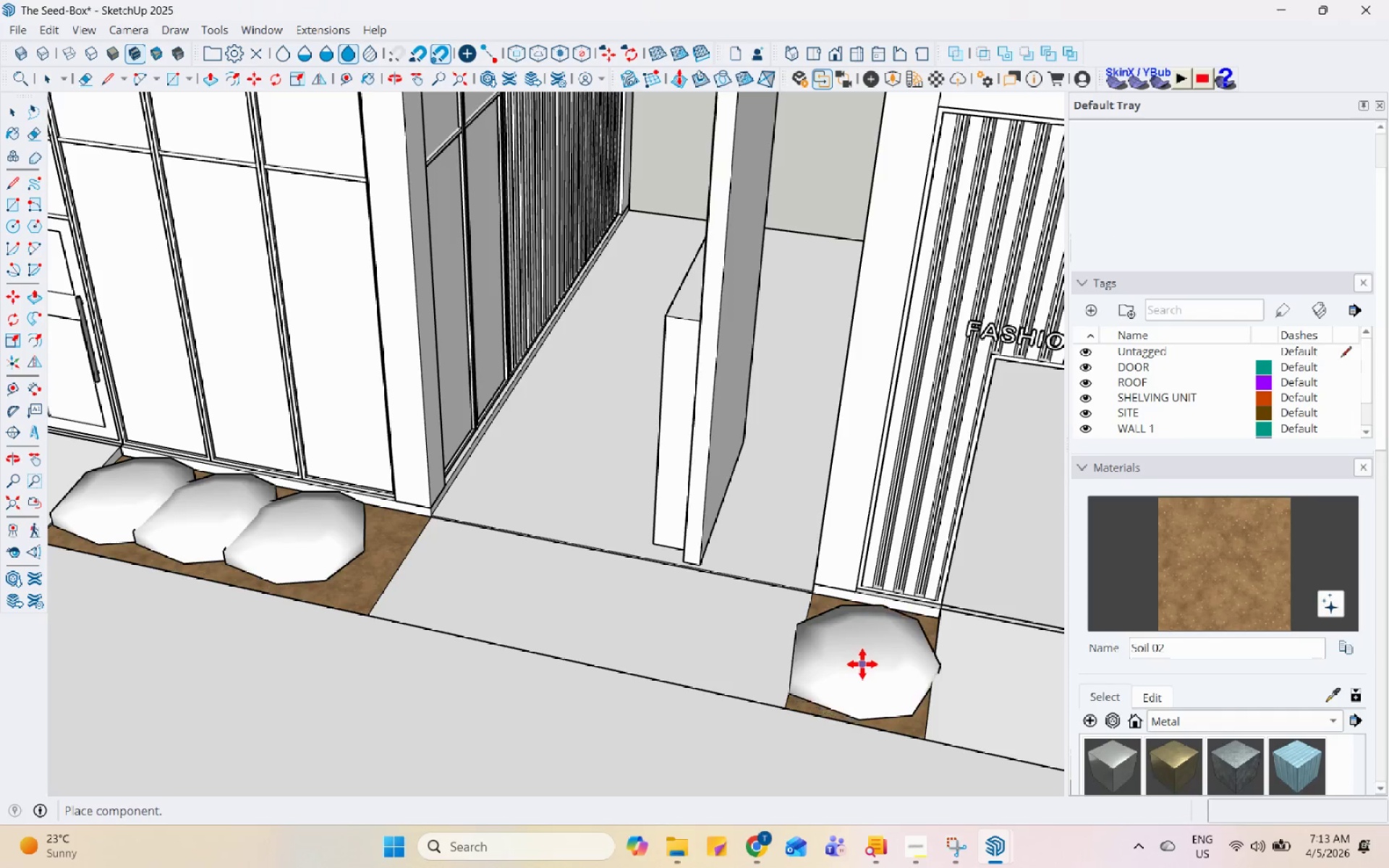 
scroll: coordinate [819, 668], scroll_direction: down, amount: 3.0
 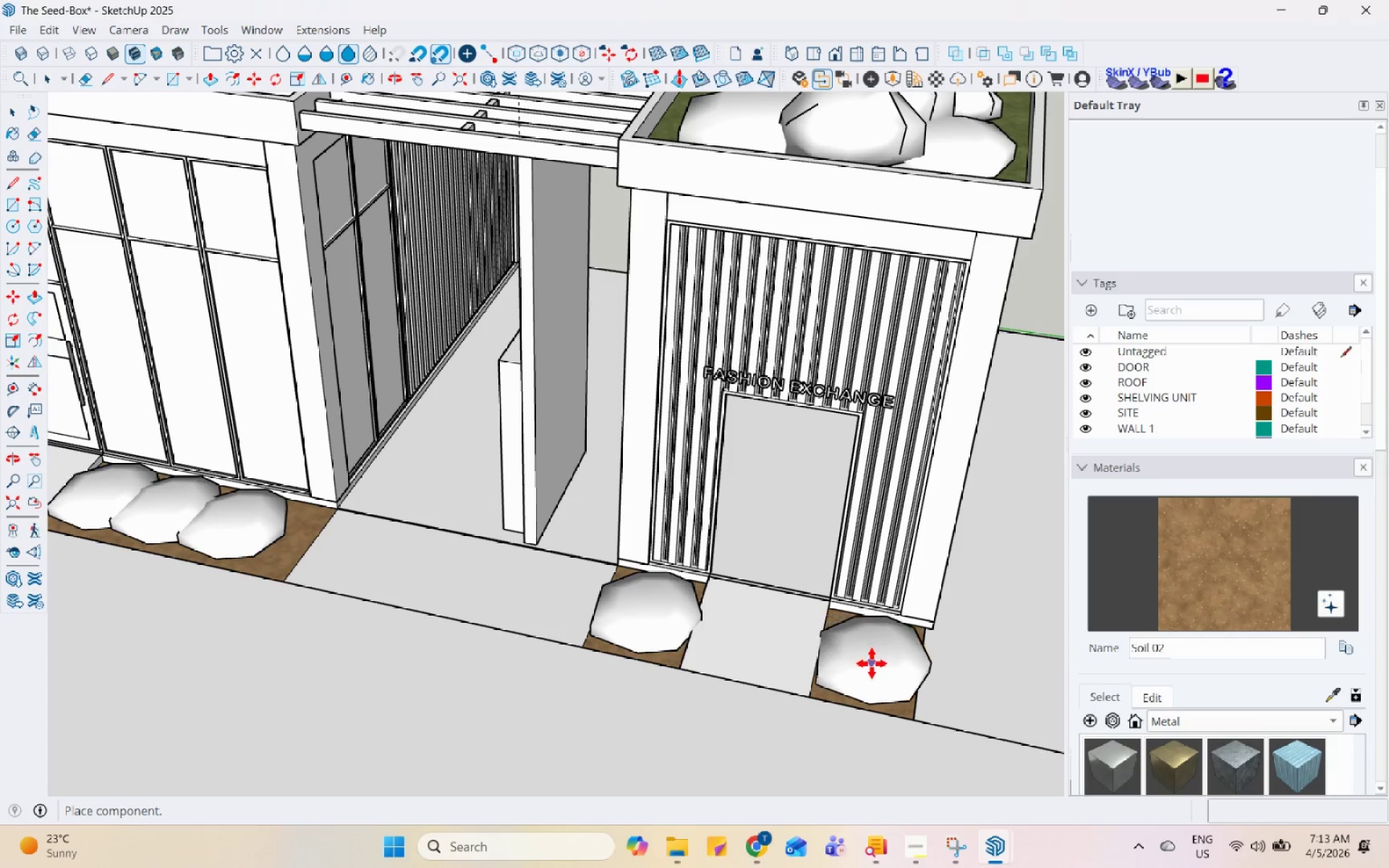 
left_click([879, 668])
 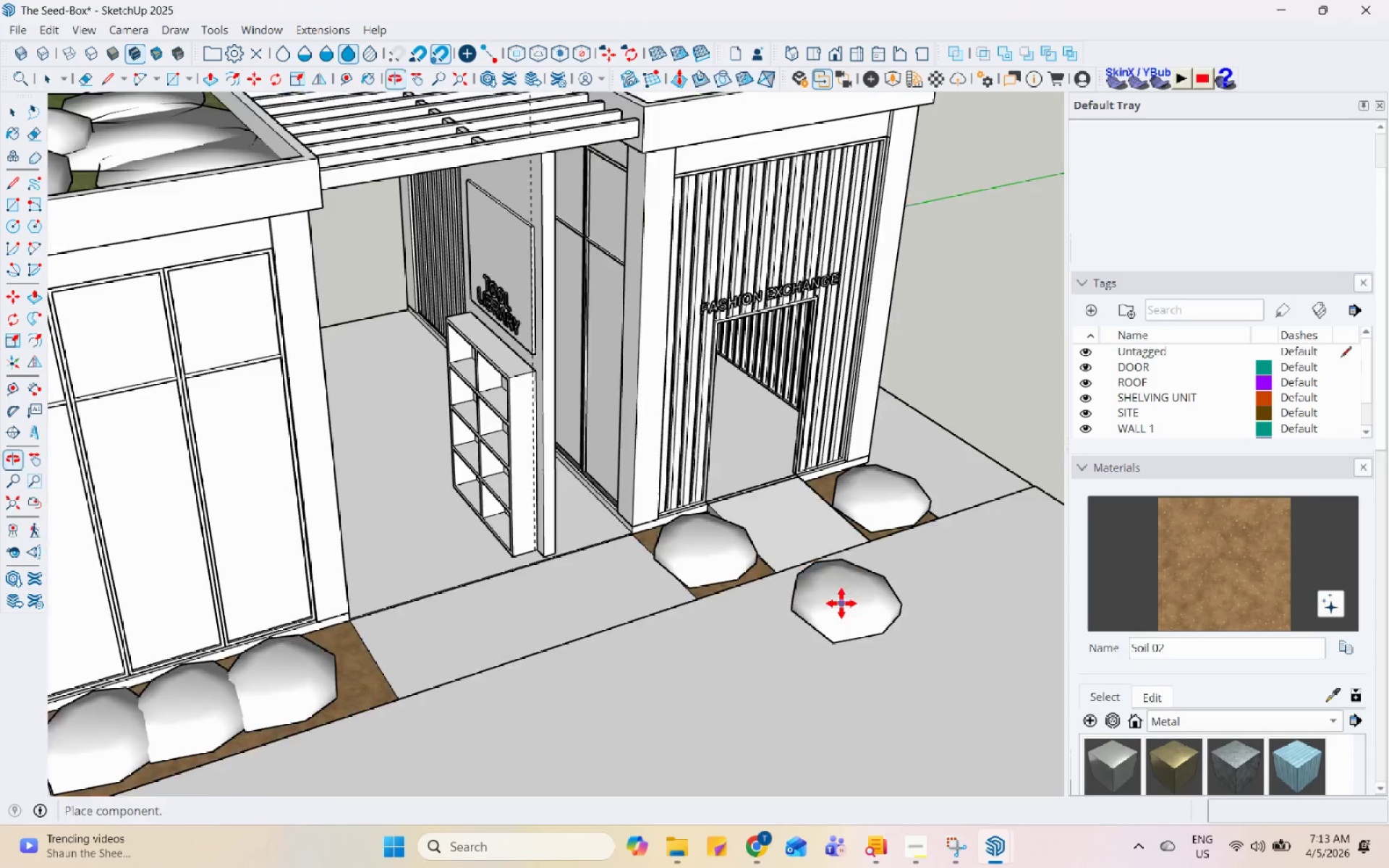 
key(Space)
 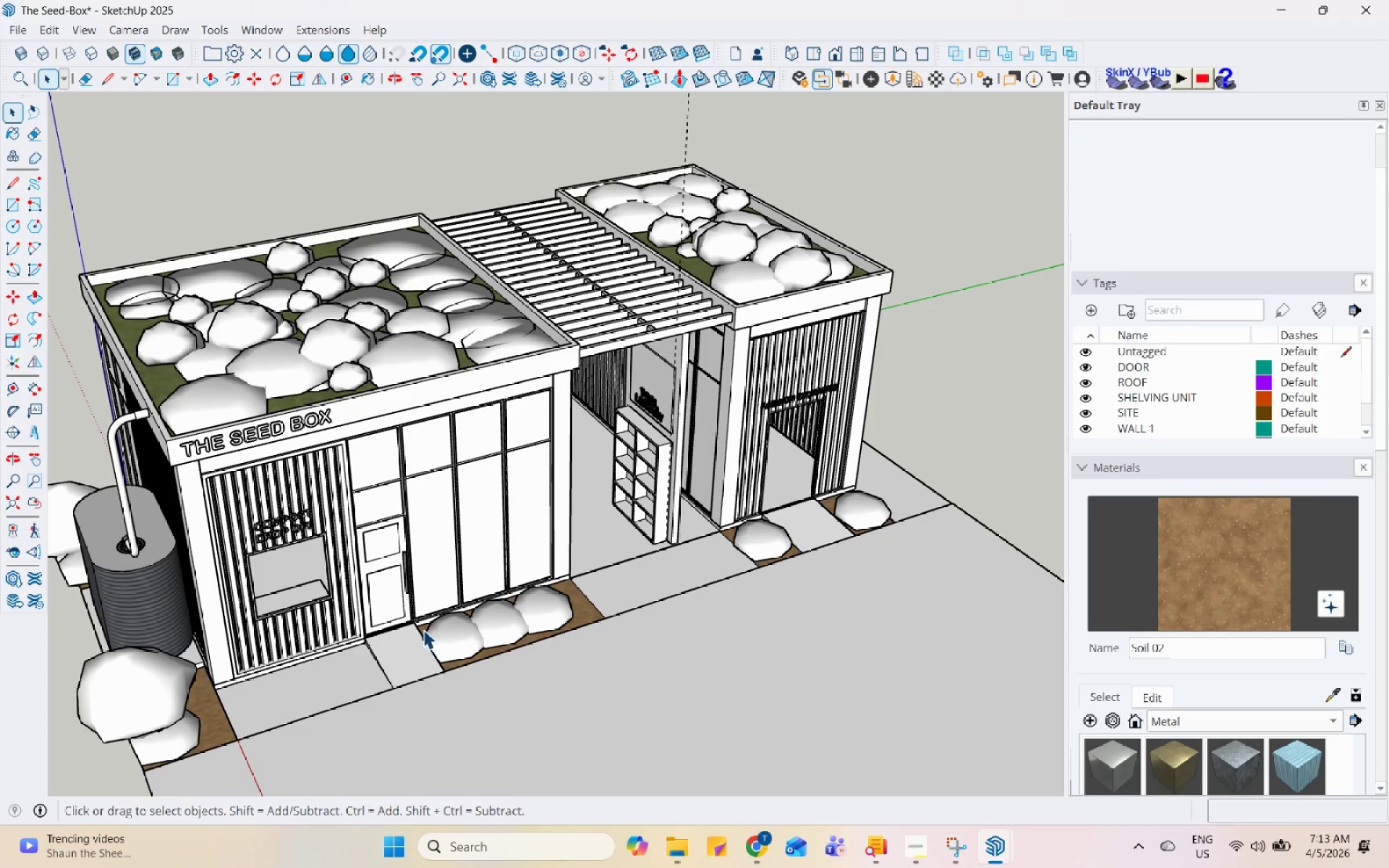 
scroll: coordinate [836, 526], scroll_direction: down, amount: 5.0
 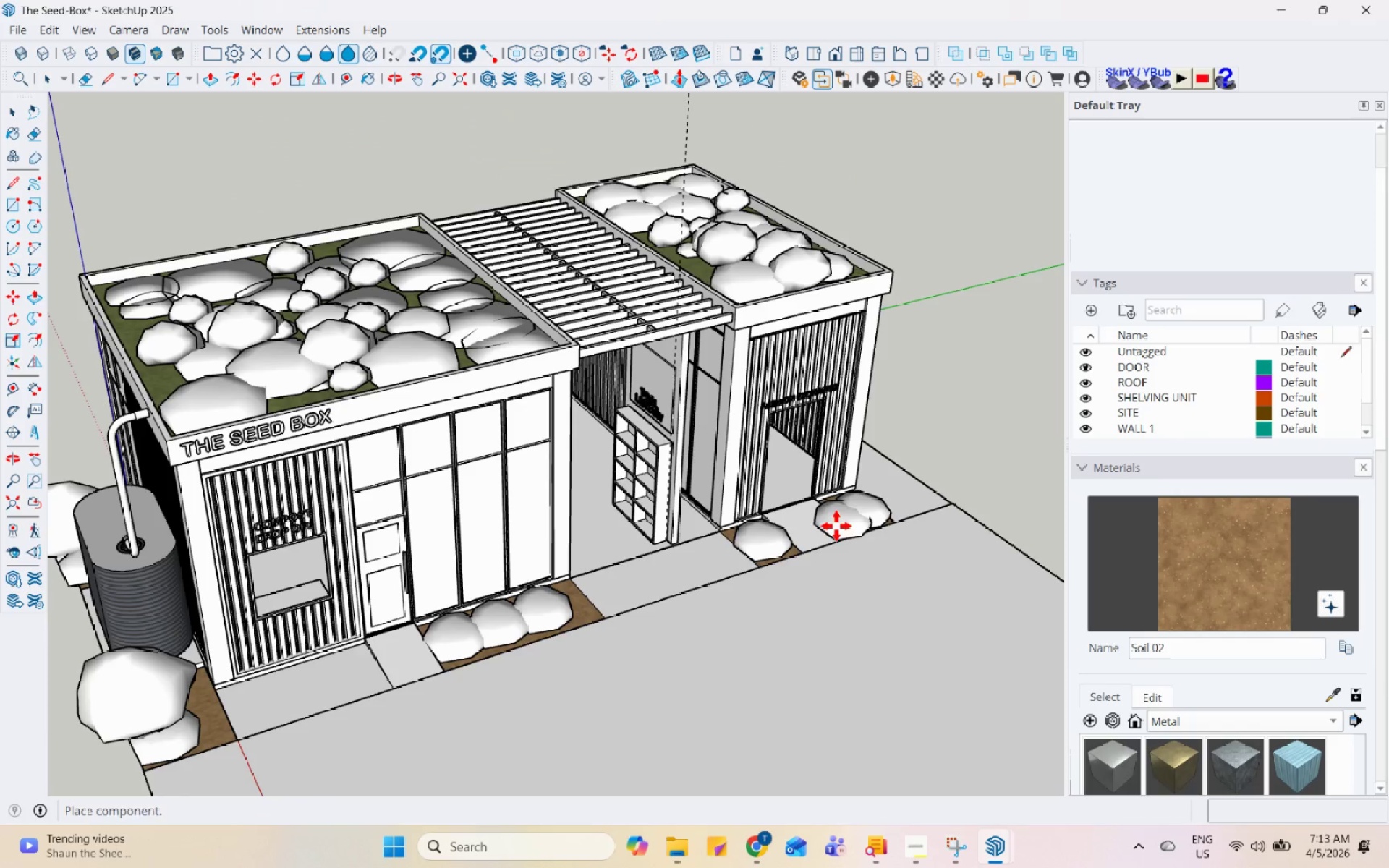 
left_click([451, 634])
 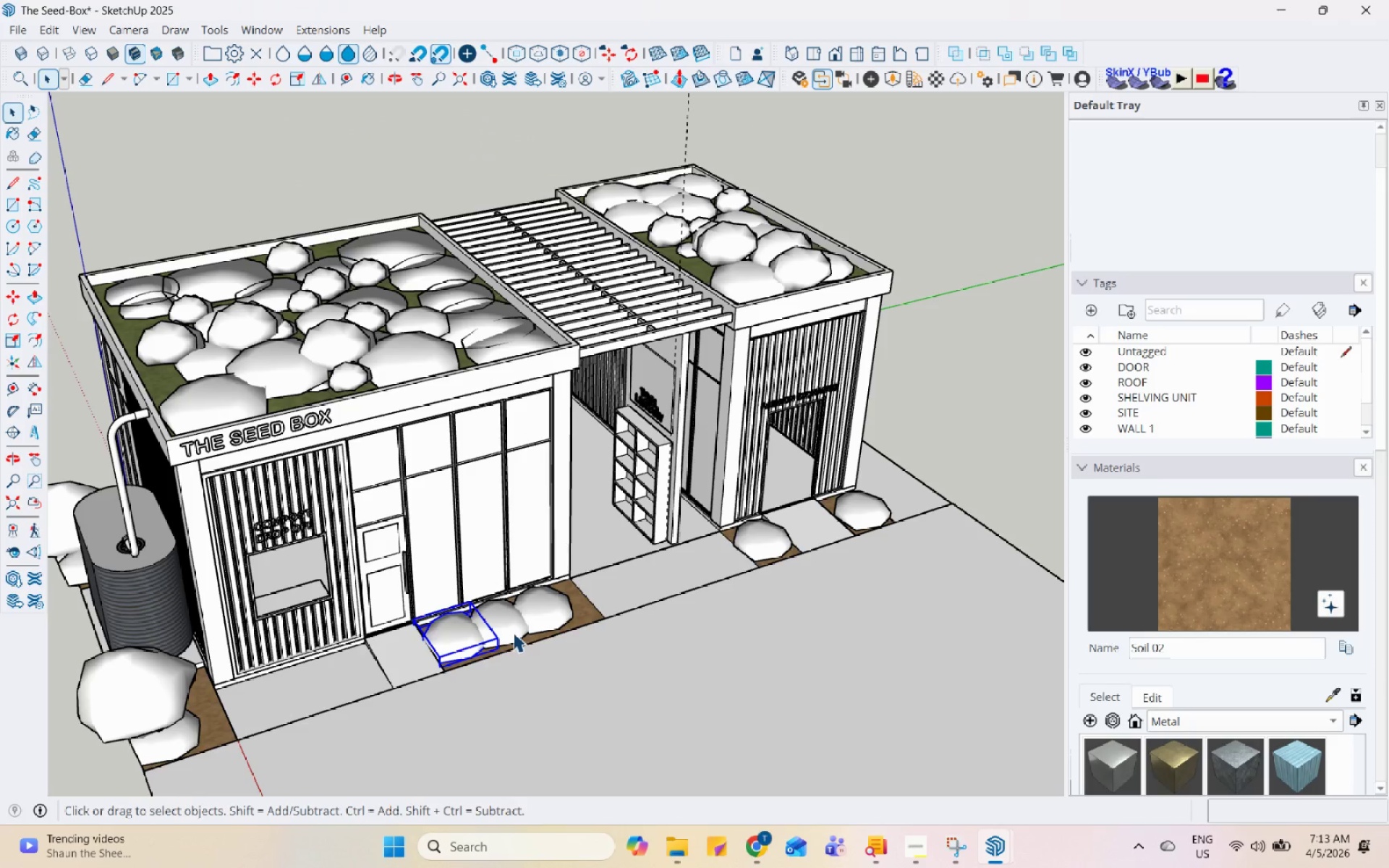 
hold_key(key=ControlLeft, duration=0.61)
double_click([513, 632])
 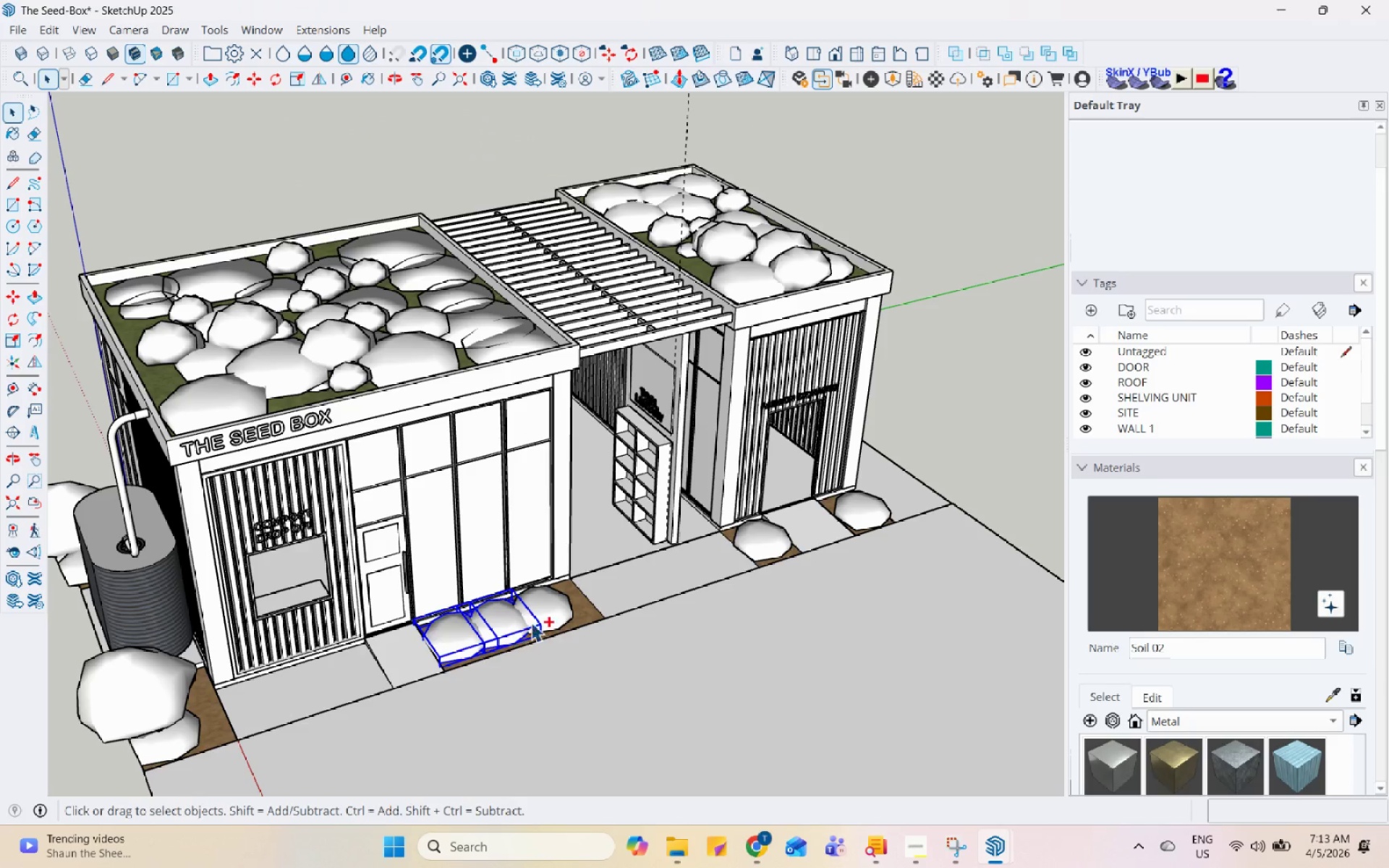 
triple_click([549, 613])
 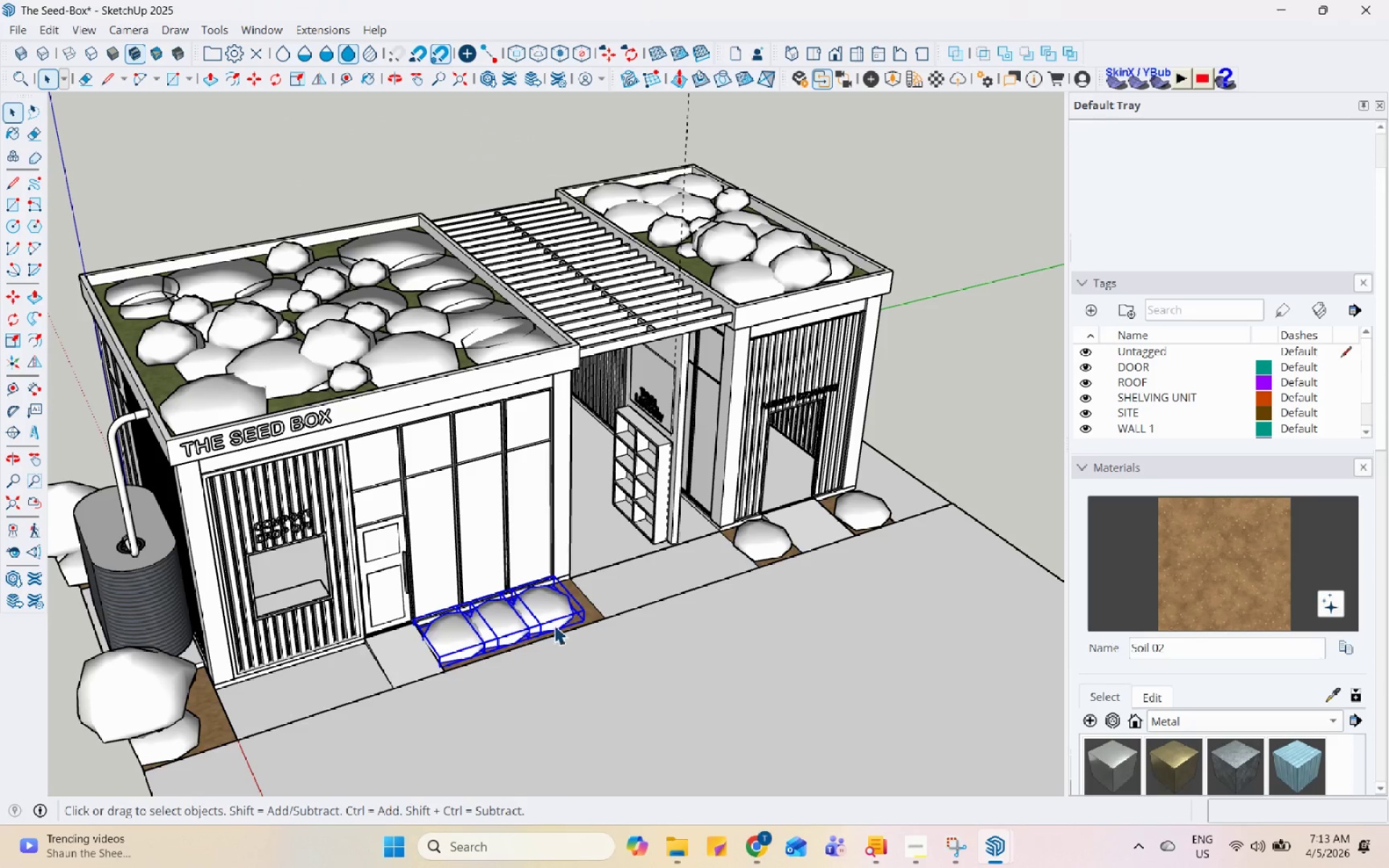 
right_click([548, 623])
 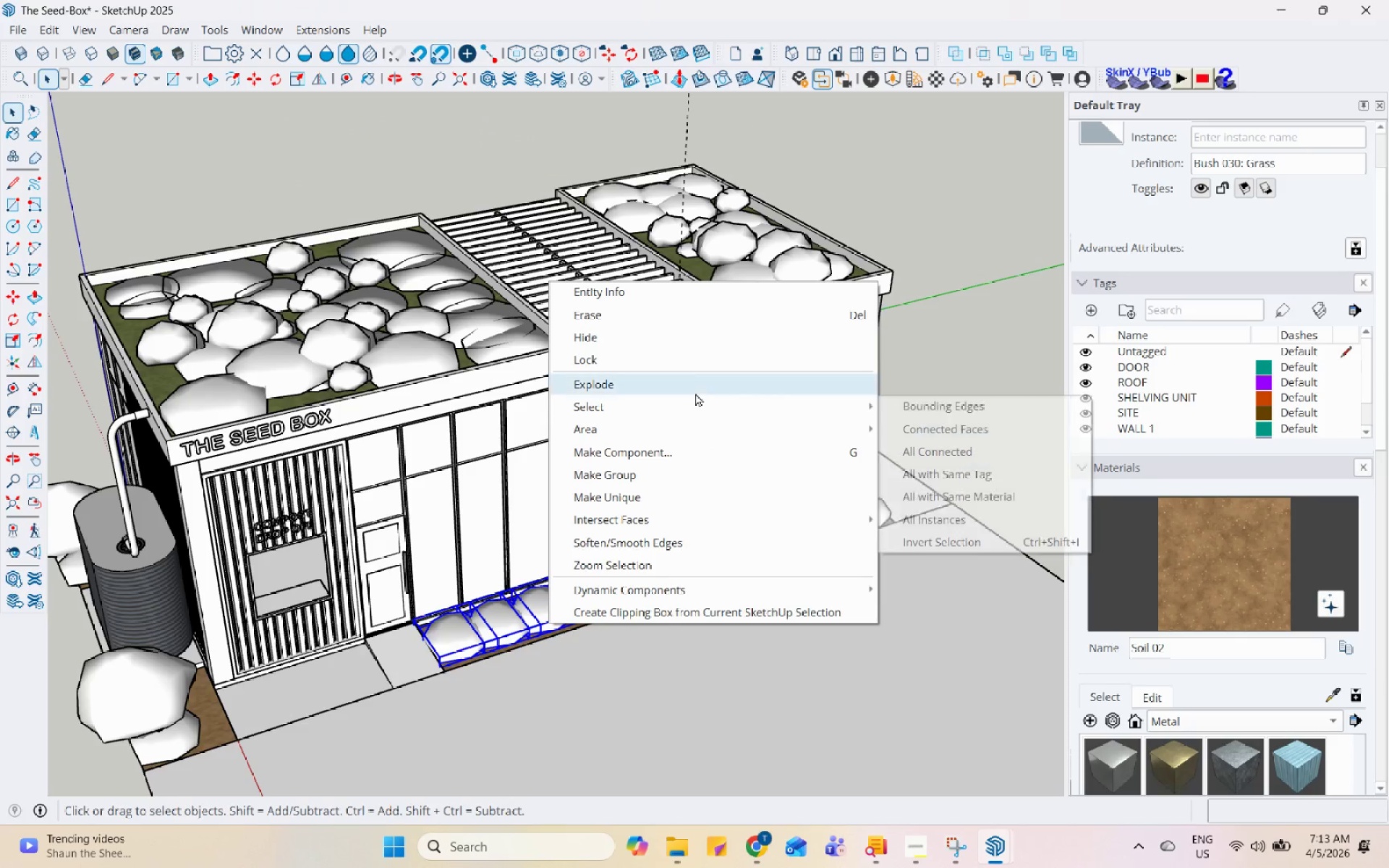 
left_click([700, 402])
 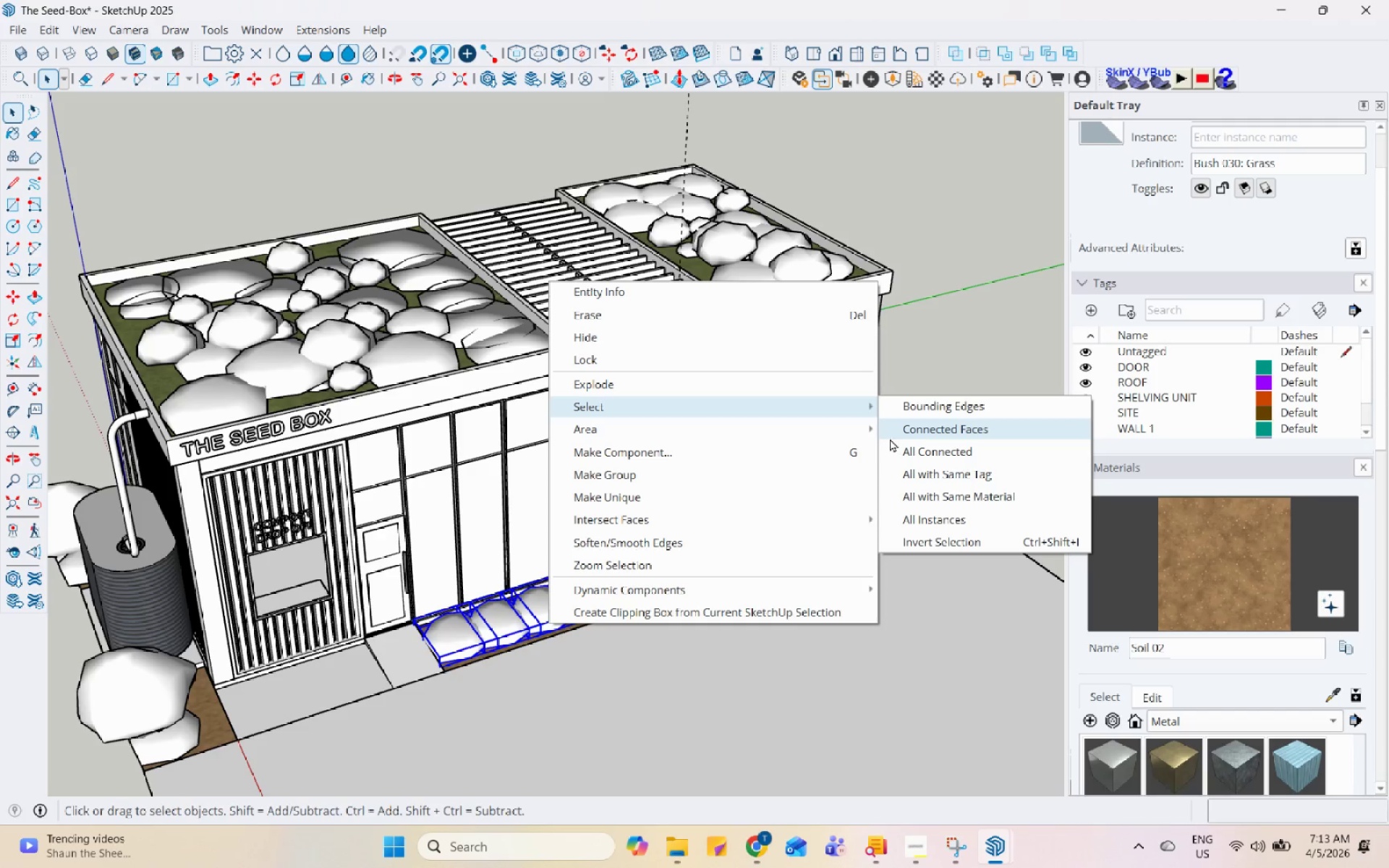 
left_click([985, 519])
 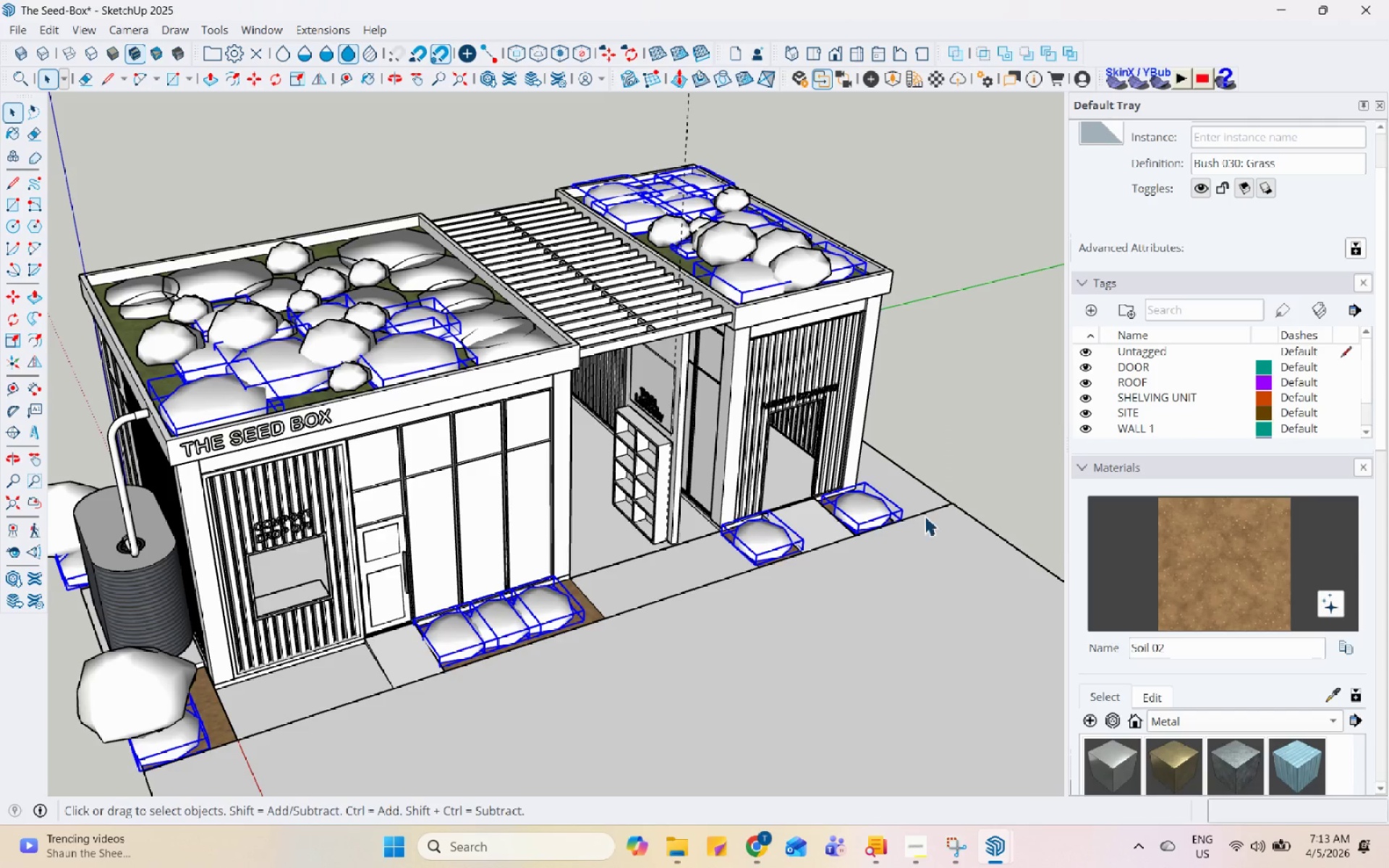 
scroll: coordinate [917, 514], scroll_direction: down, amount: 1.0
 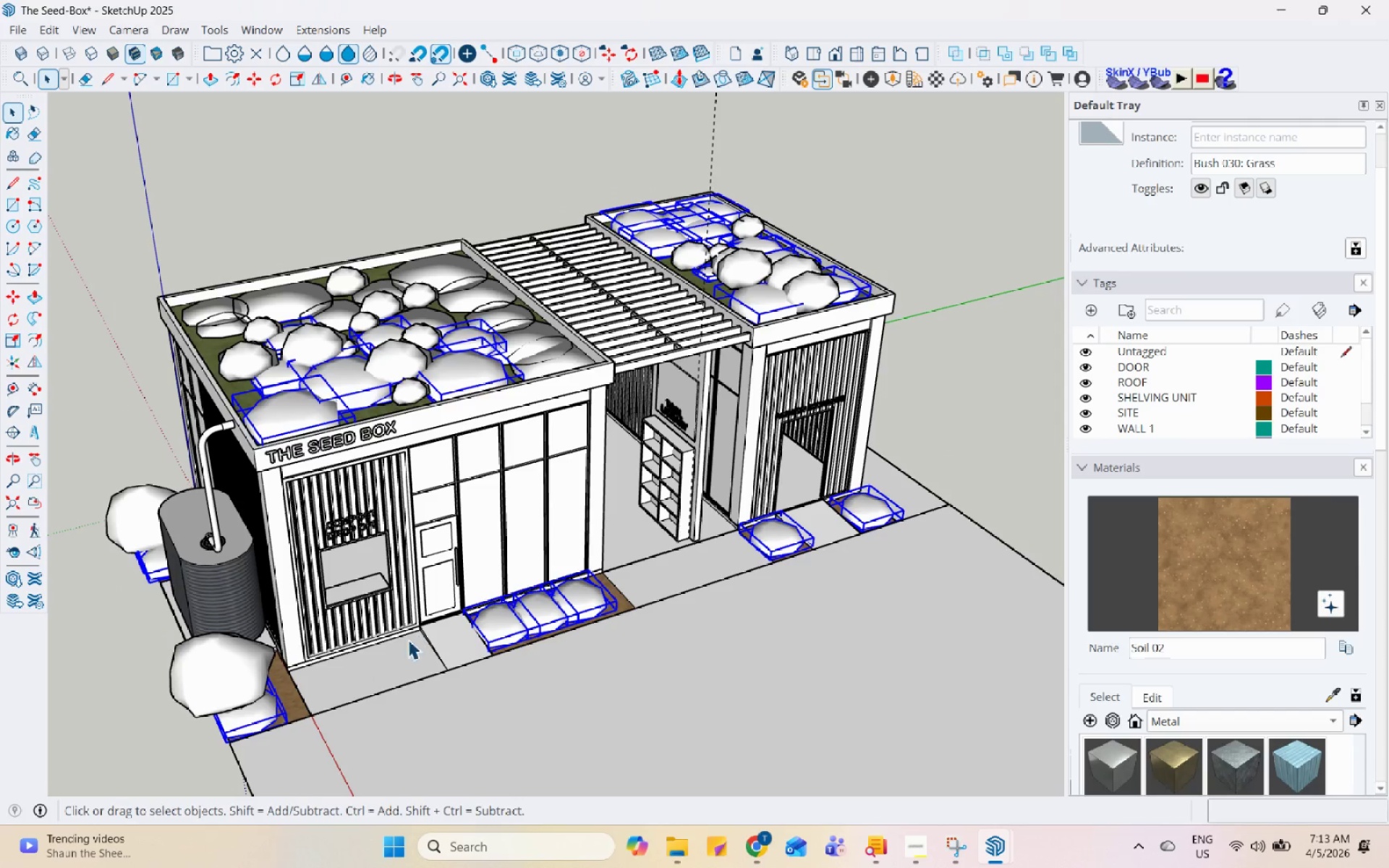 
left_click([247, 721])
 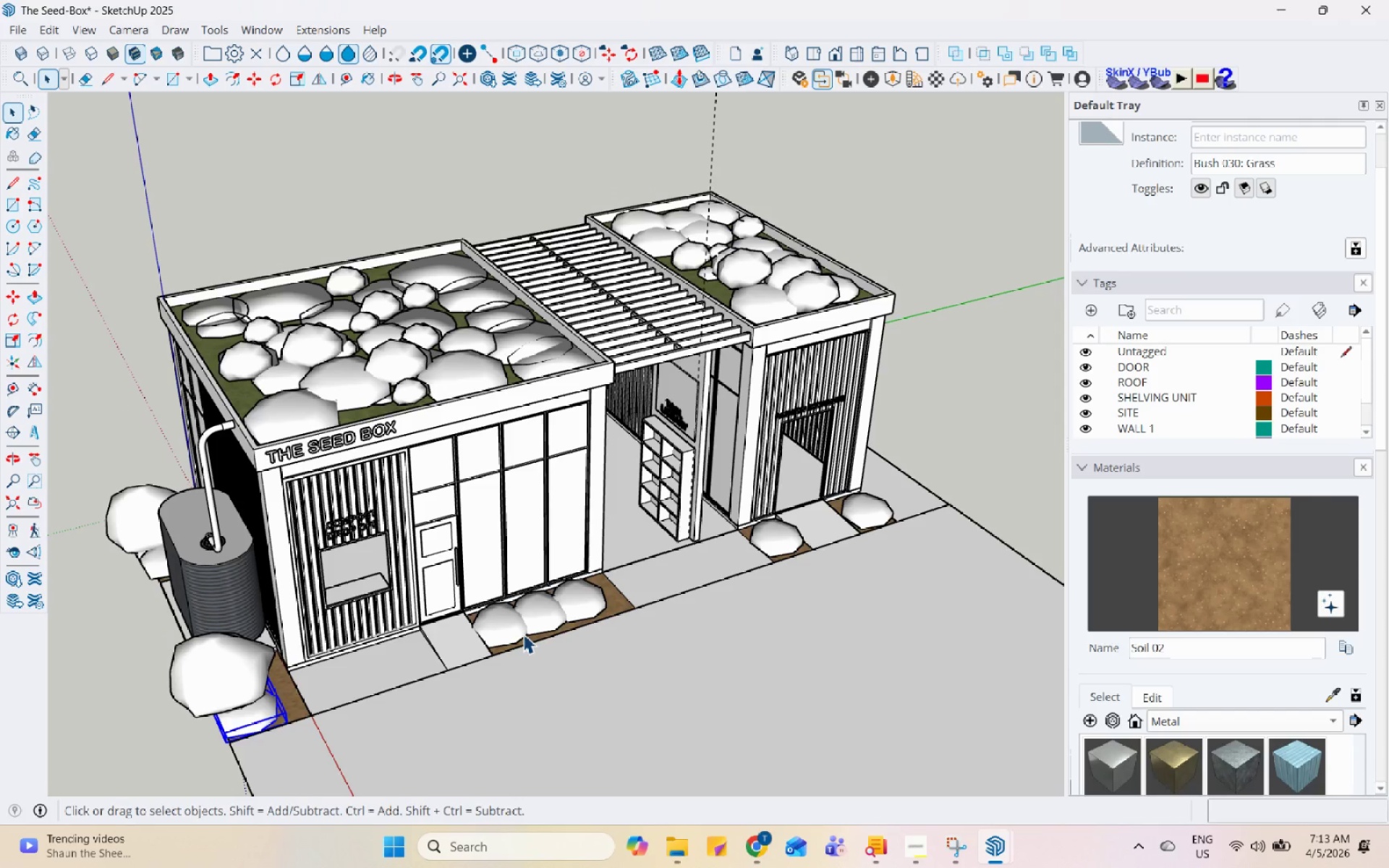 
left_click([523, 634])
 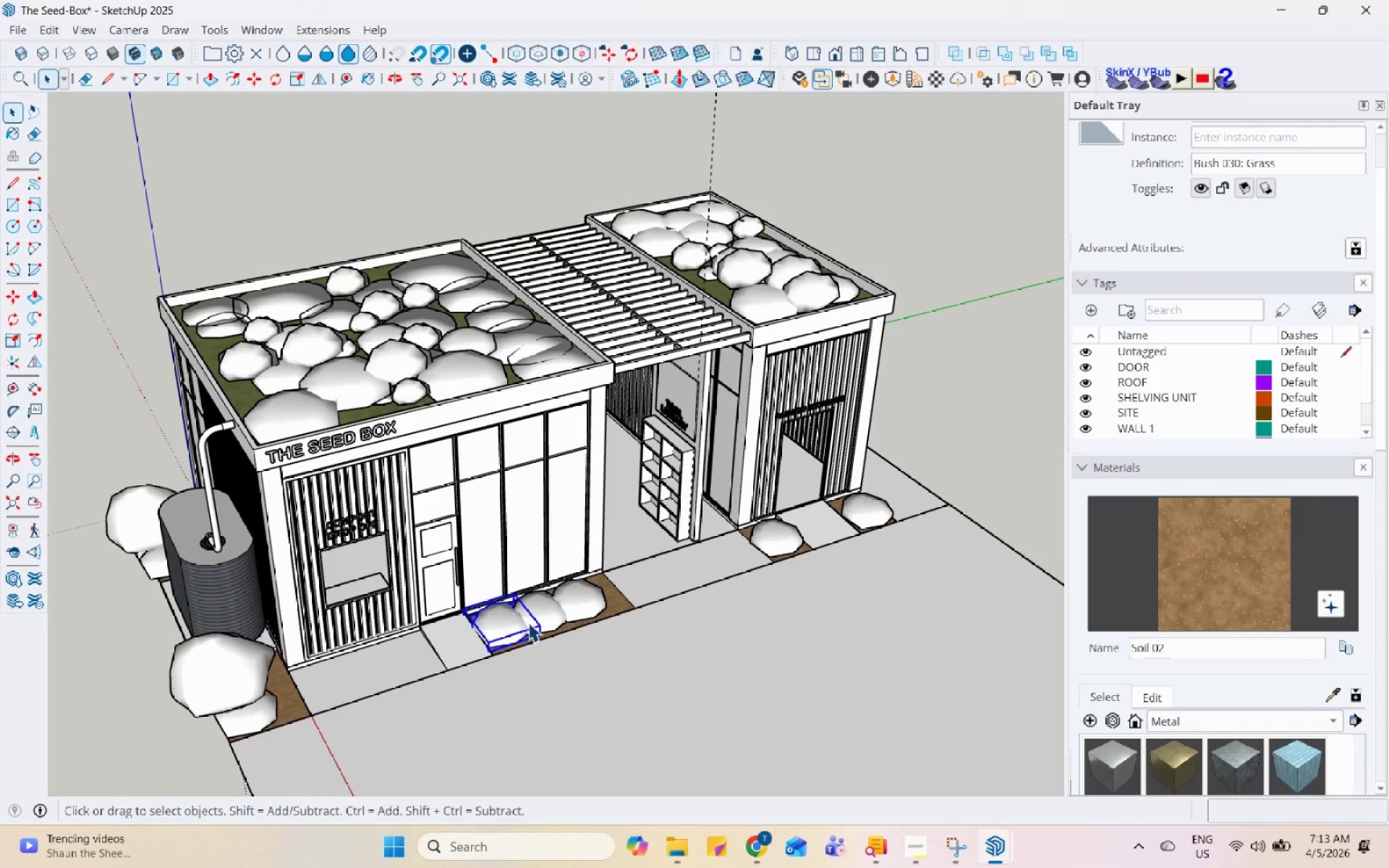 
hold_key(key=ControlLeft, duration=0.72)
double_click([543, 608])
 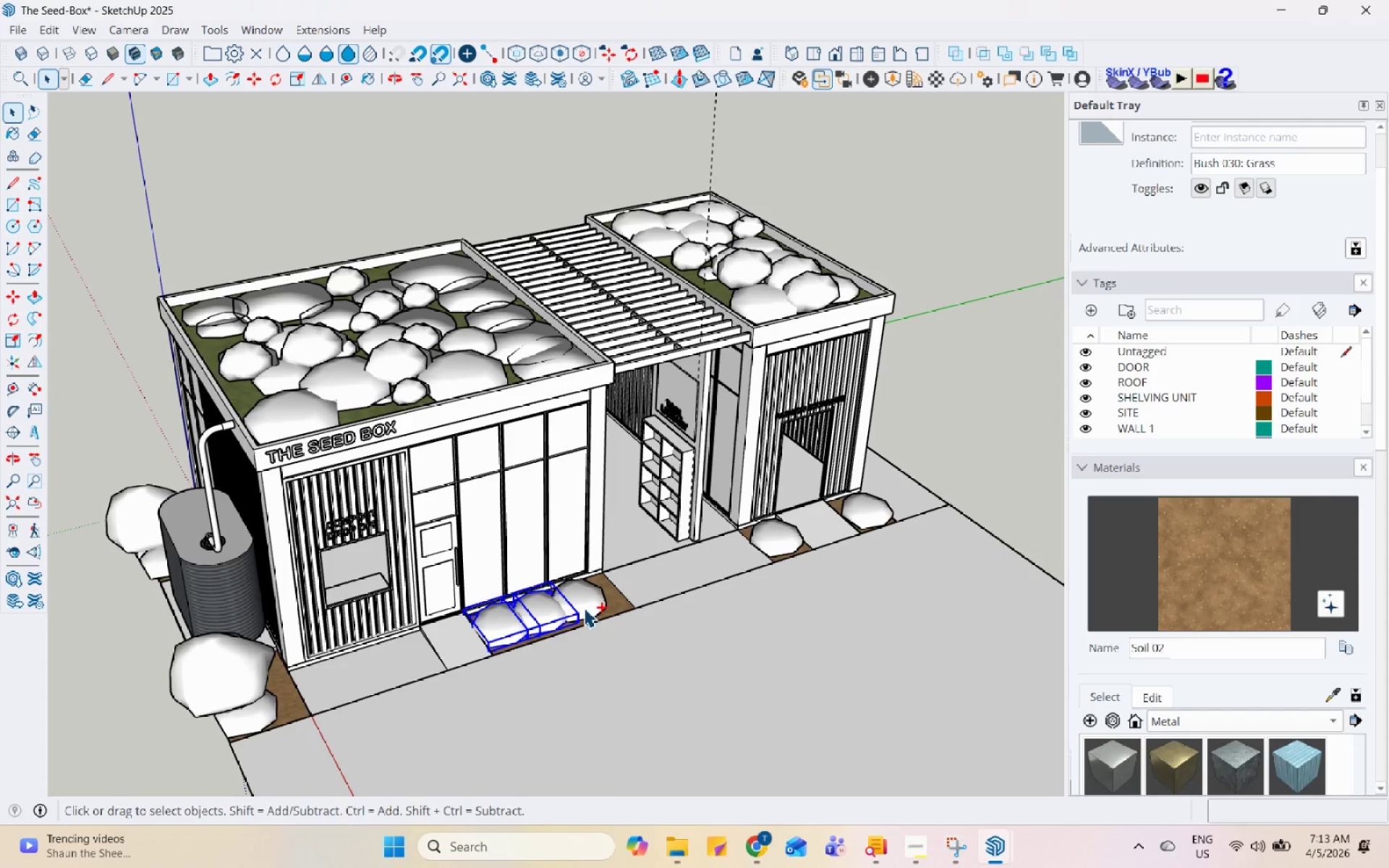 
triple_click([590, 607])
 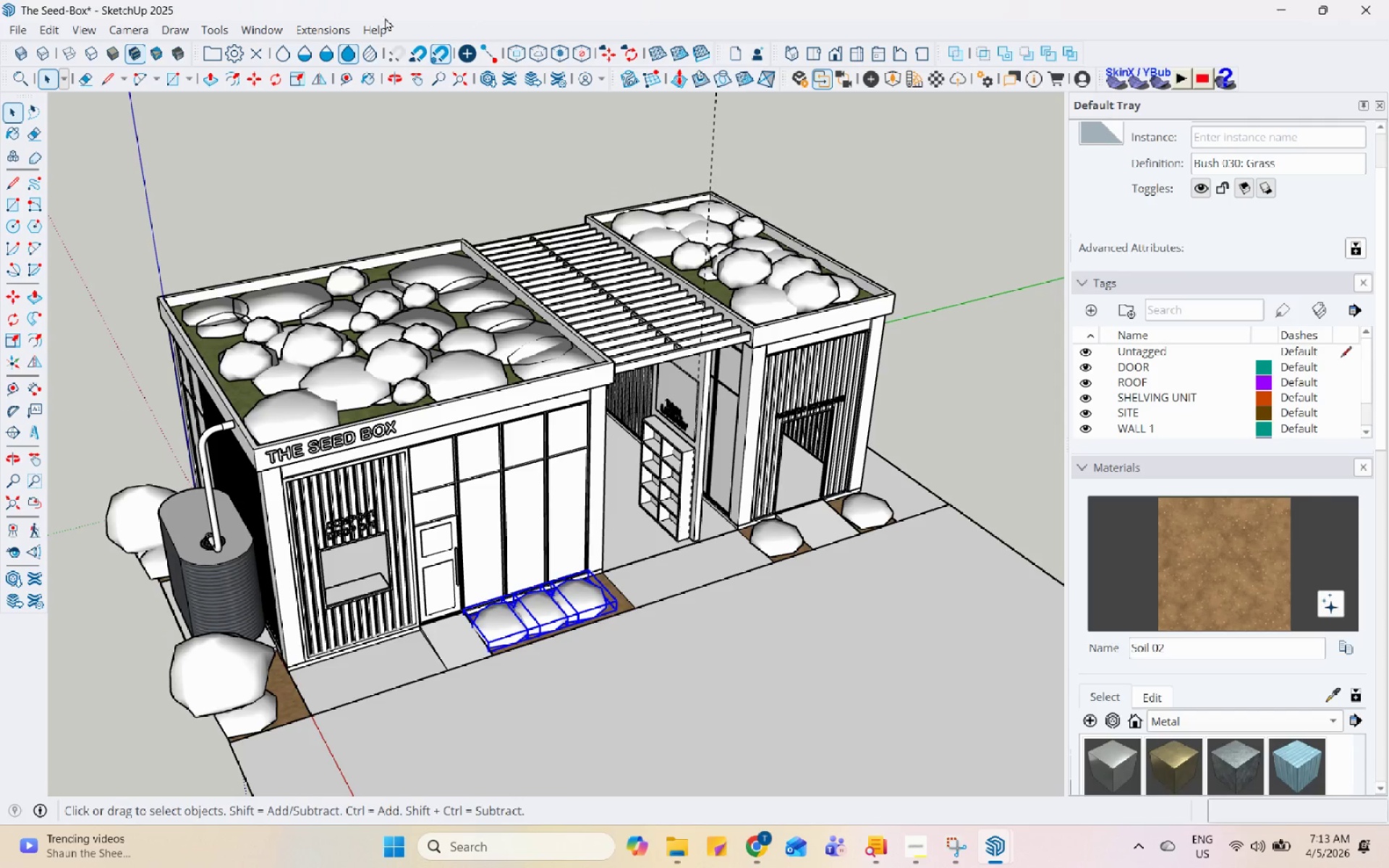 
left_click([341, 26])
 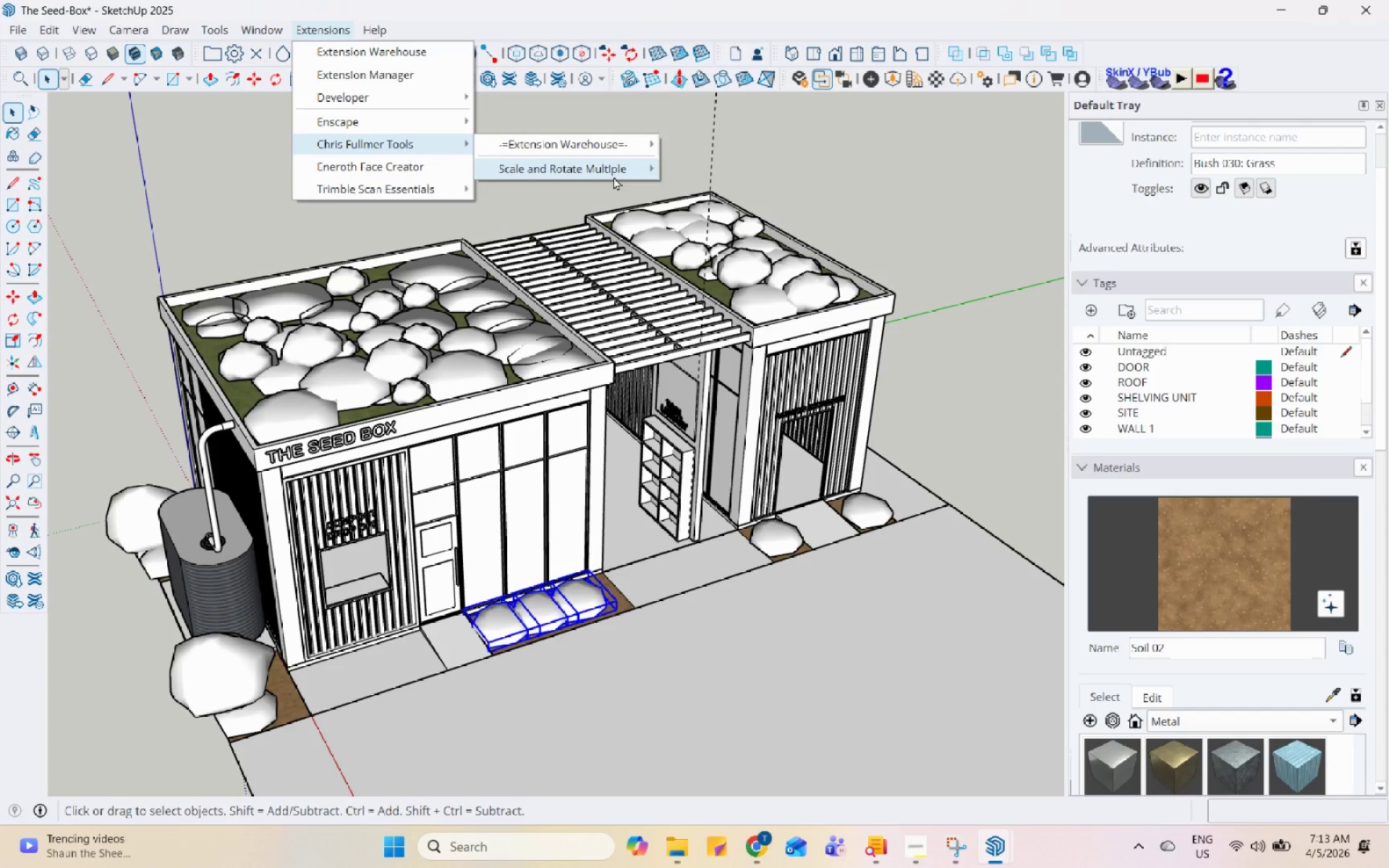 
double_click([759, 195])
 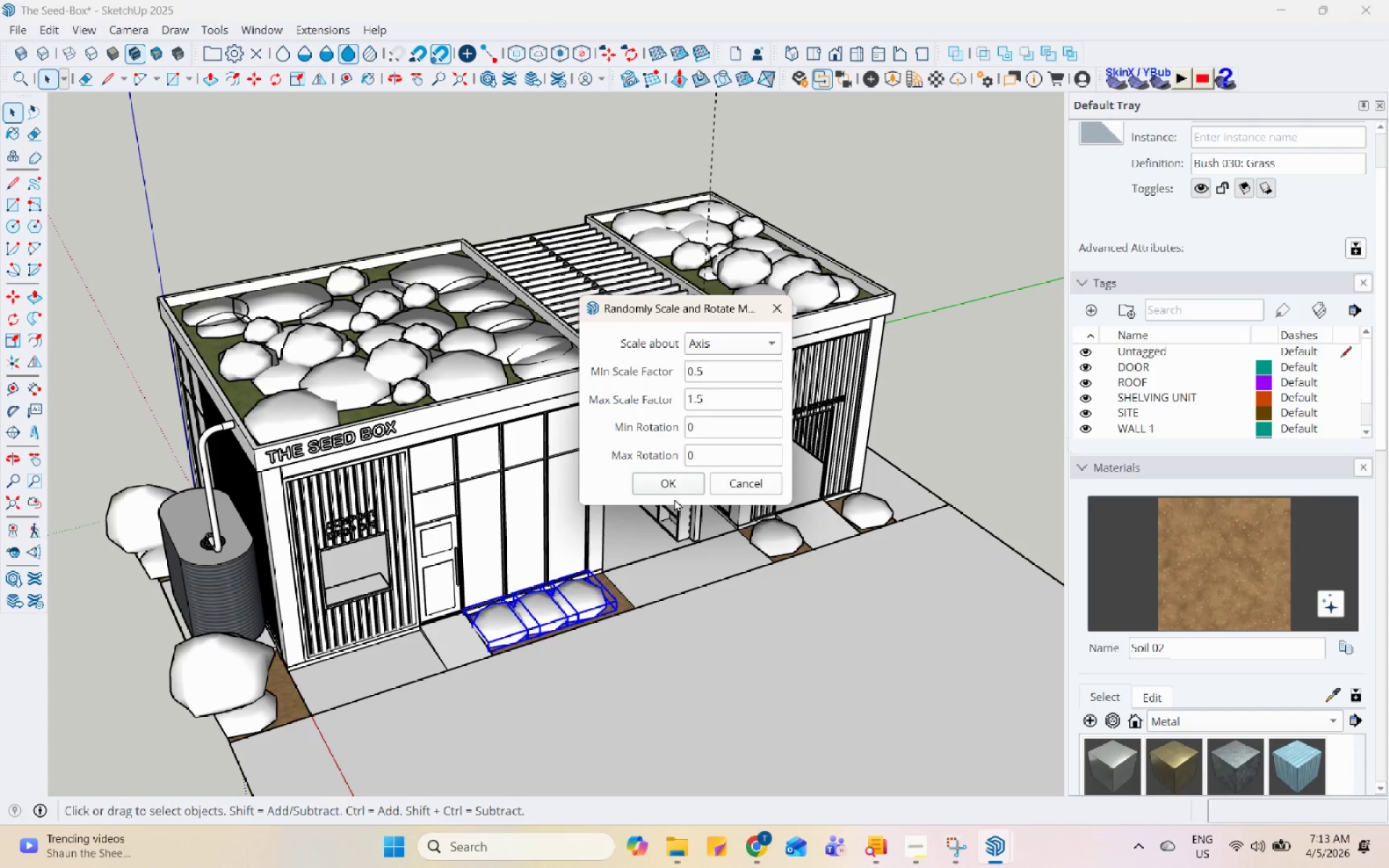 
left_click([675, 486])
 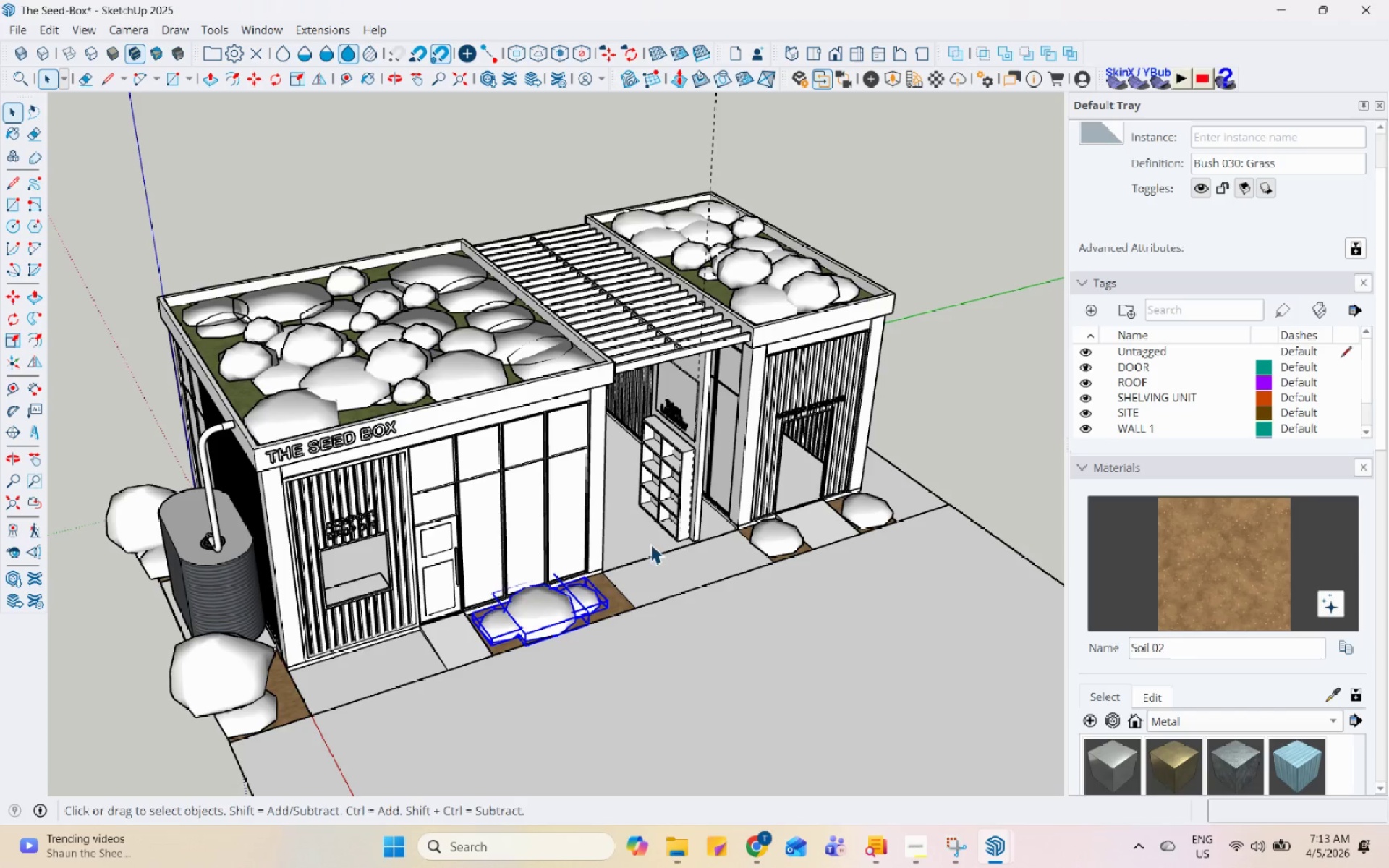 
scroll: coordinate [590, 594], scroll_direction: up, amount: 9.0
 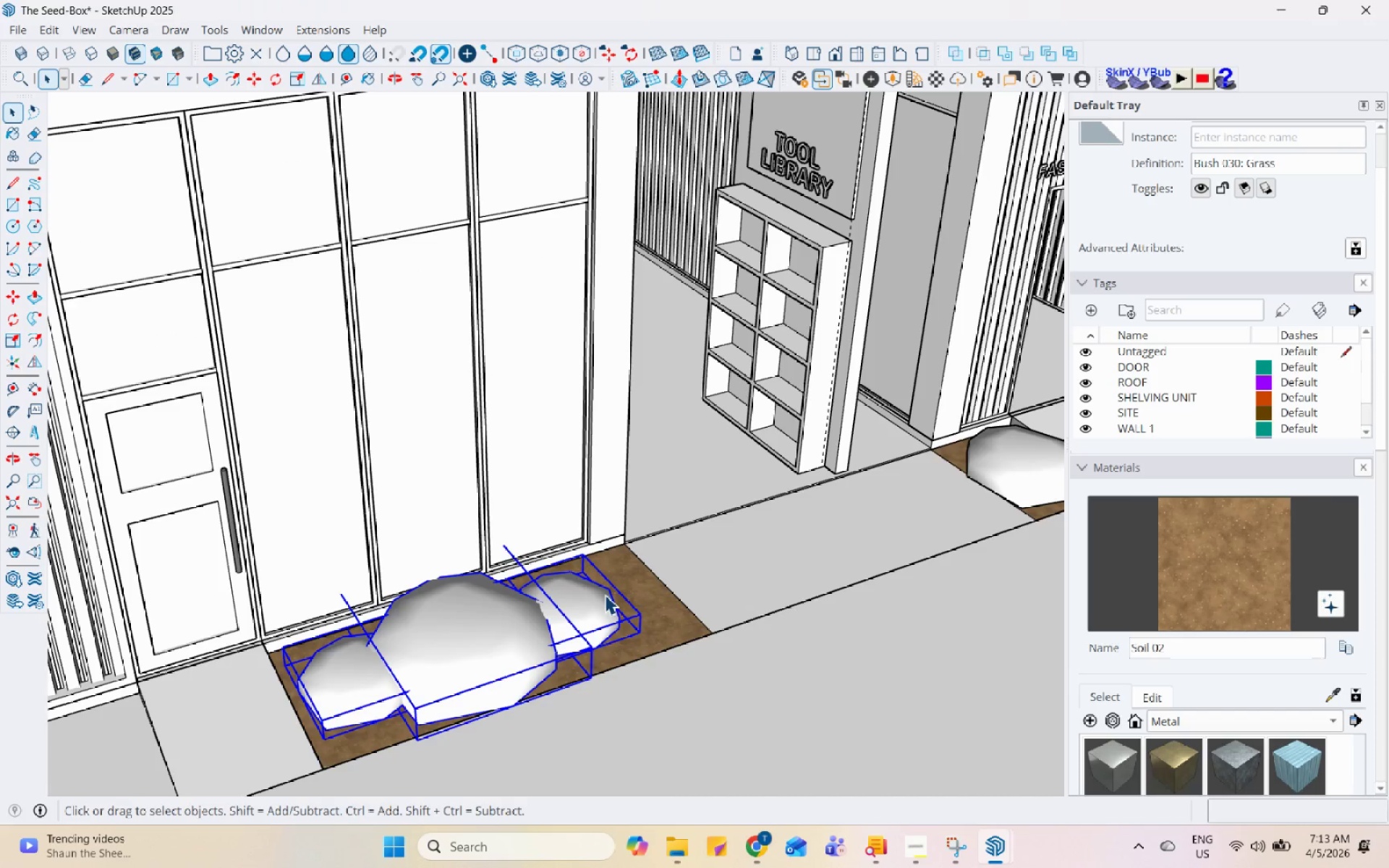 
key(S)
 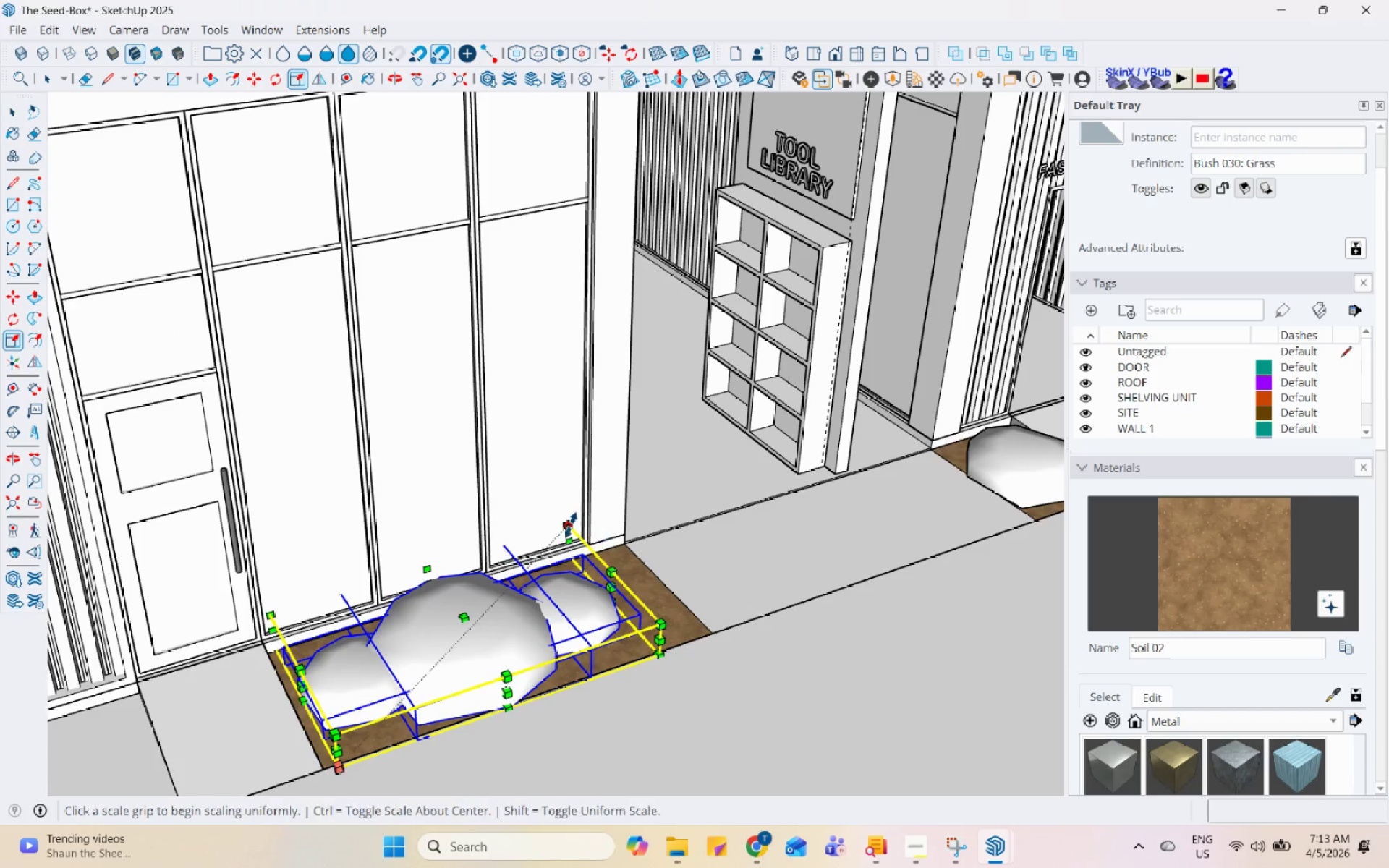 
left_click([571, 524])
 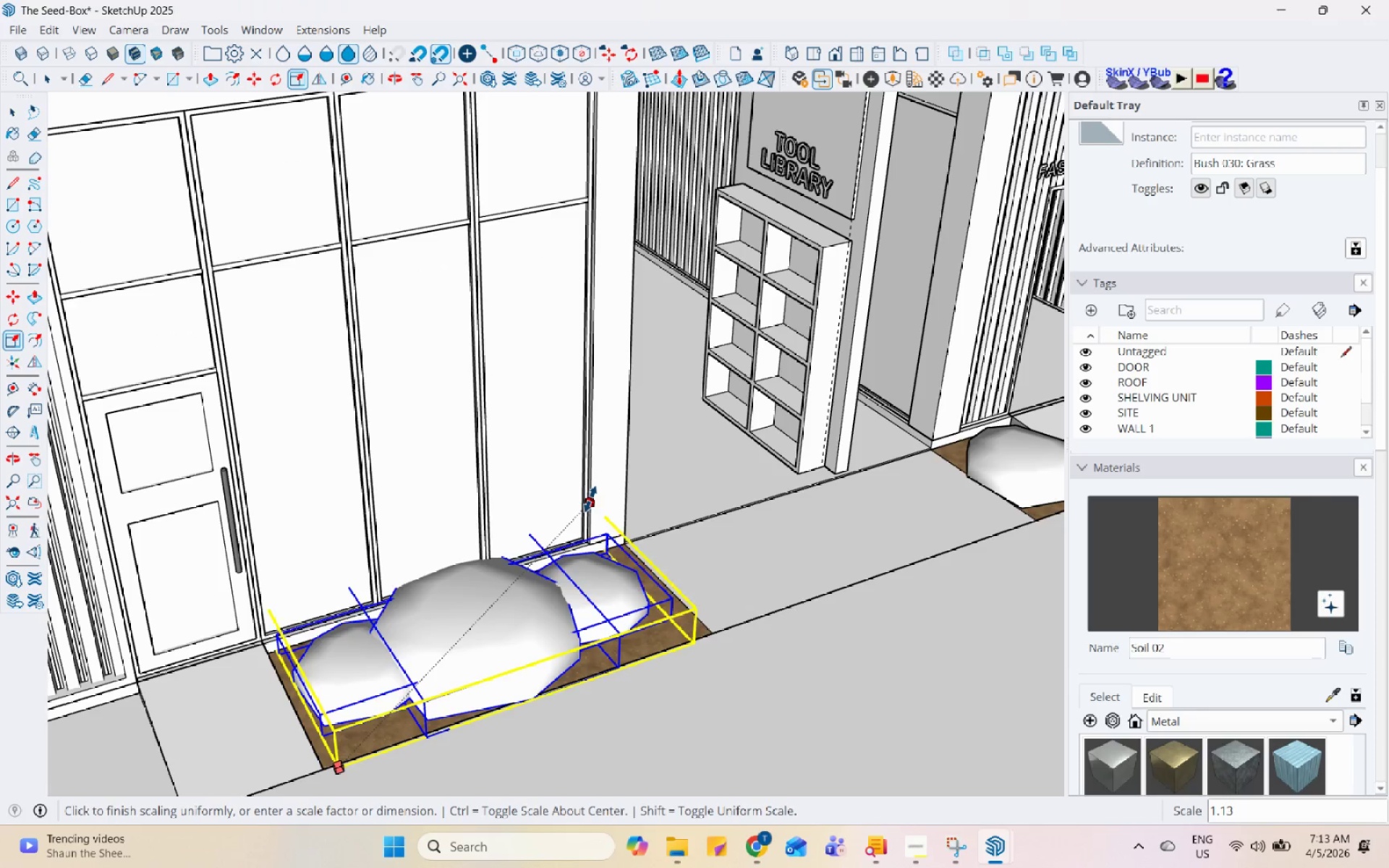 
left_click([590, 499])
 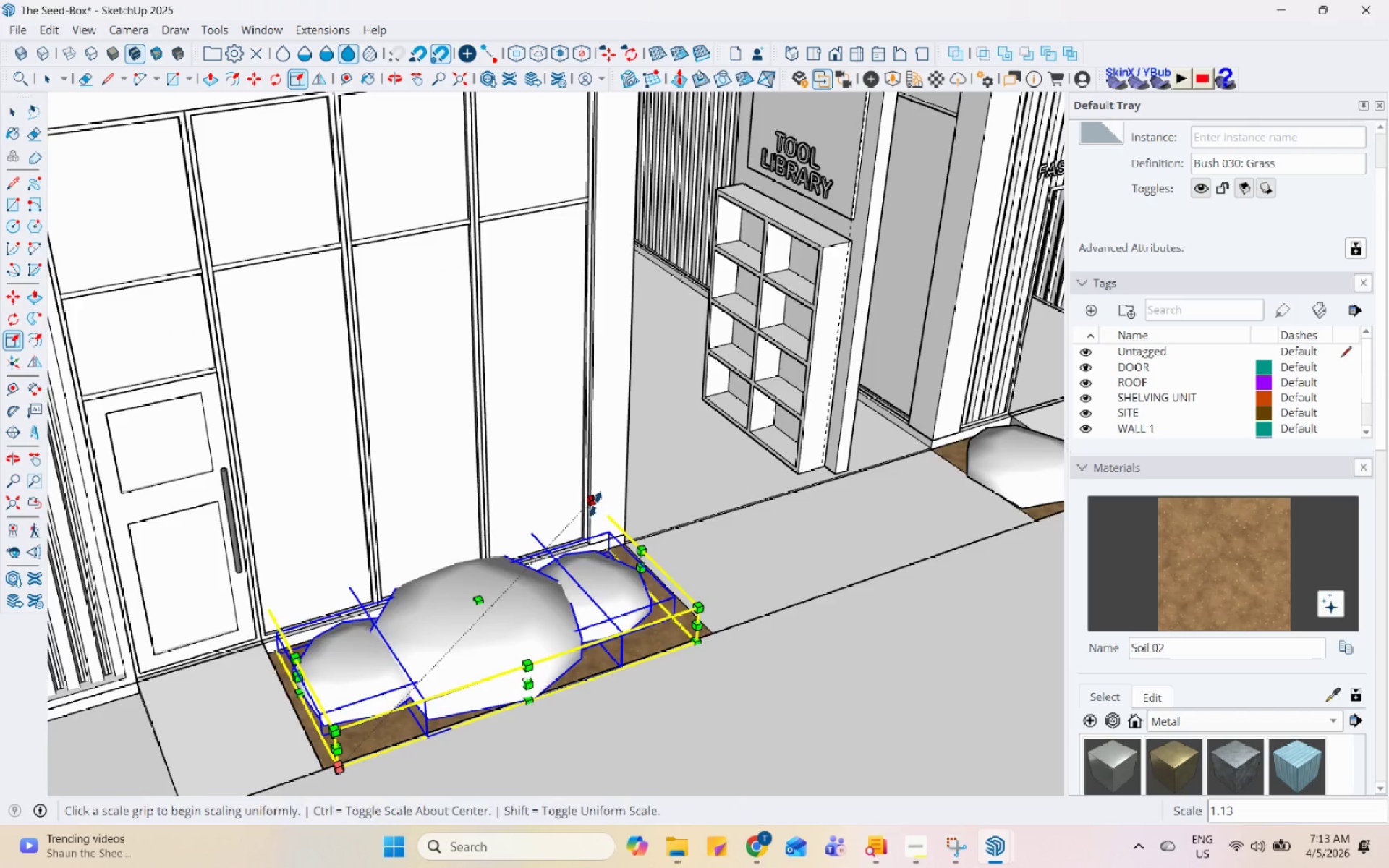 
key(Space)
 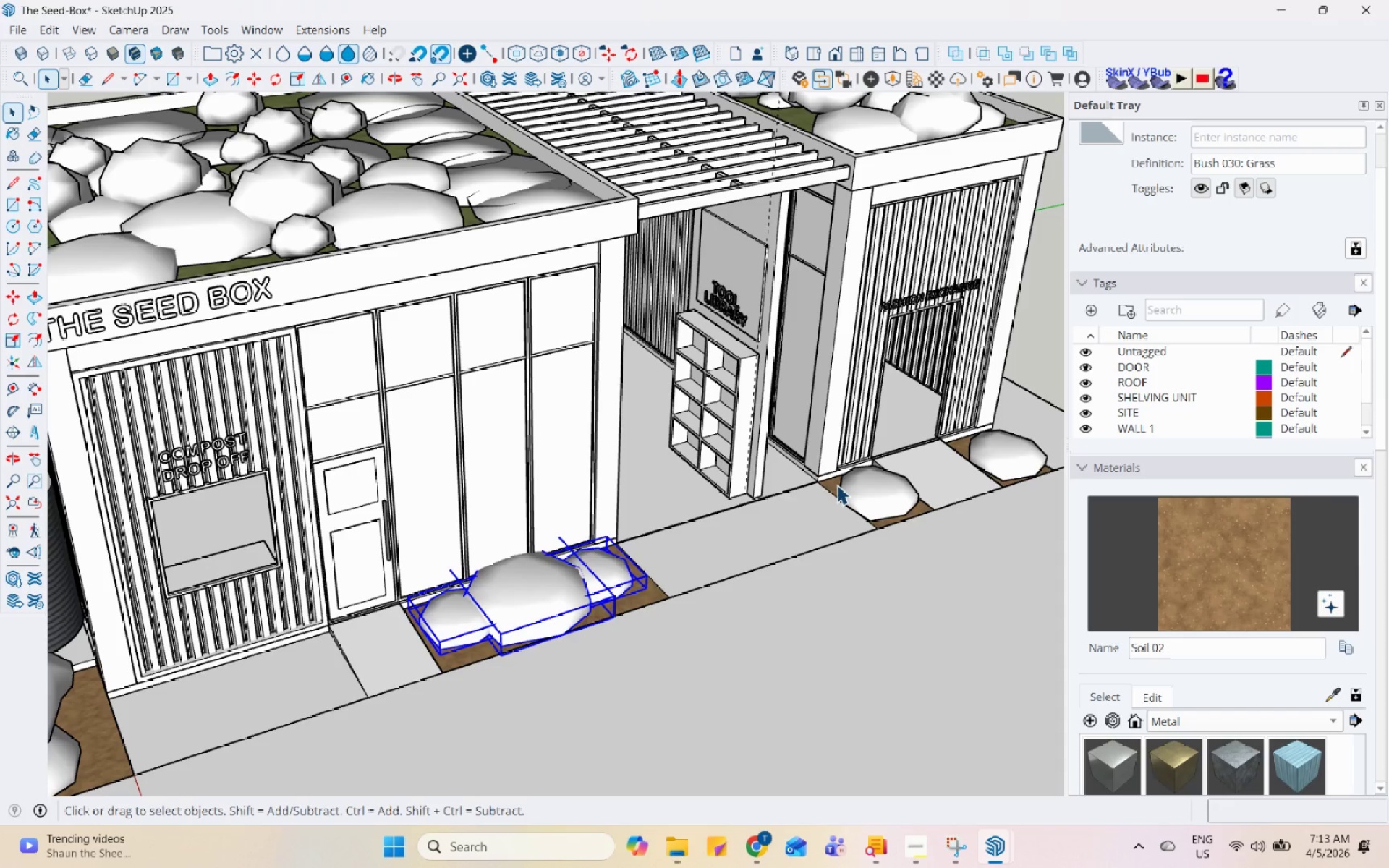 
scroll: coordinate [606, 550], scroll_direction: down, amount: 5.0
 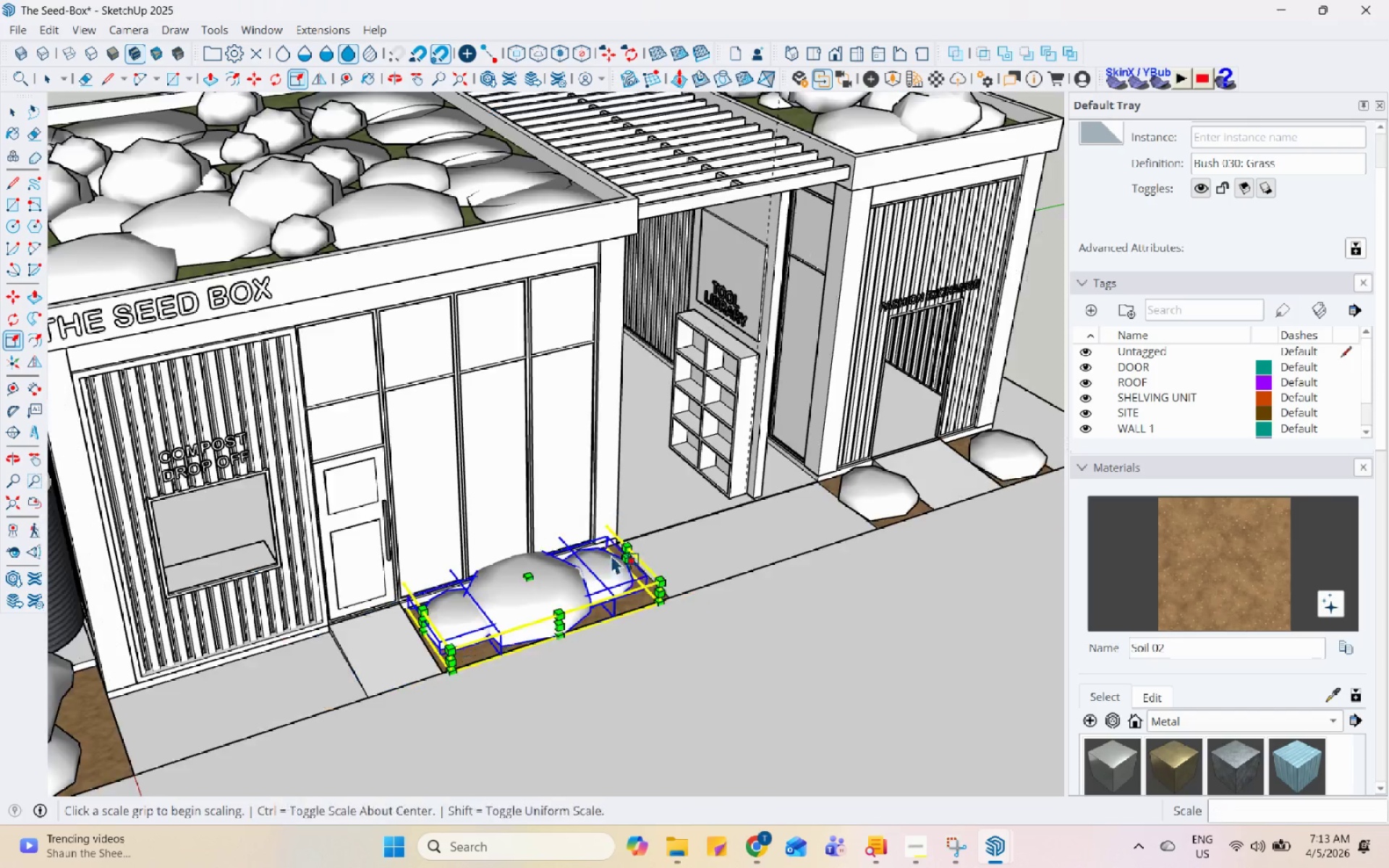 
left_click([870, 485])
 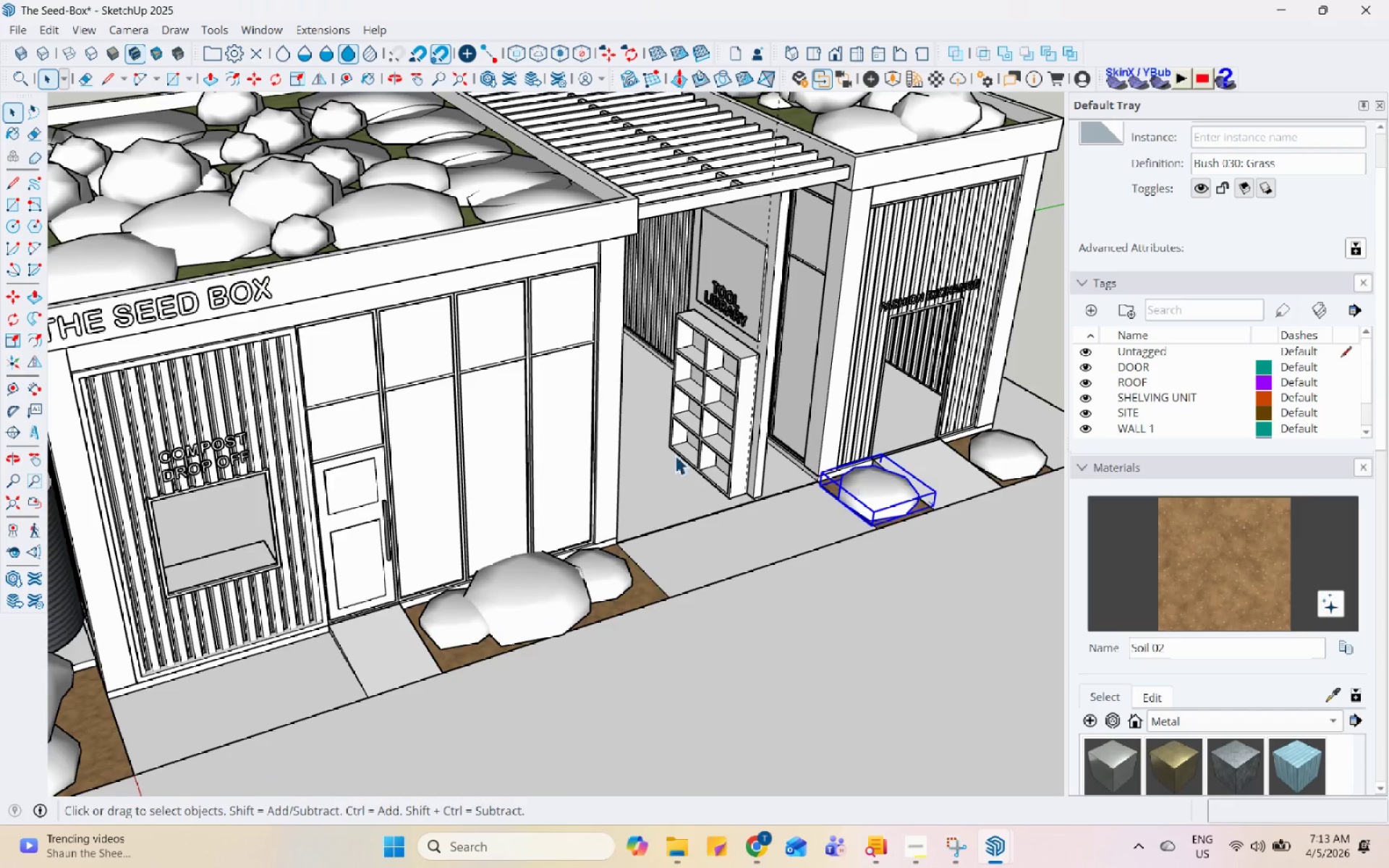 
key(Control+ControlLeft)
 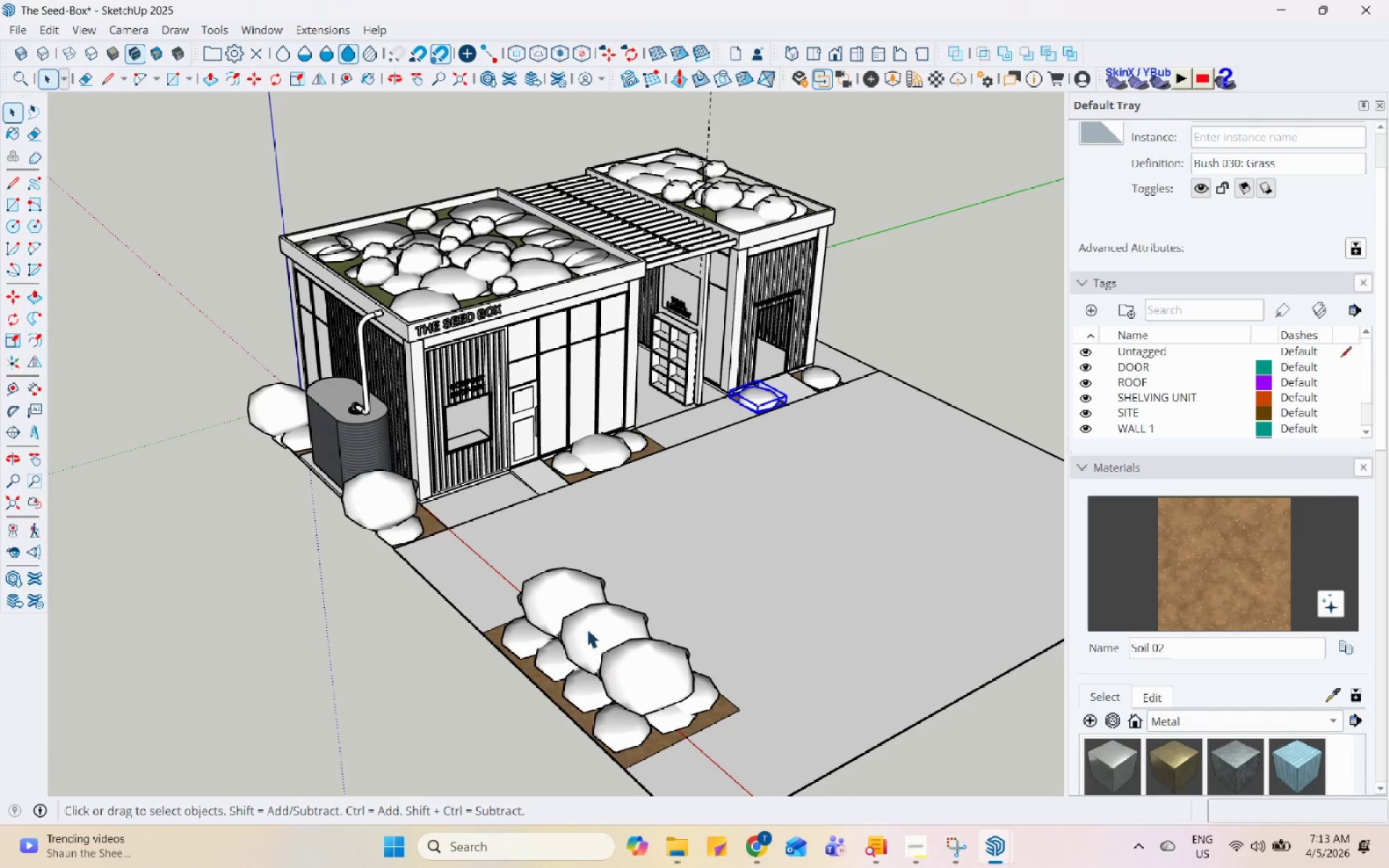 
scroll: coordinate [614, 670], scroll_direction: down, amount: 7.0
 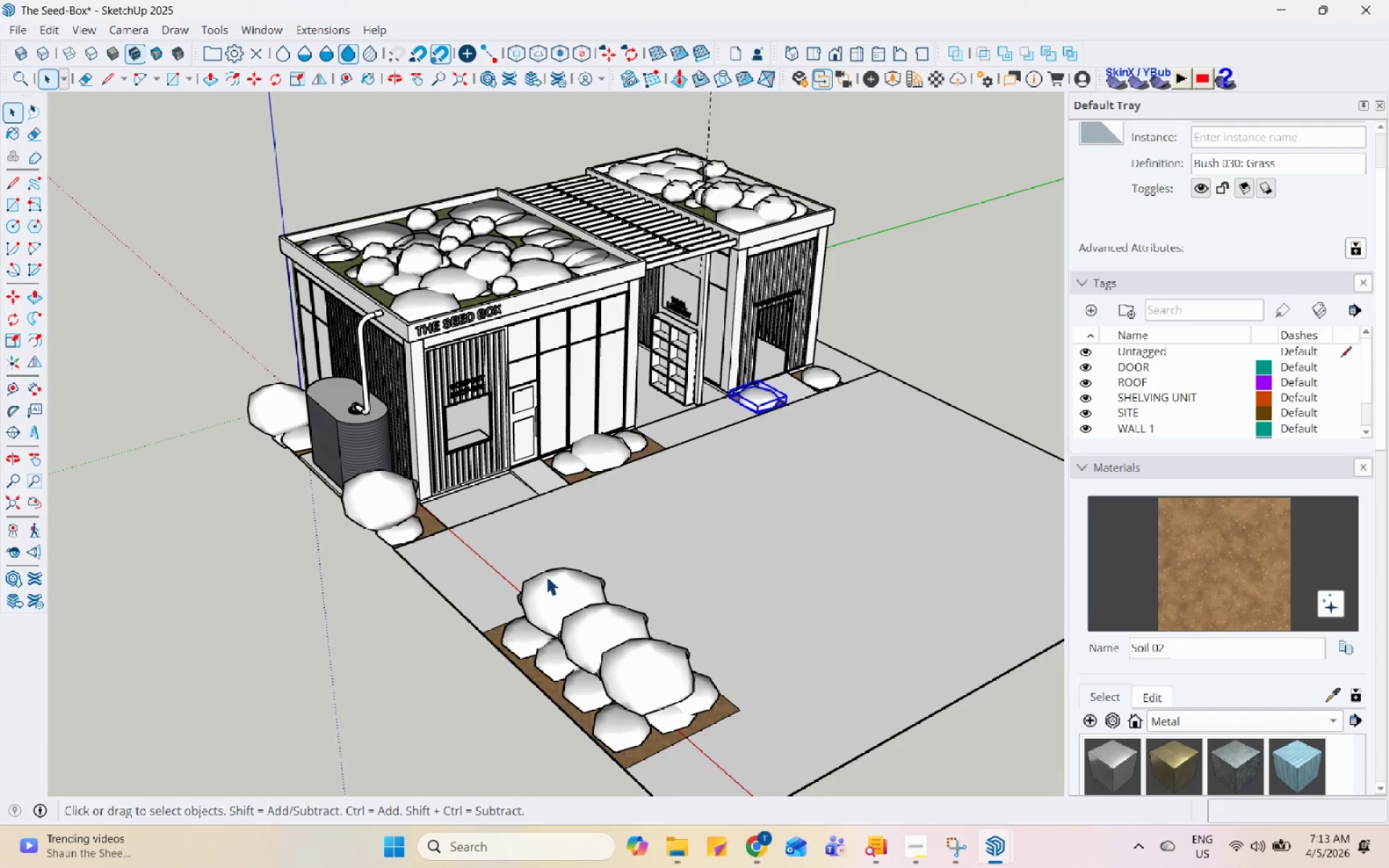 
hold_key(key=ControlLeft, duration=1.5)
double_click([601, 624])
 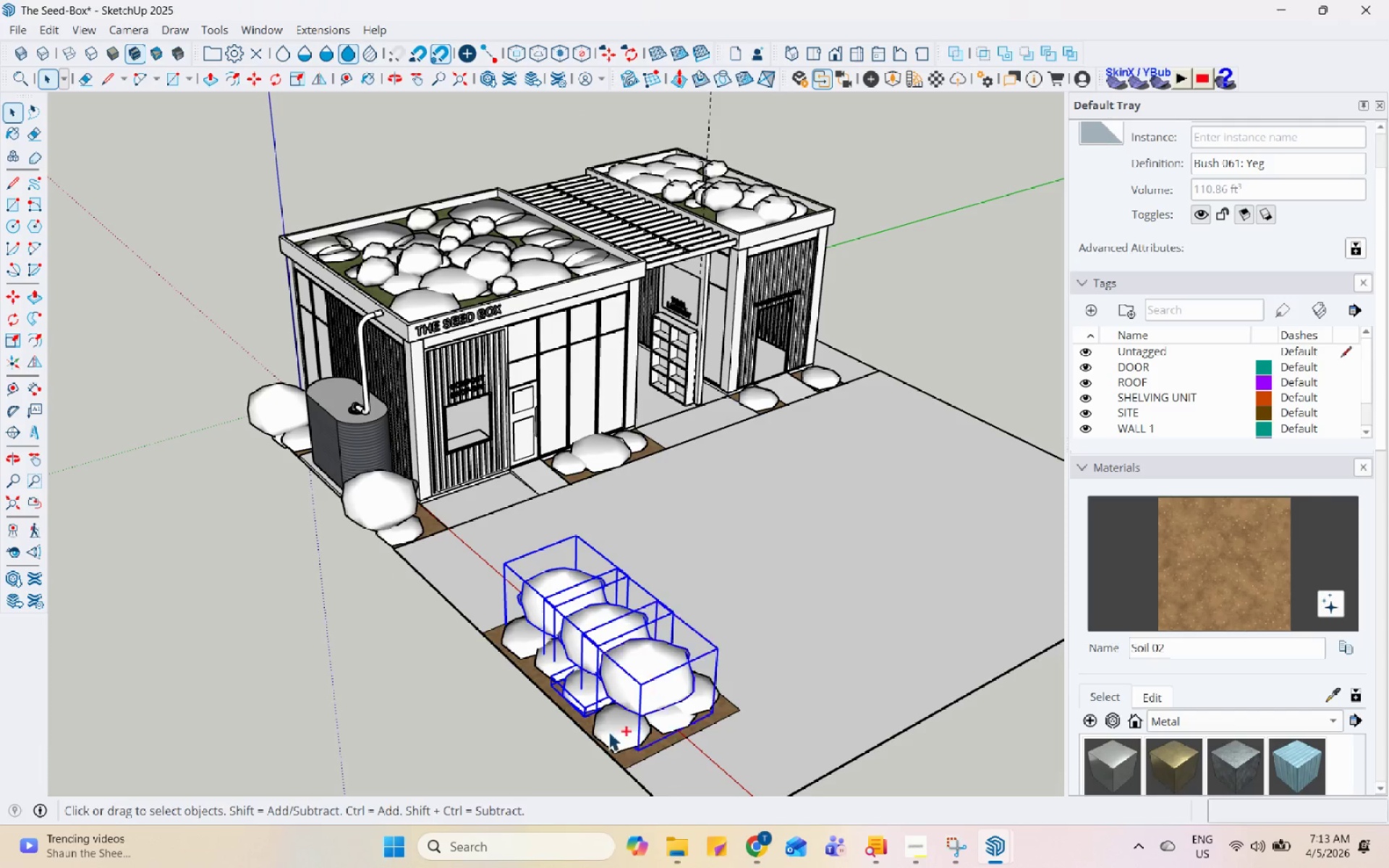 
hold_key(key=ControlLeft, duration=1.51)
left_click([676, 707])
 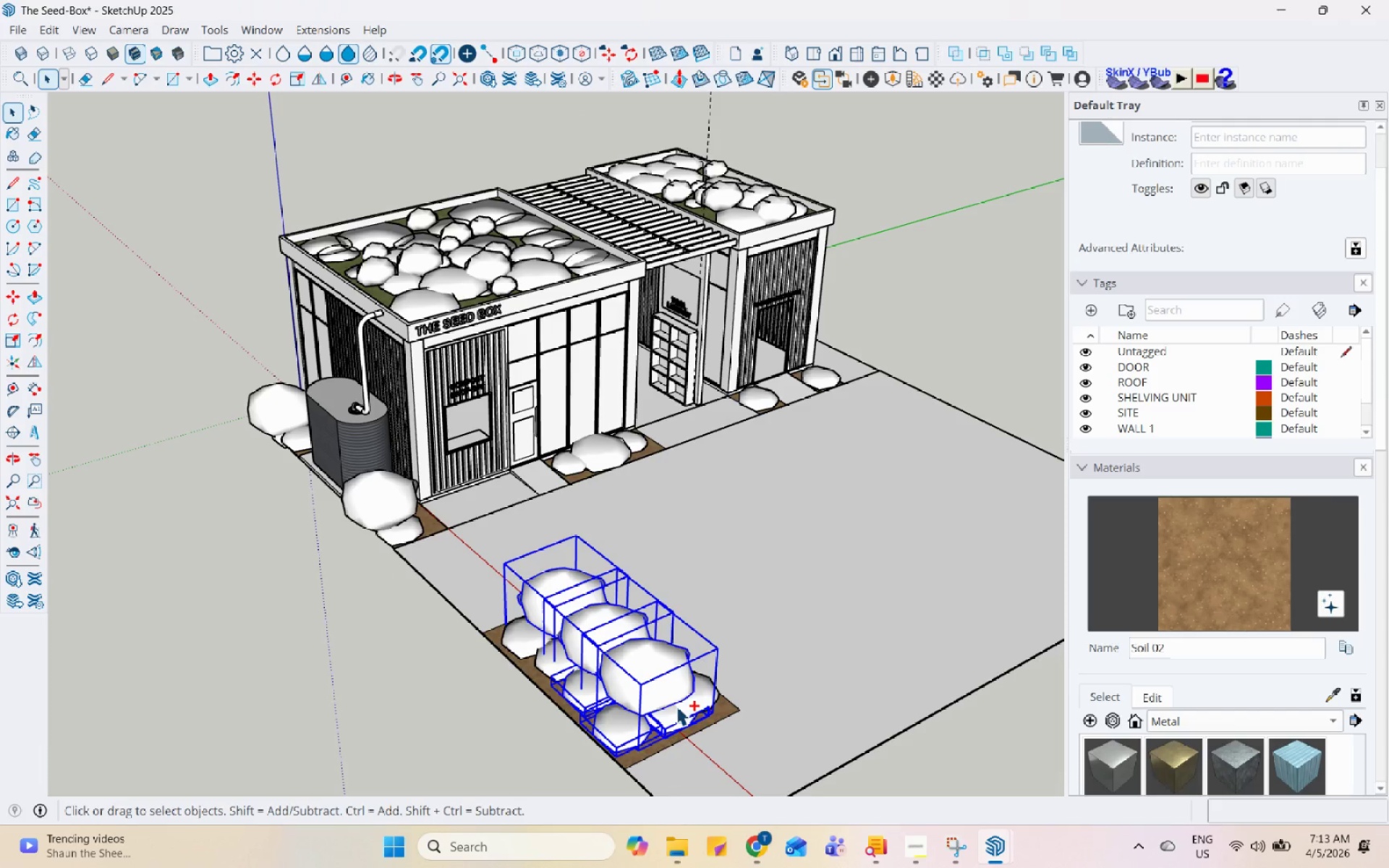 
double_click([694, 697])
 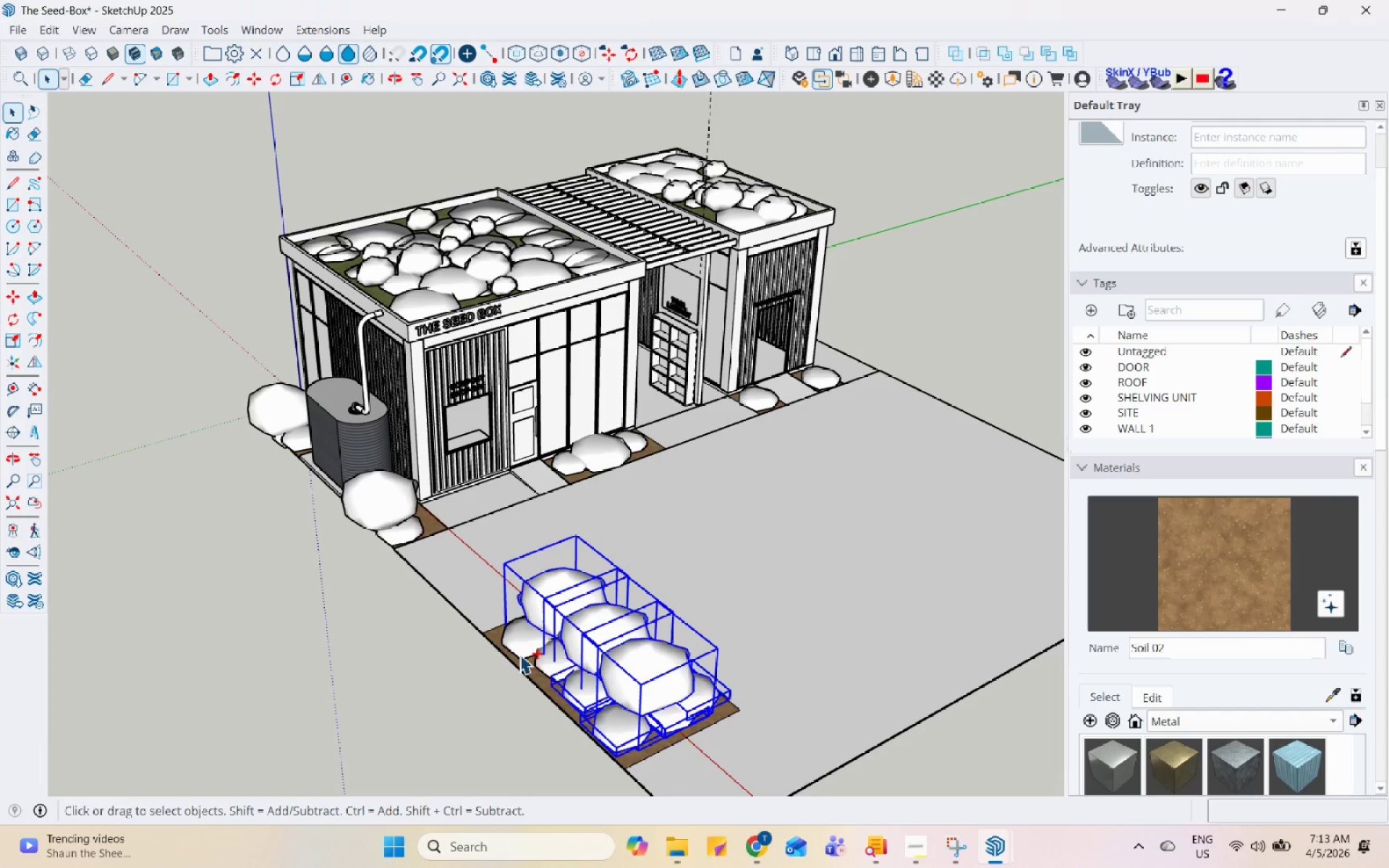 
hold_key(key=ControlLeft, duration=0.64)
left_click([550, 665])
 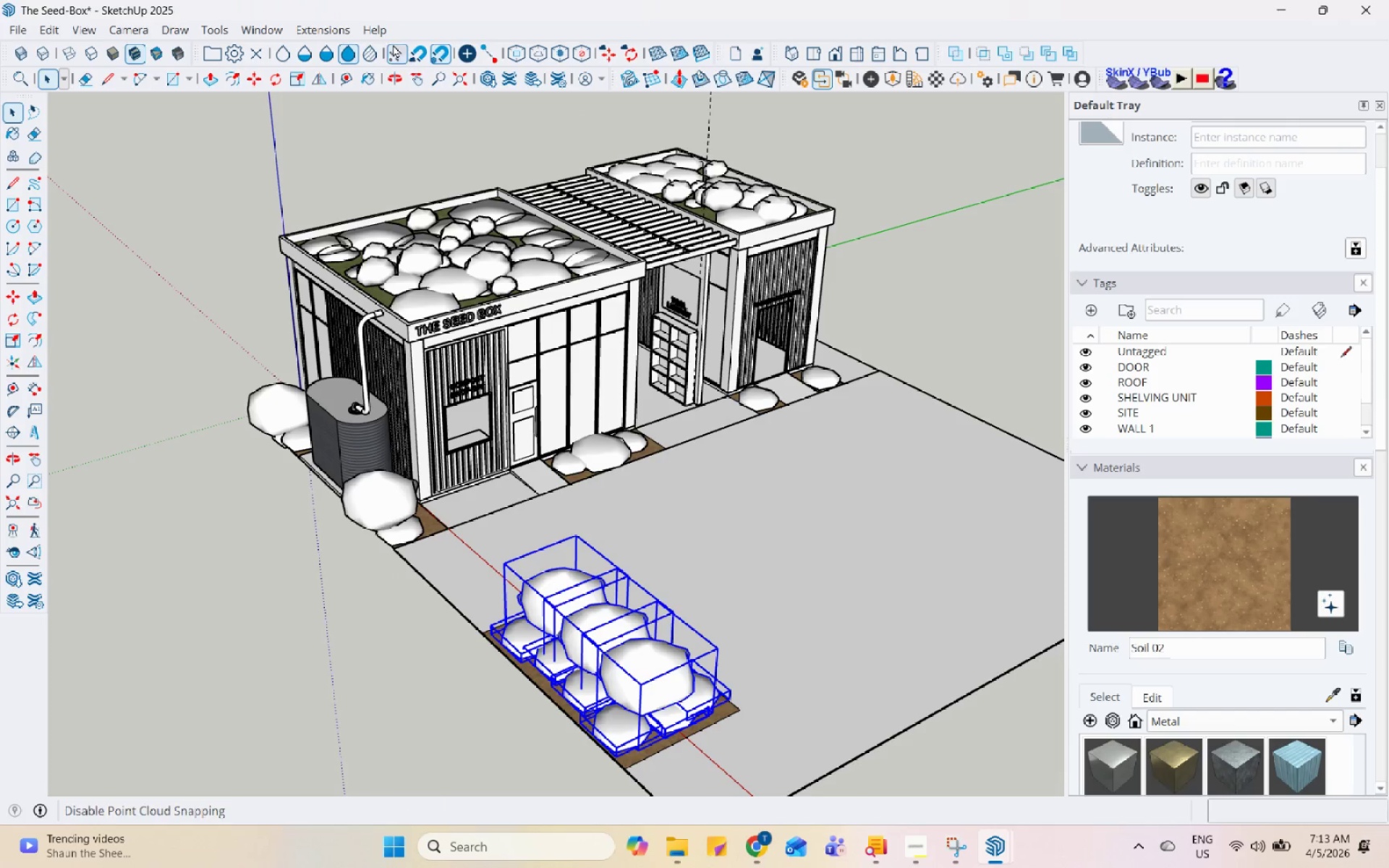 
left_click([335, 24])
 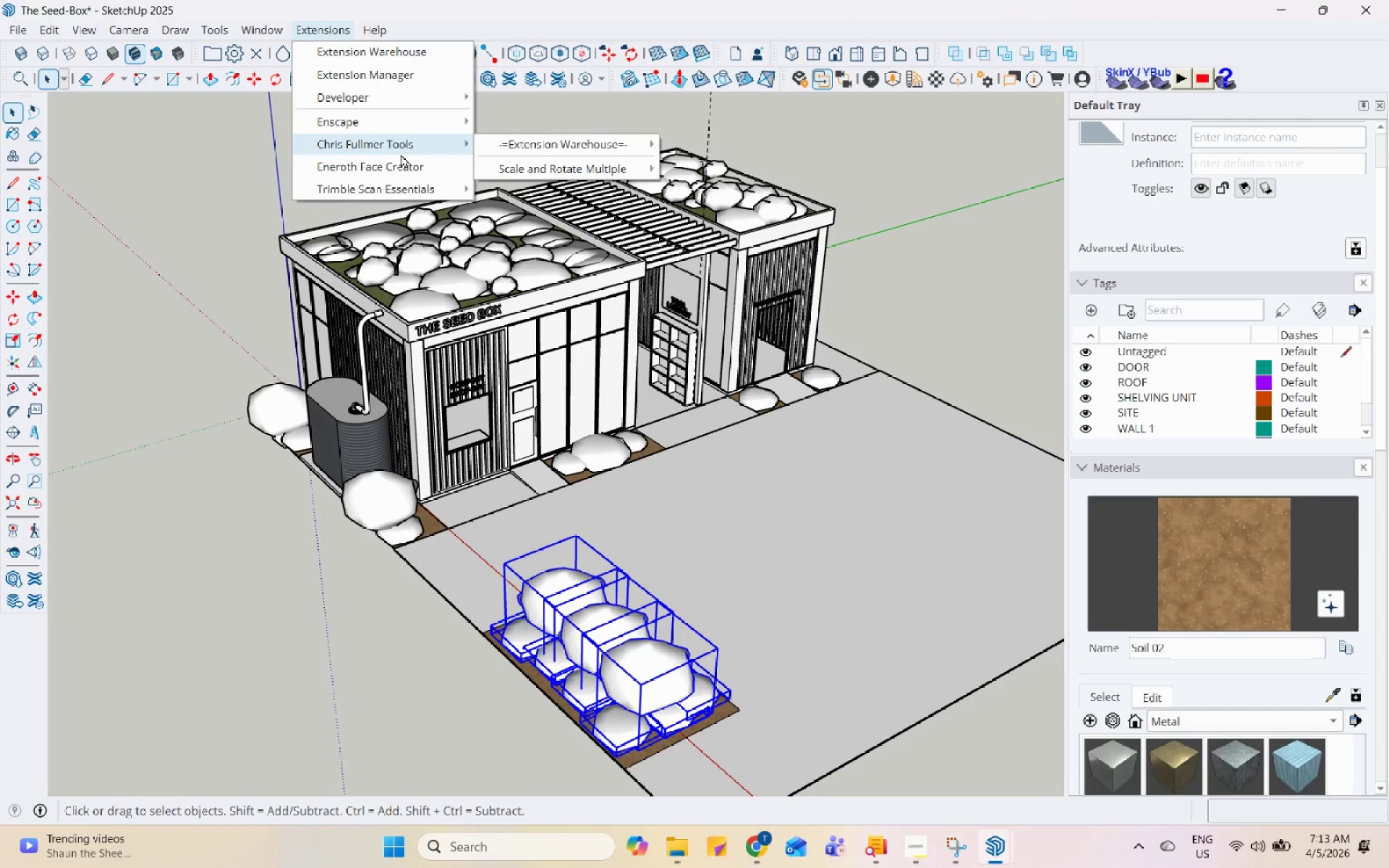 
double_click([718, 197])
 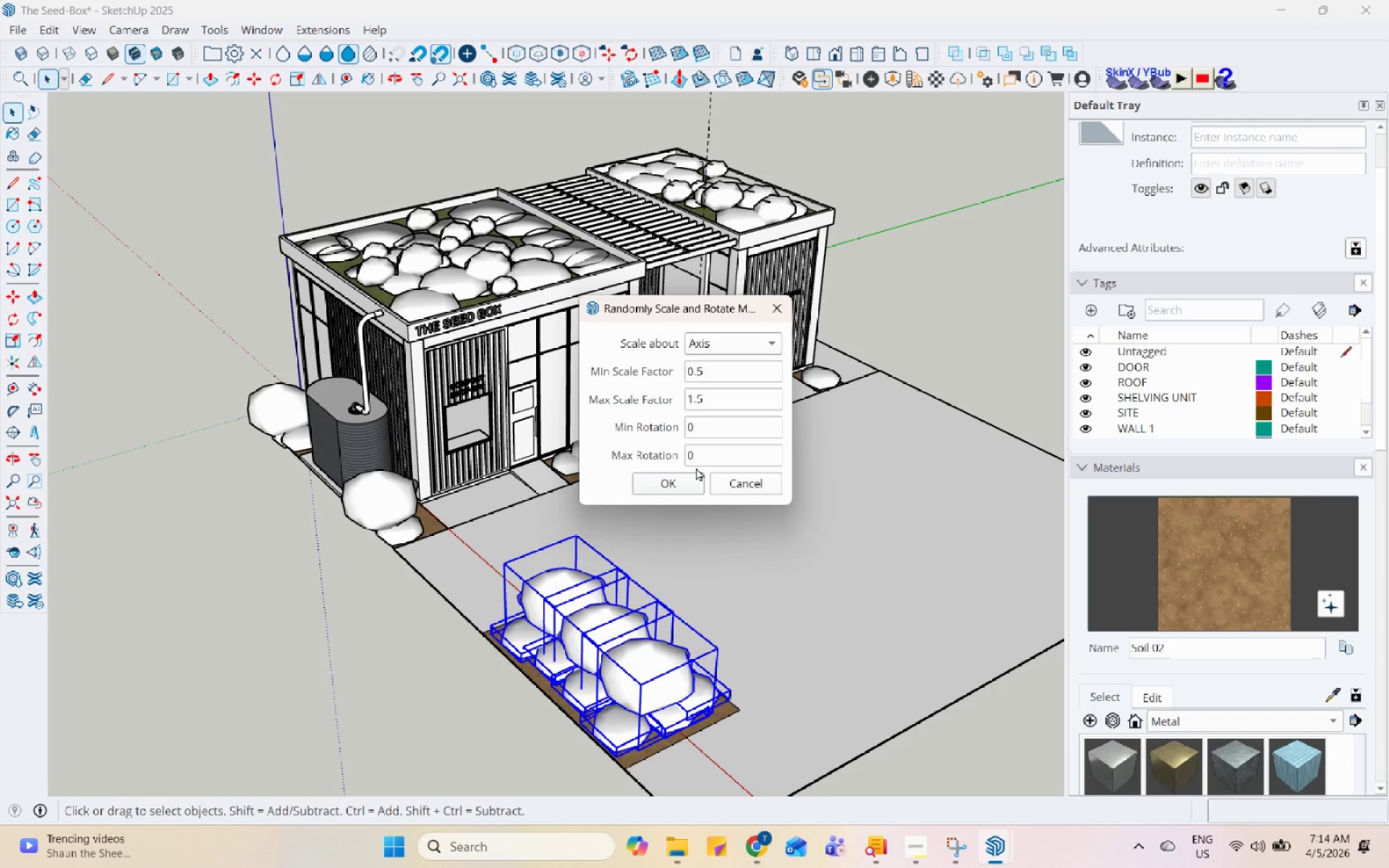 
left_click([687, 480])
 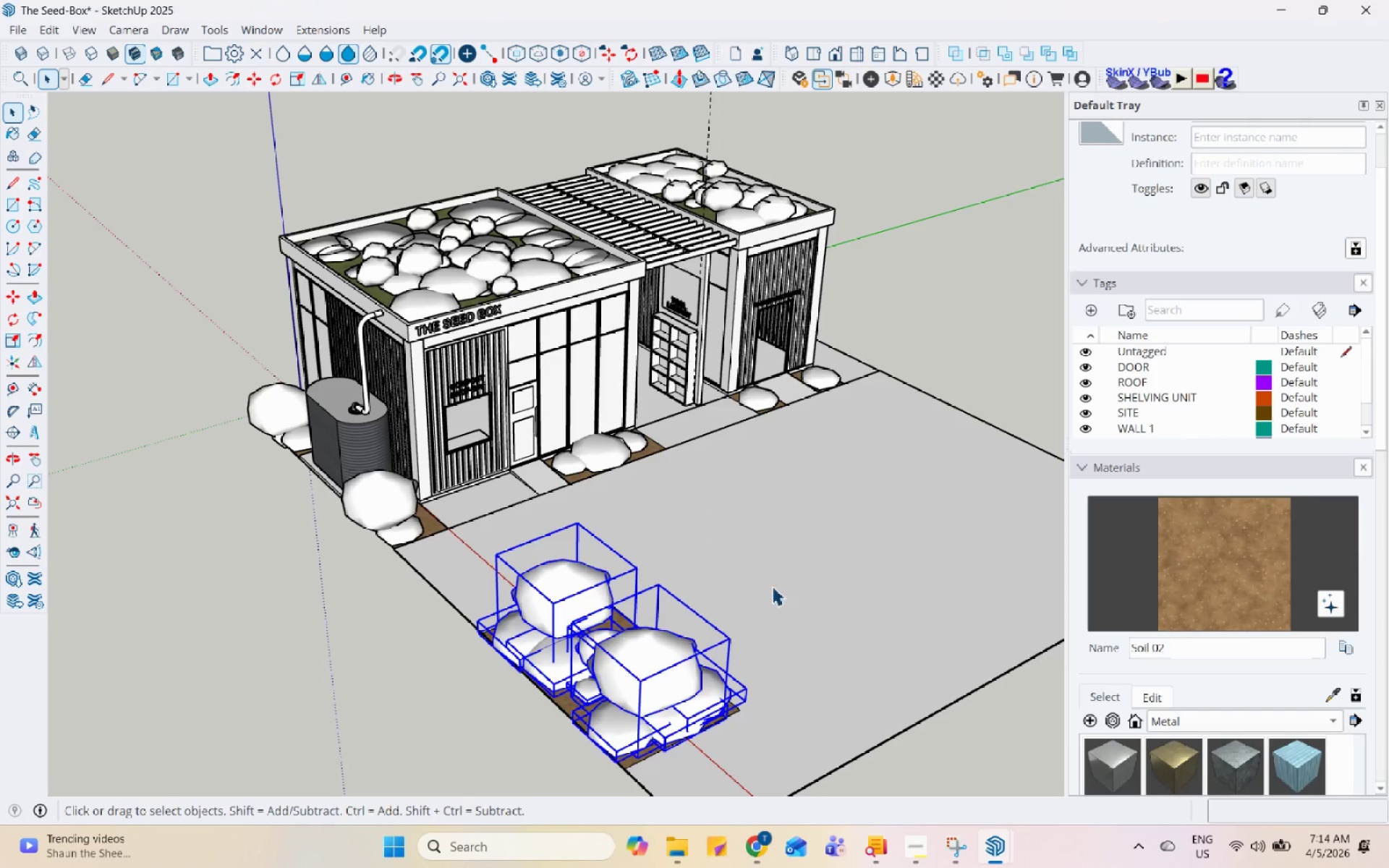 
left_click([838, 611])
 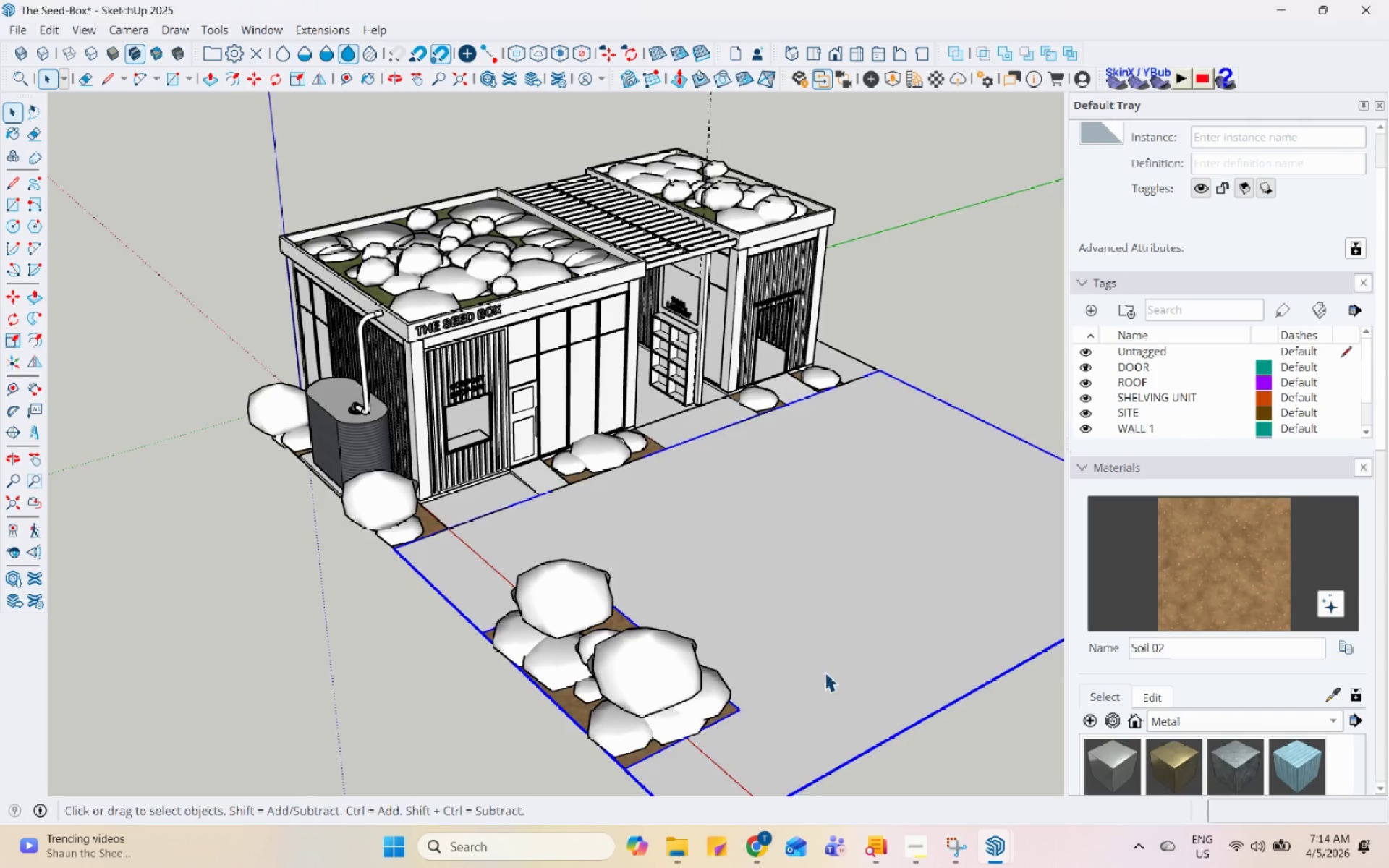 
scroll: coordinate [847, 621], scroll_direction: up, amount: 5.0
 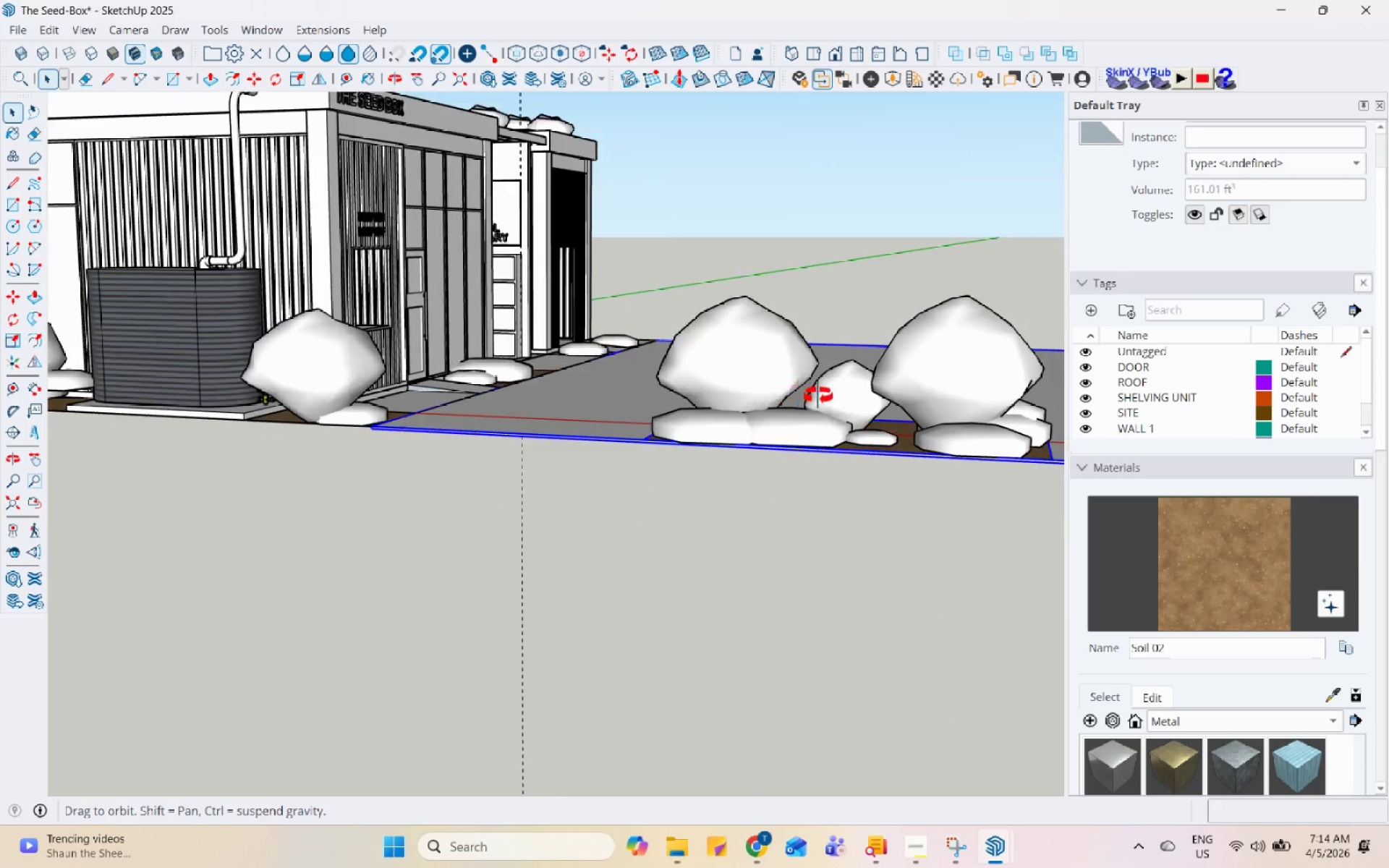 
left_click([843, 558])
 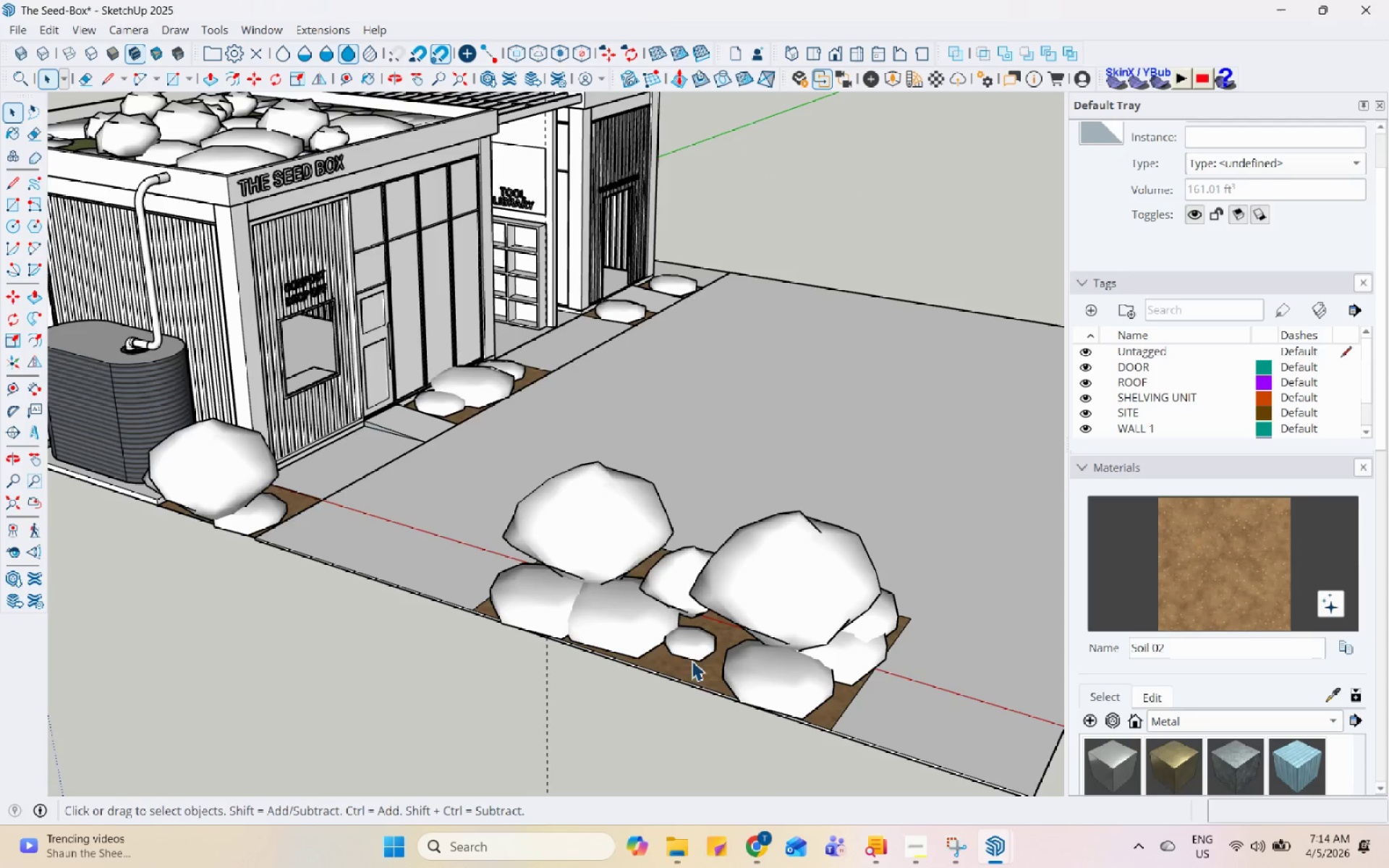 
scroll: coordinate [581, 527], scroll_direction: down, amount: 9.0
 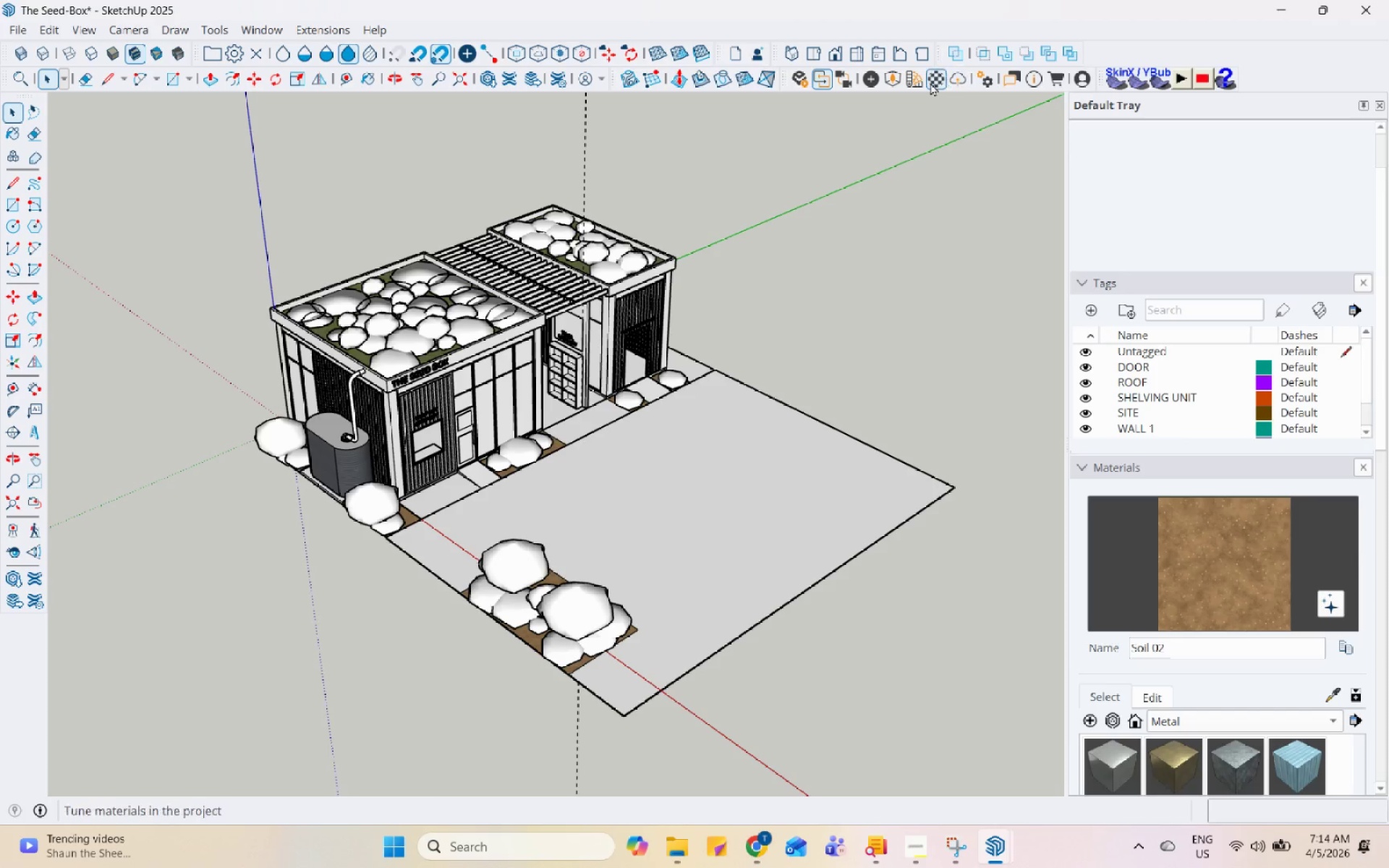 
left_click([893, 82])
 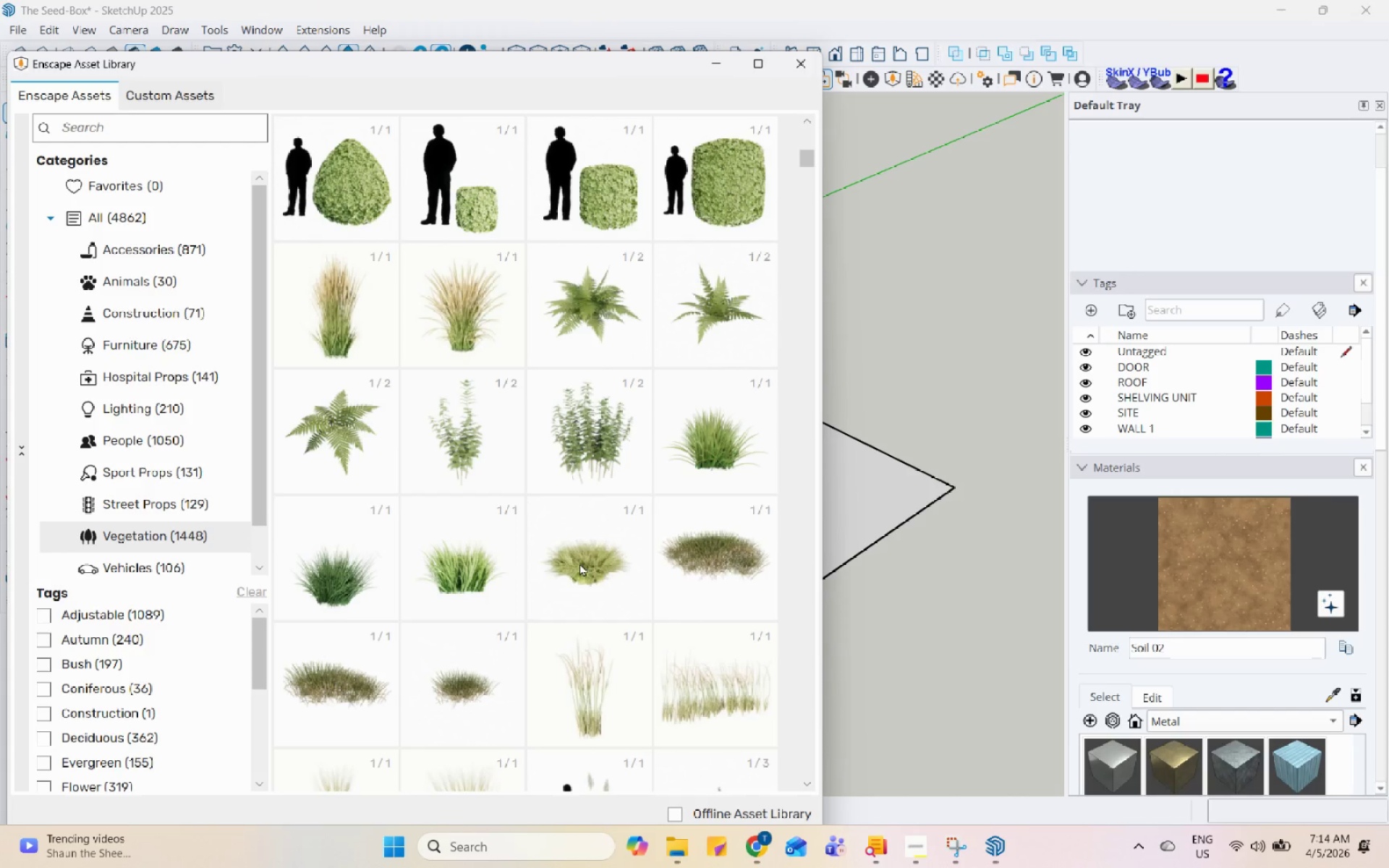 
left_click([425, 297])
 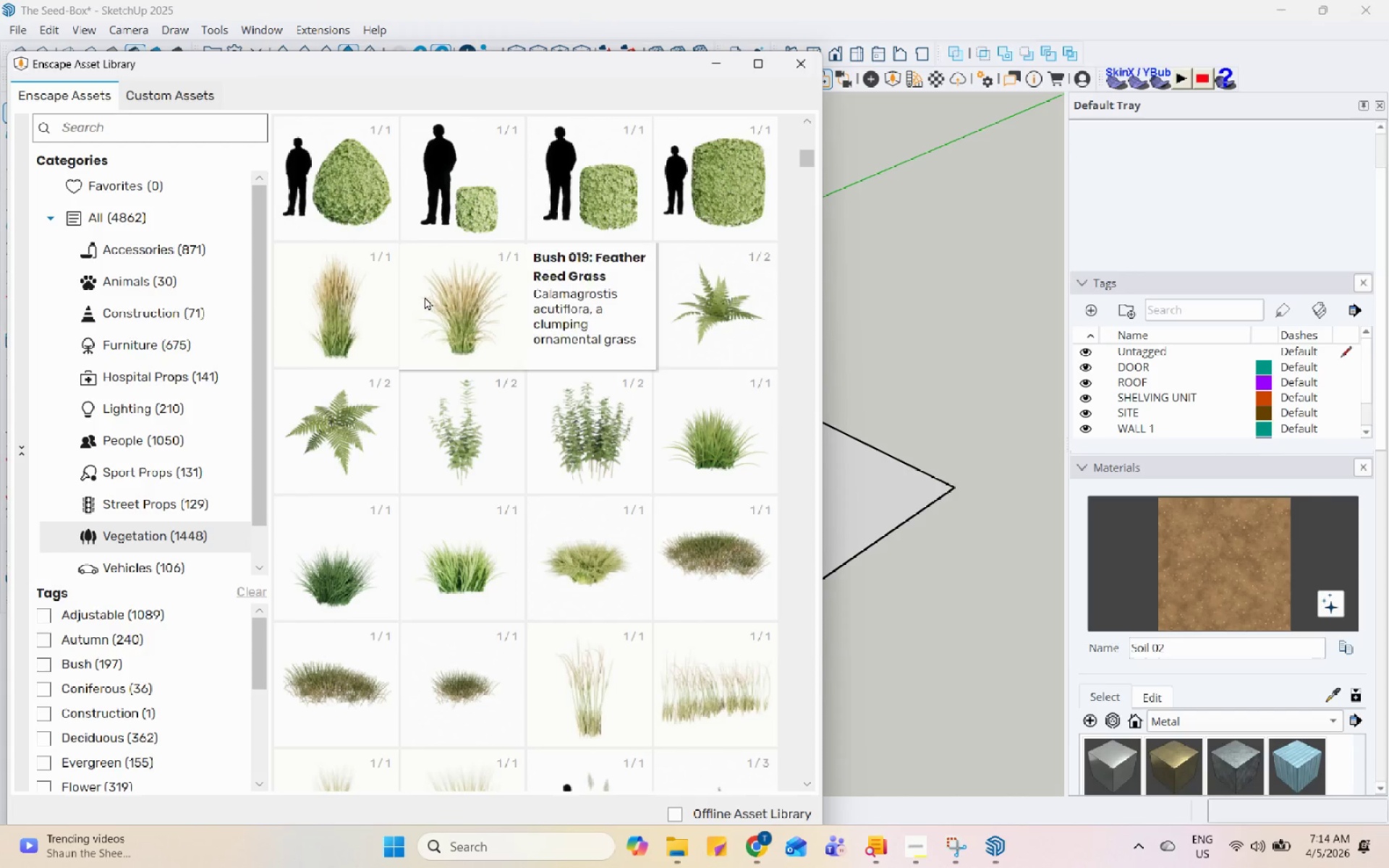 
mouse_move([443, 320])
 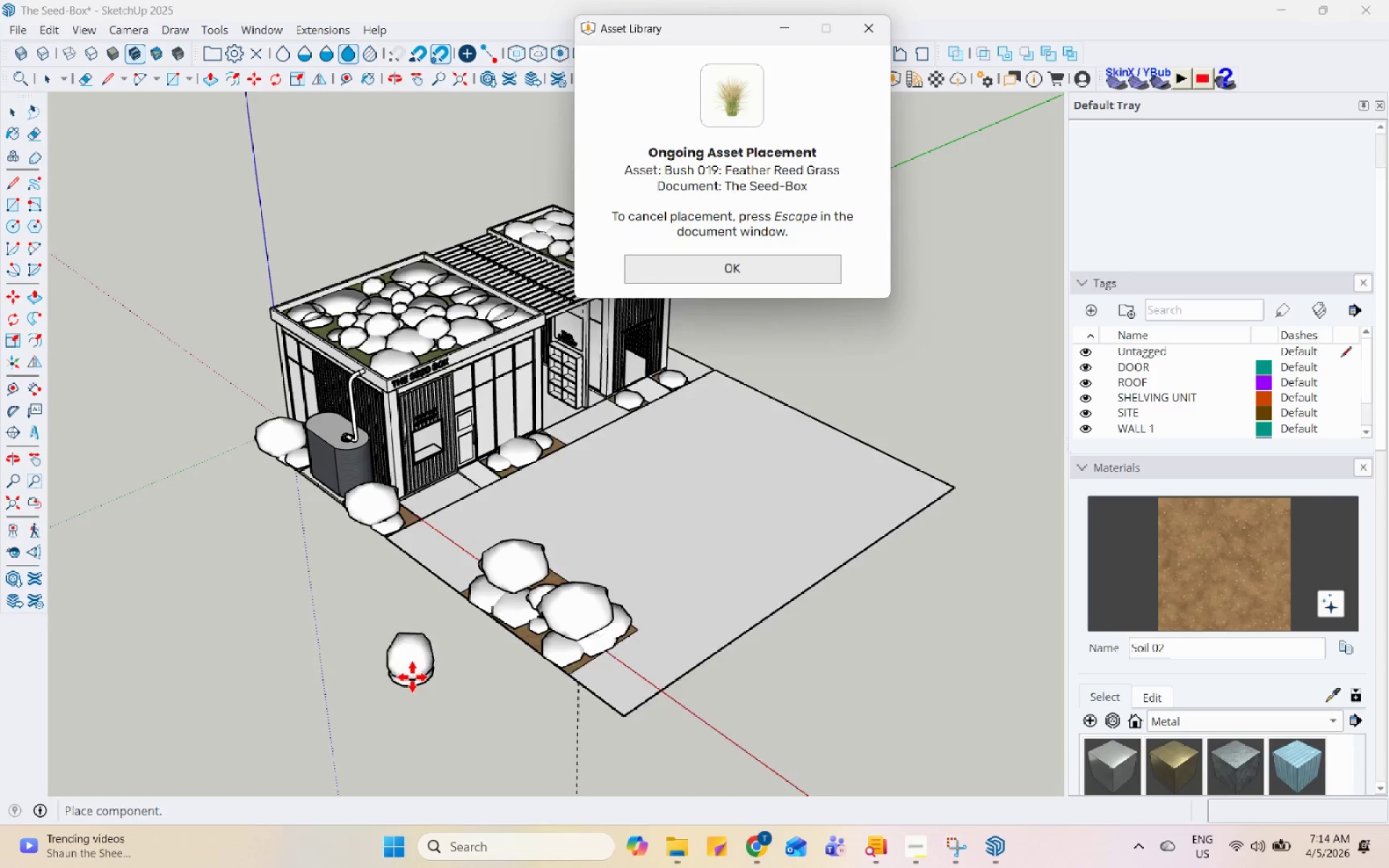 
scroll: coordinate [781, 469], scroll_direction: up, amount: 17.0
 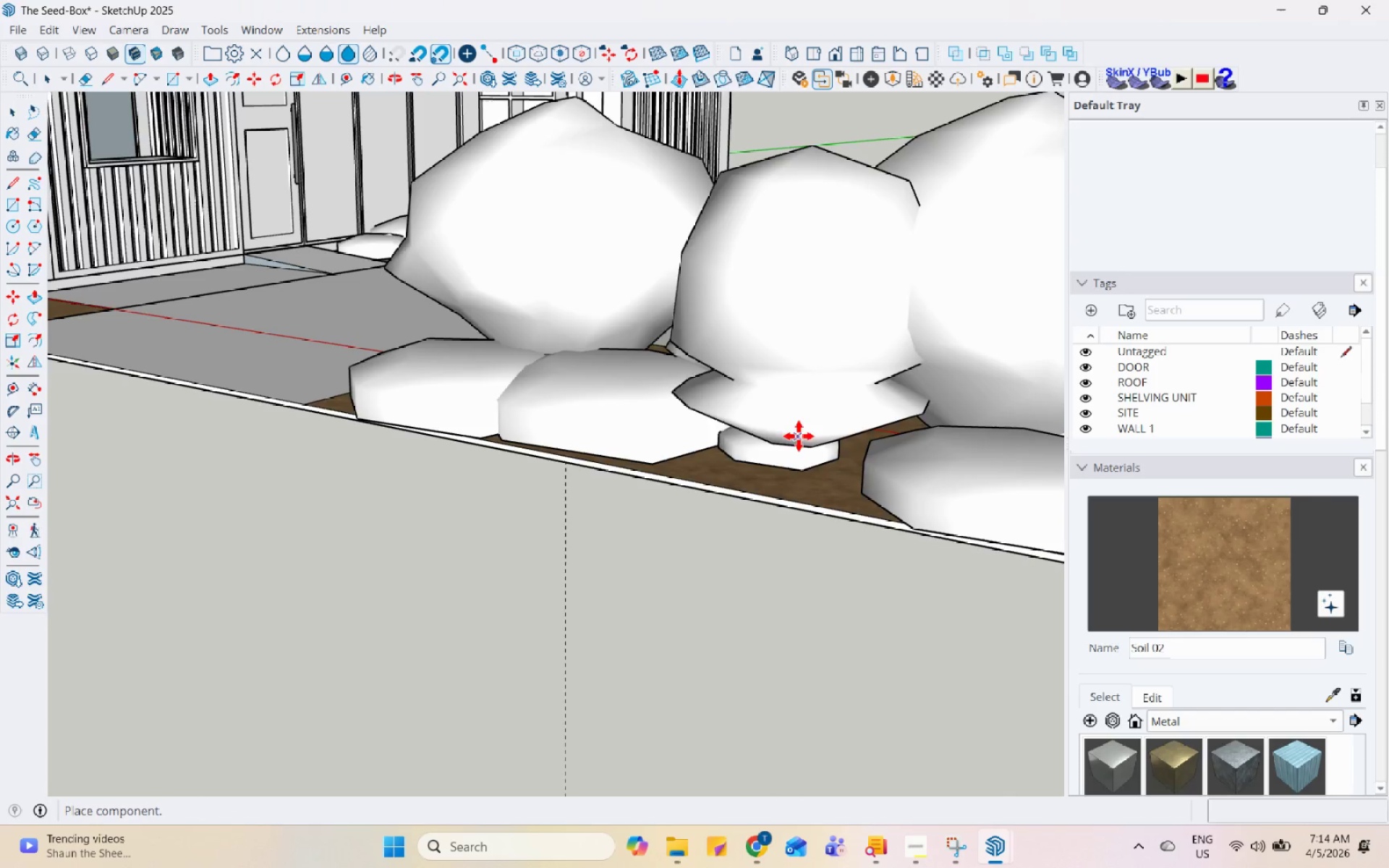 
scroll: coordinate [538, 626], scroll_direction: down, amount: 7.0
 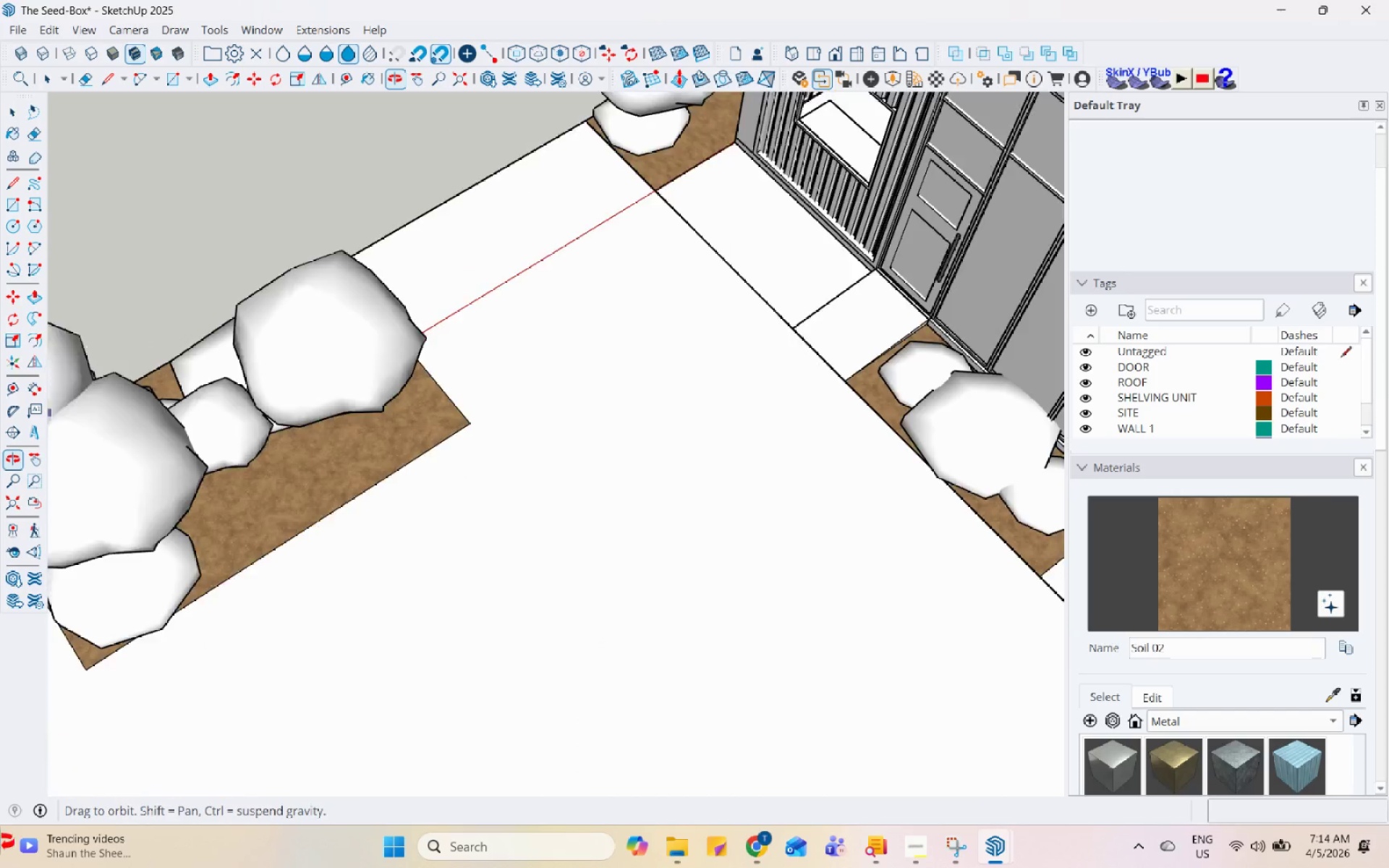 
scroll: coordinate [262, 430], scroll_direction: up, amount: 8.0
 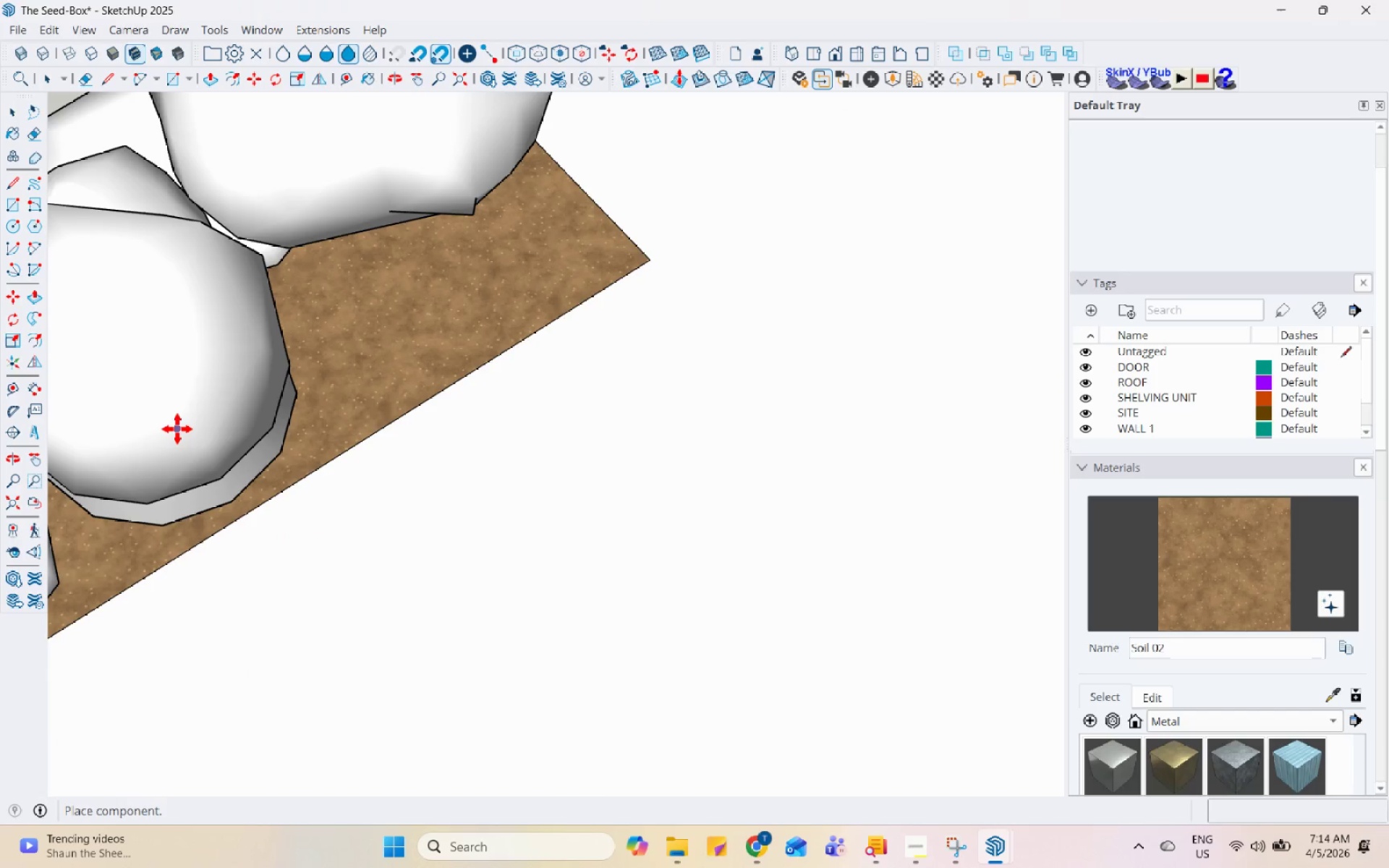 
left_click([177, 429])
 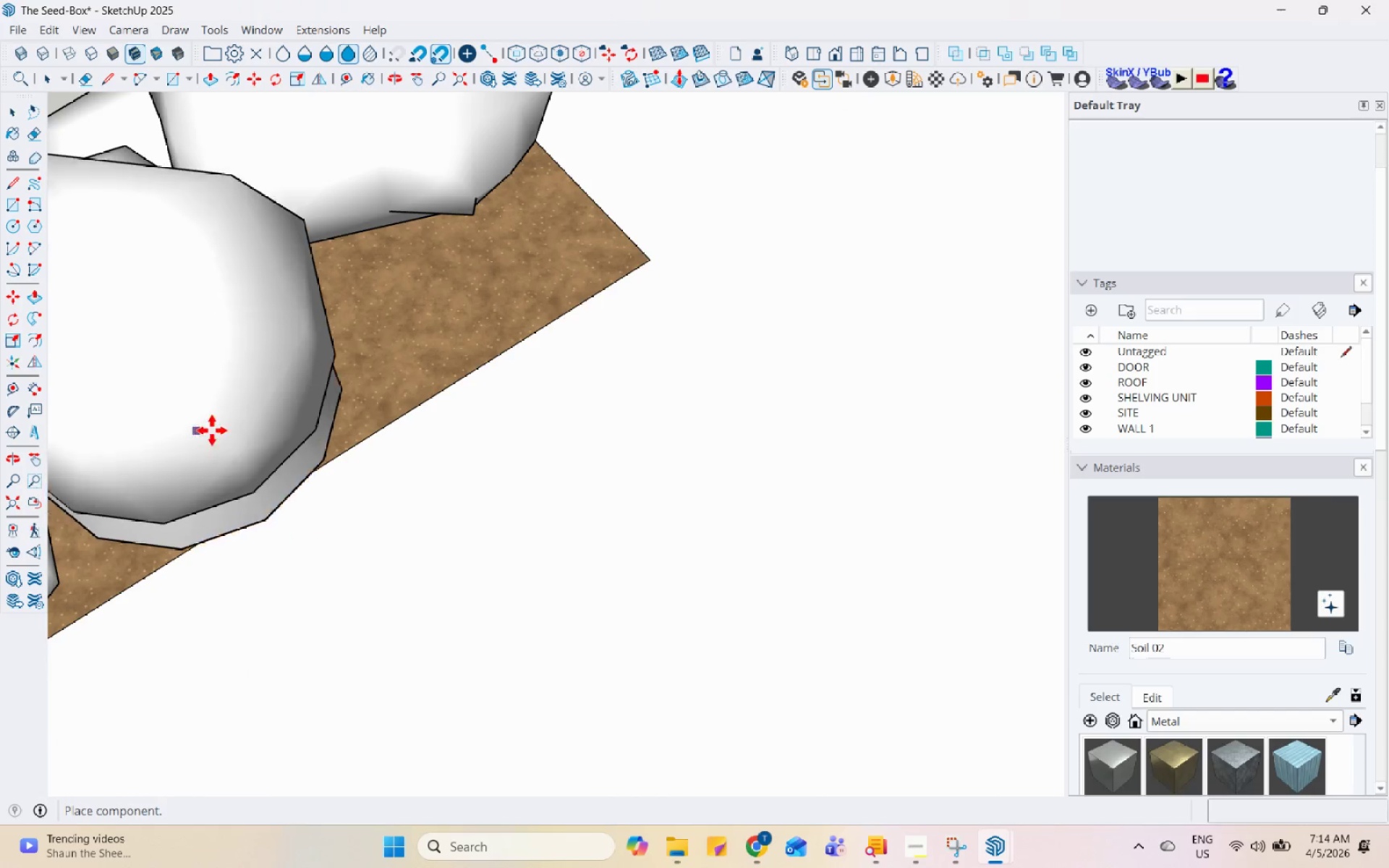 
scroll: coordinate [224, 436], scroll_direction: down, amount: 5.0
 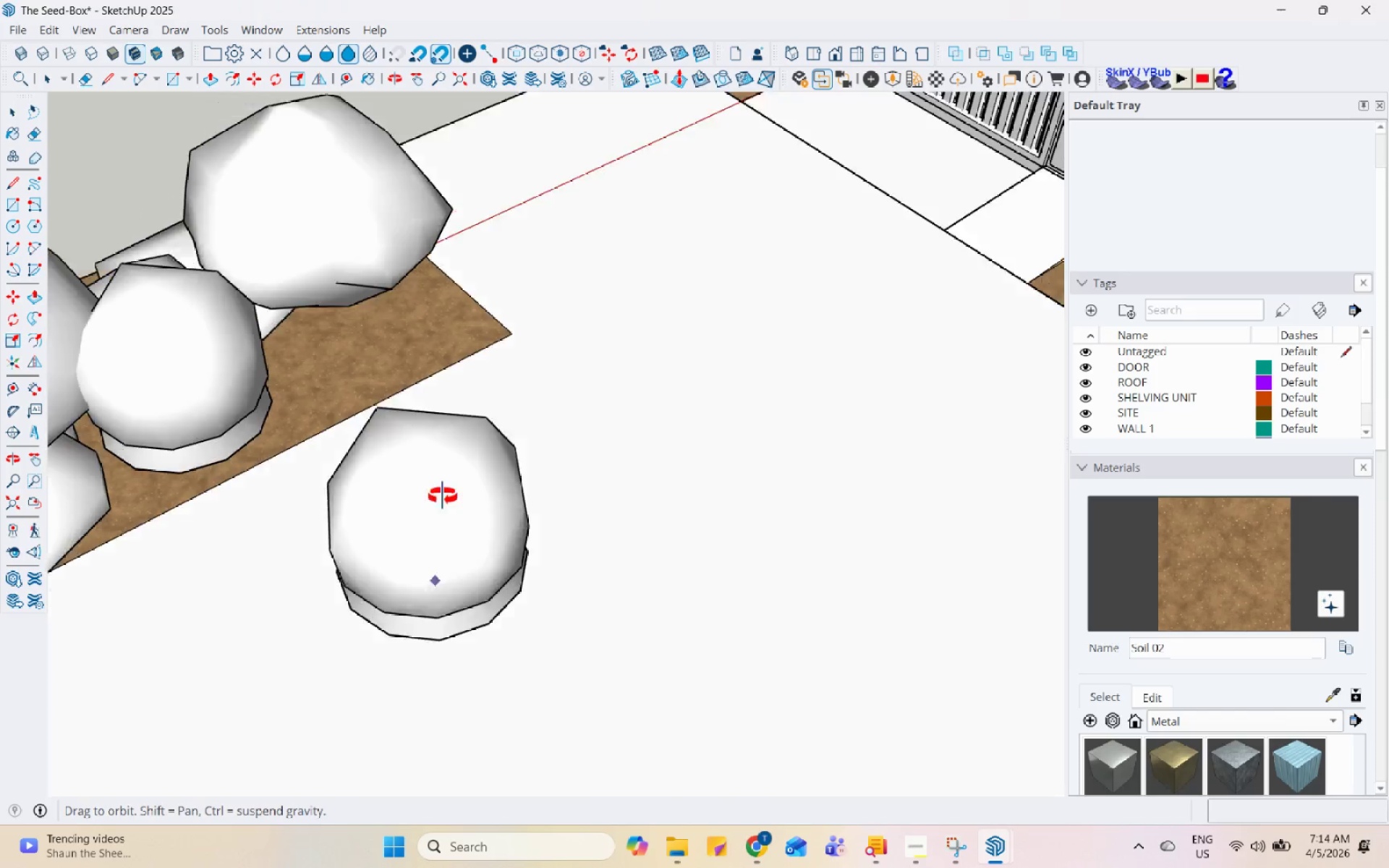 
scroll: coordinate [407, 374], scroll_direction: up, amount: 1.0
 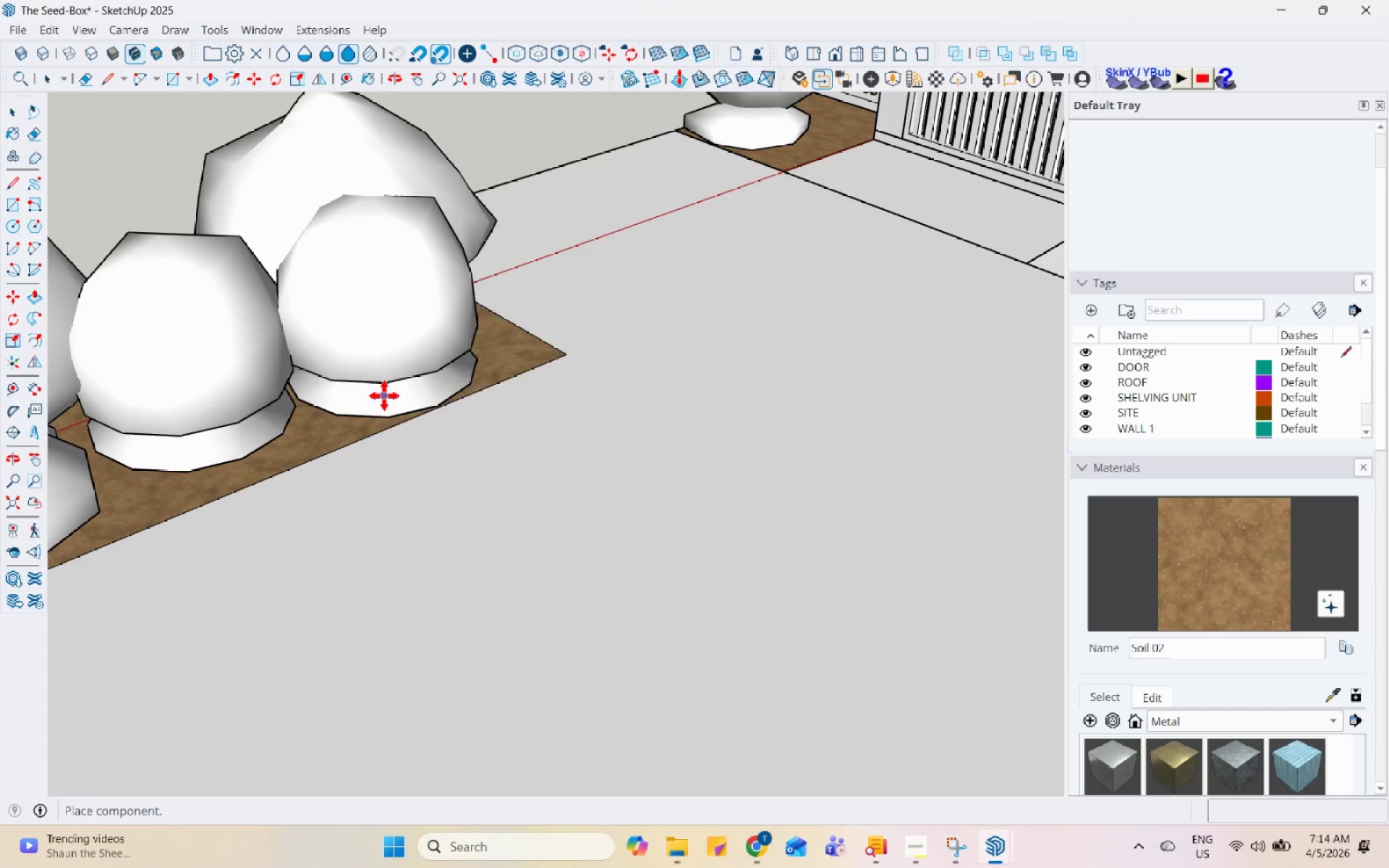 
scroll: coordinate [204, 636], scroll_direction: down, amount: 12.0
 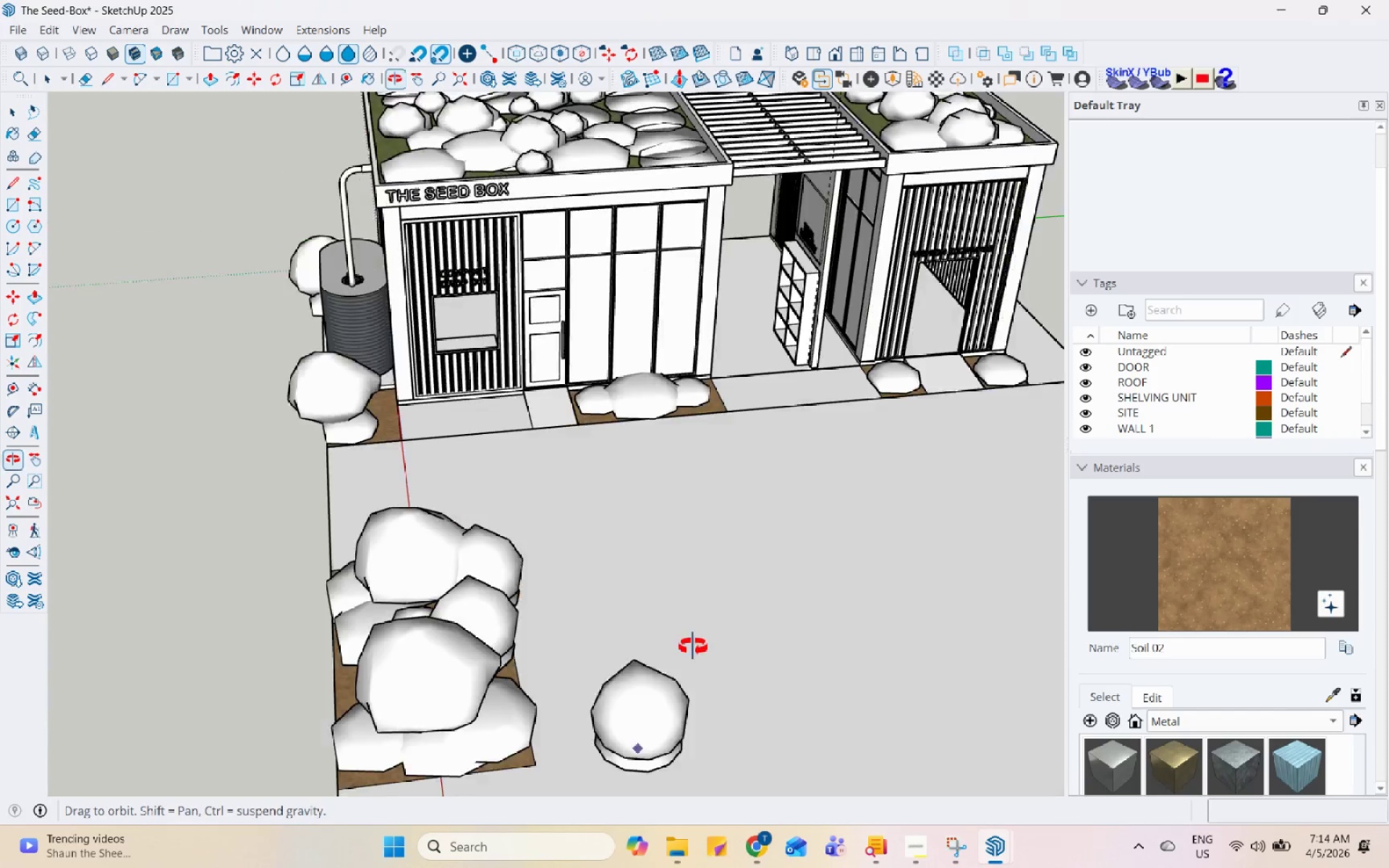 
scroll: coordinate [421, 506], scroll_direction: up, amount: 13.0
 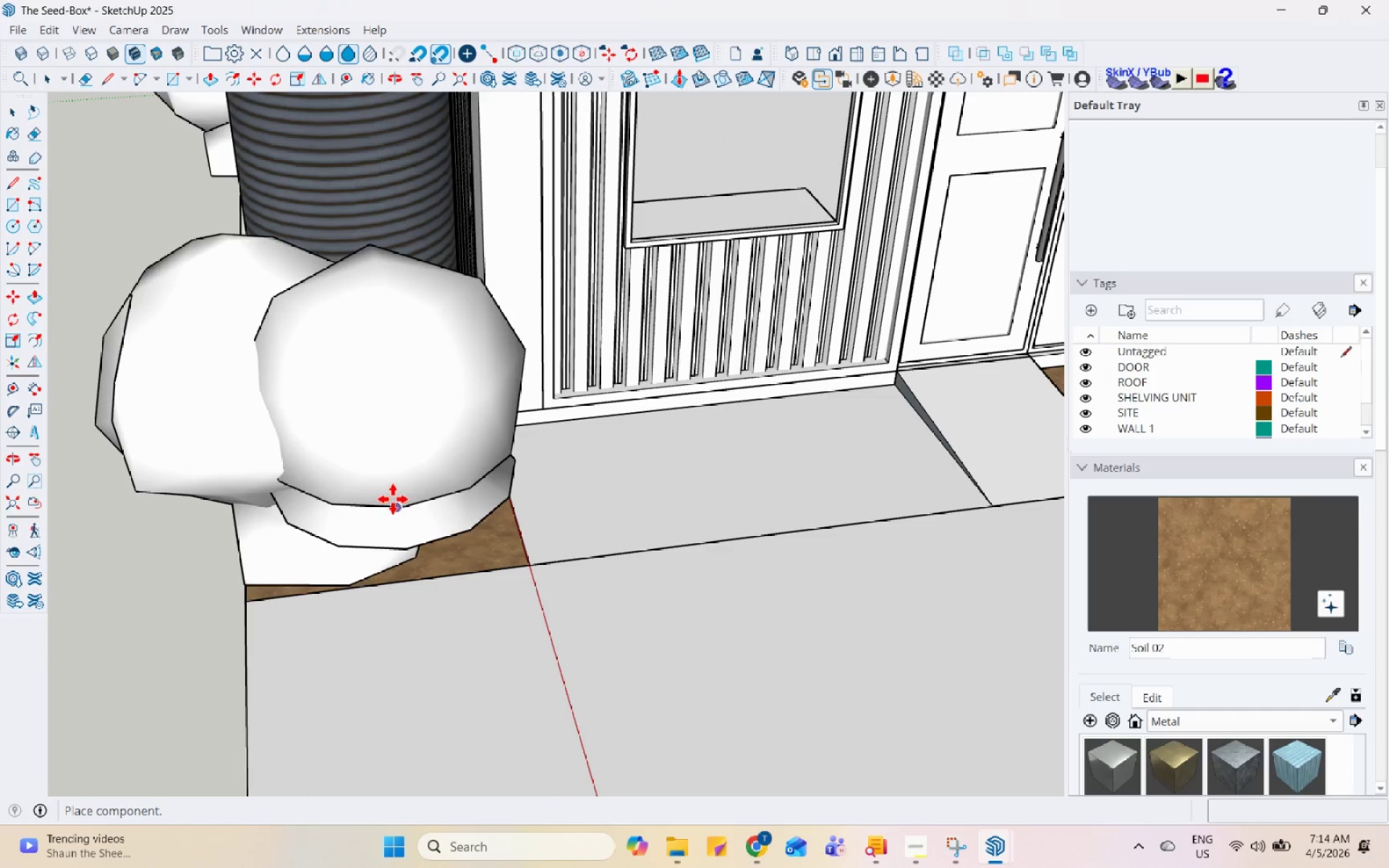 
scroll: coordinate [166, 553], scroll_direction: down, amount: 21.0
 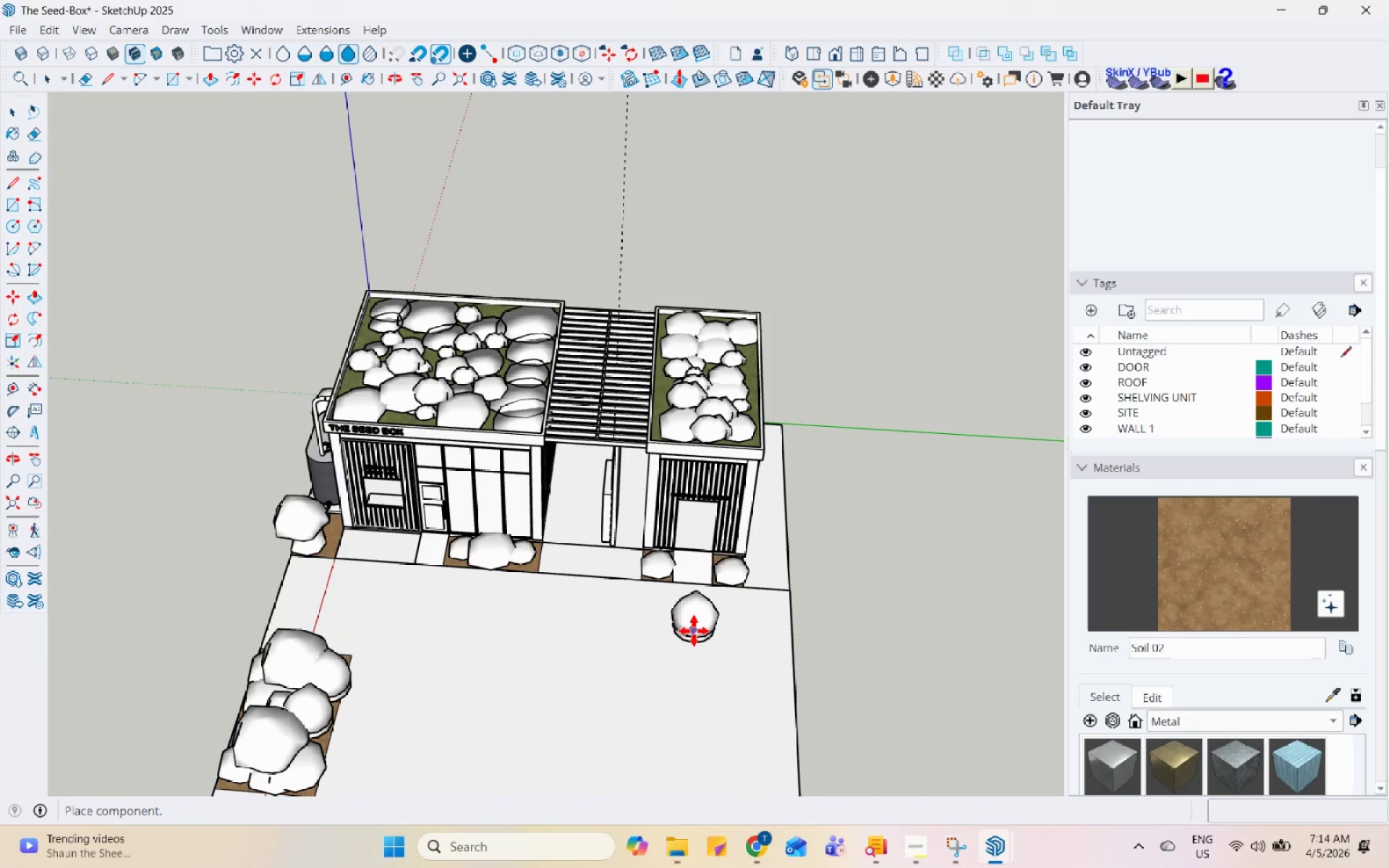 
key(Escape)
 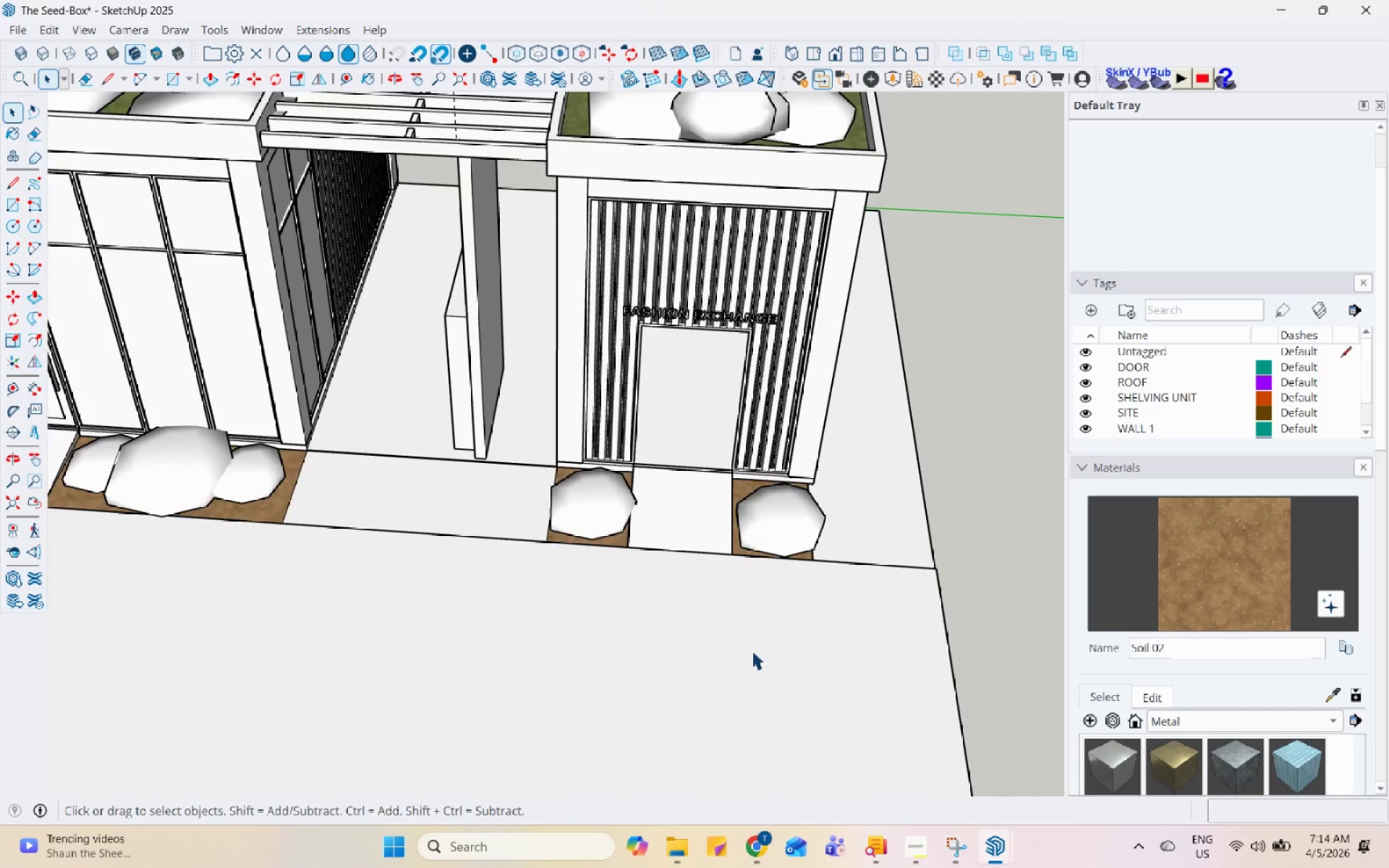 
scroll: coordinate [727, 516], scroll_direction: up, amount: 9.0
 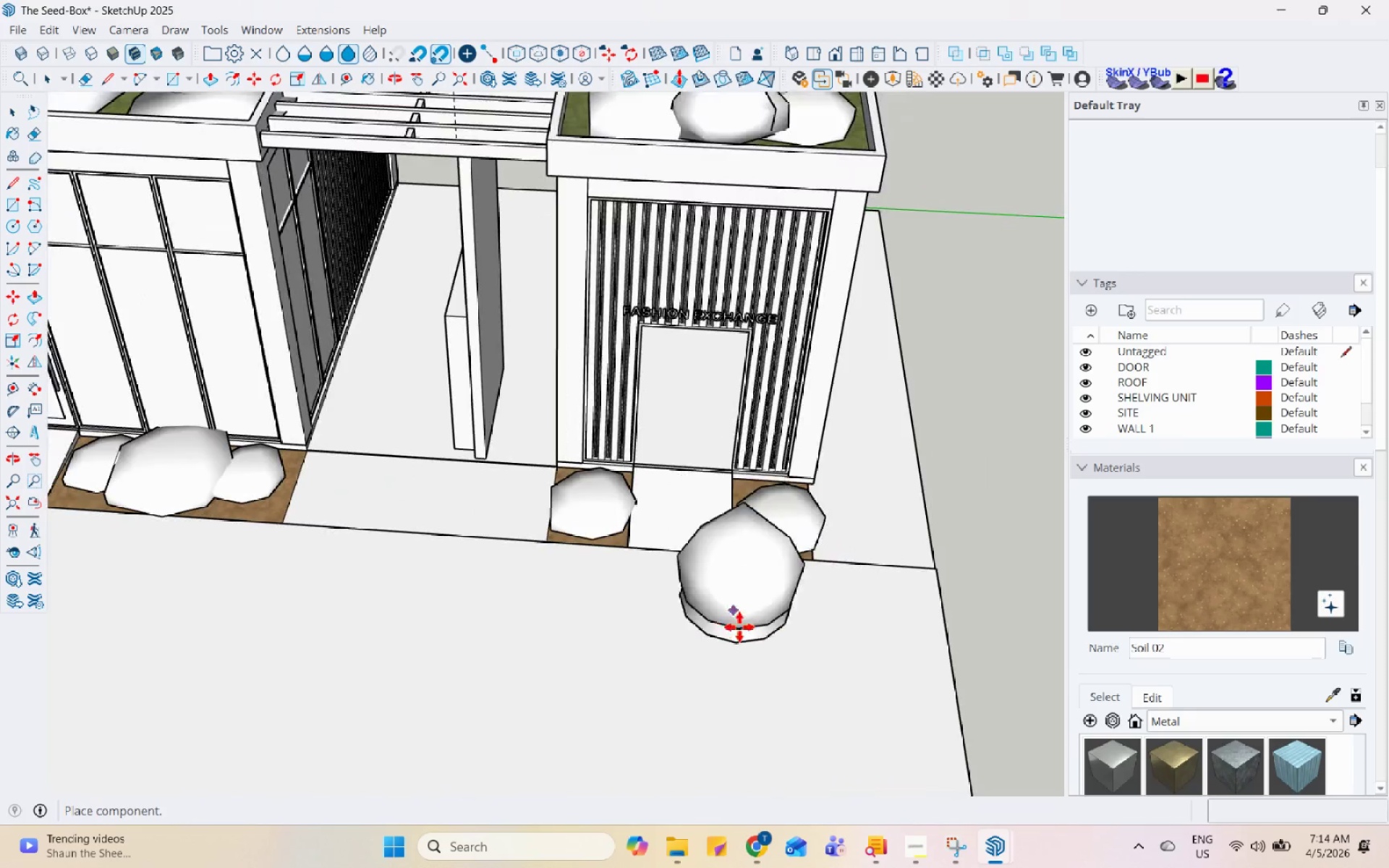 
scroll: coordinate [752, 651], scroll_direction: down, amount: 5.0
 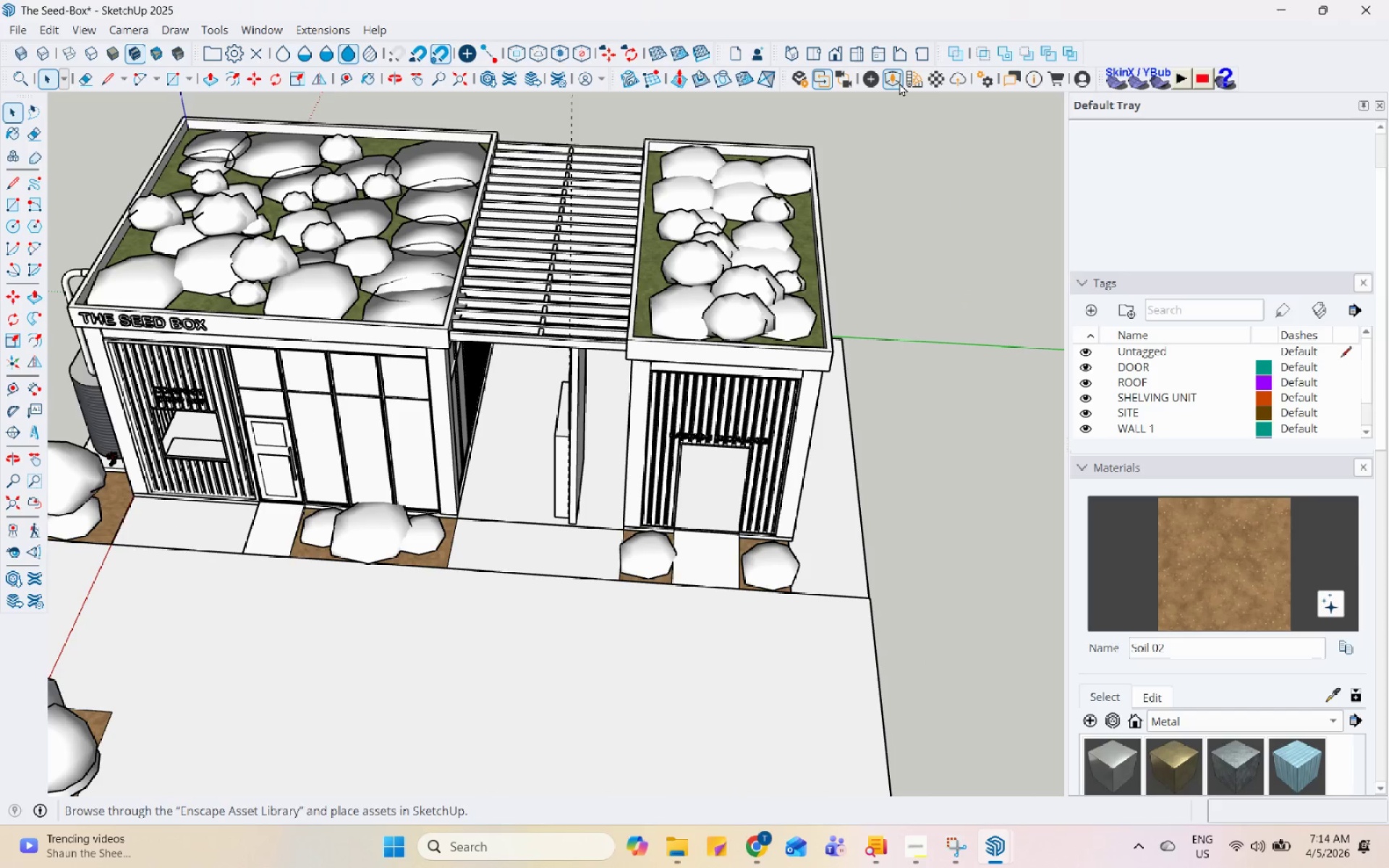 
left_click([899, 82])
 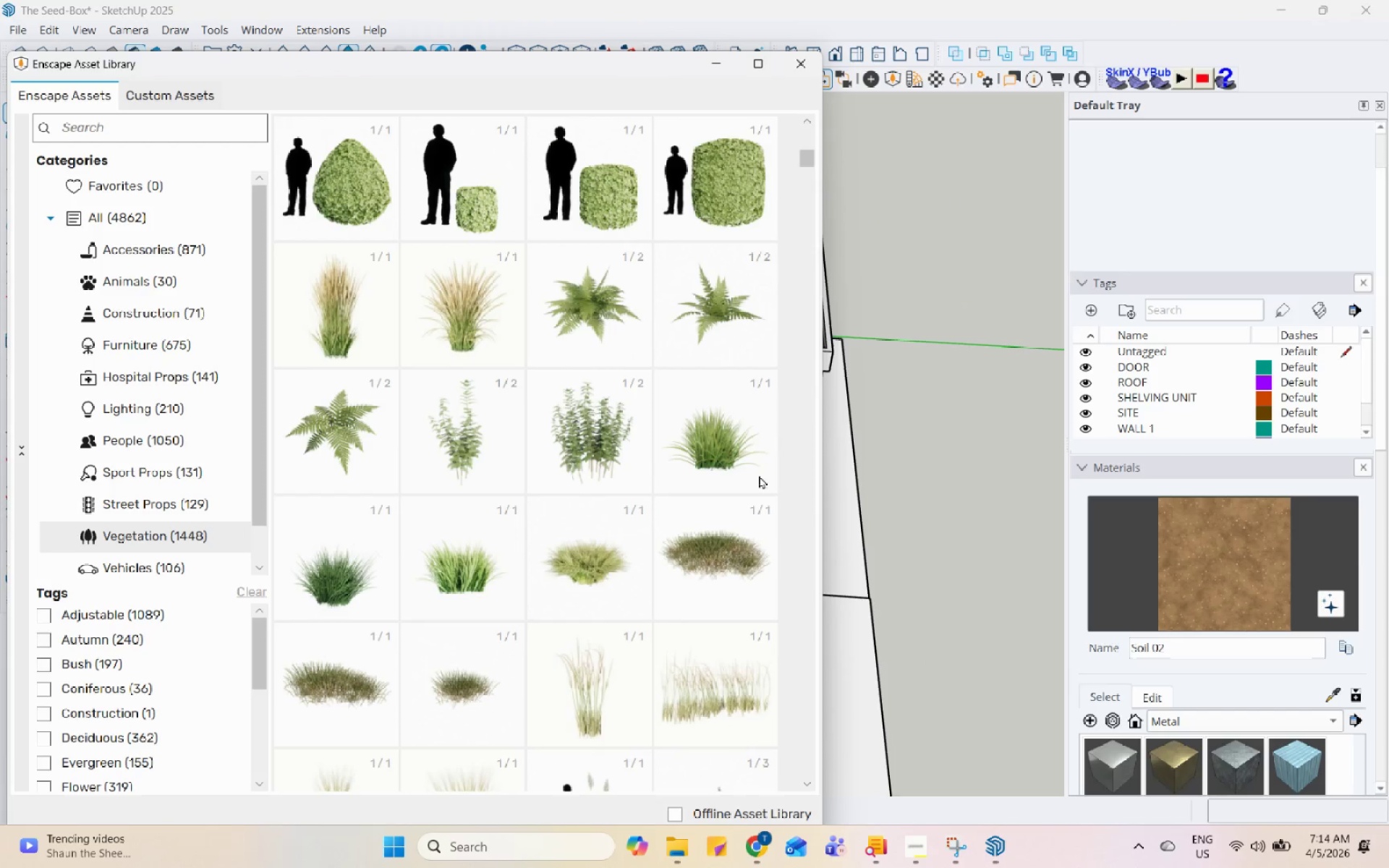 
scroll: coordinate [643, 506], scroll_direction: down, amount: 10.0
 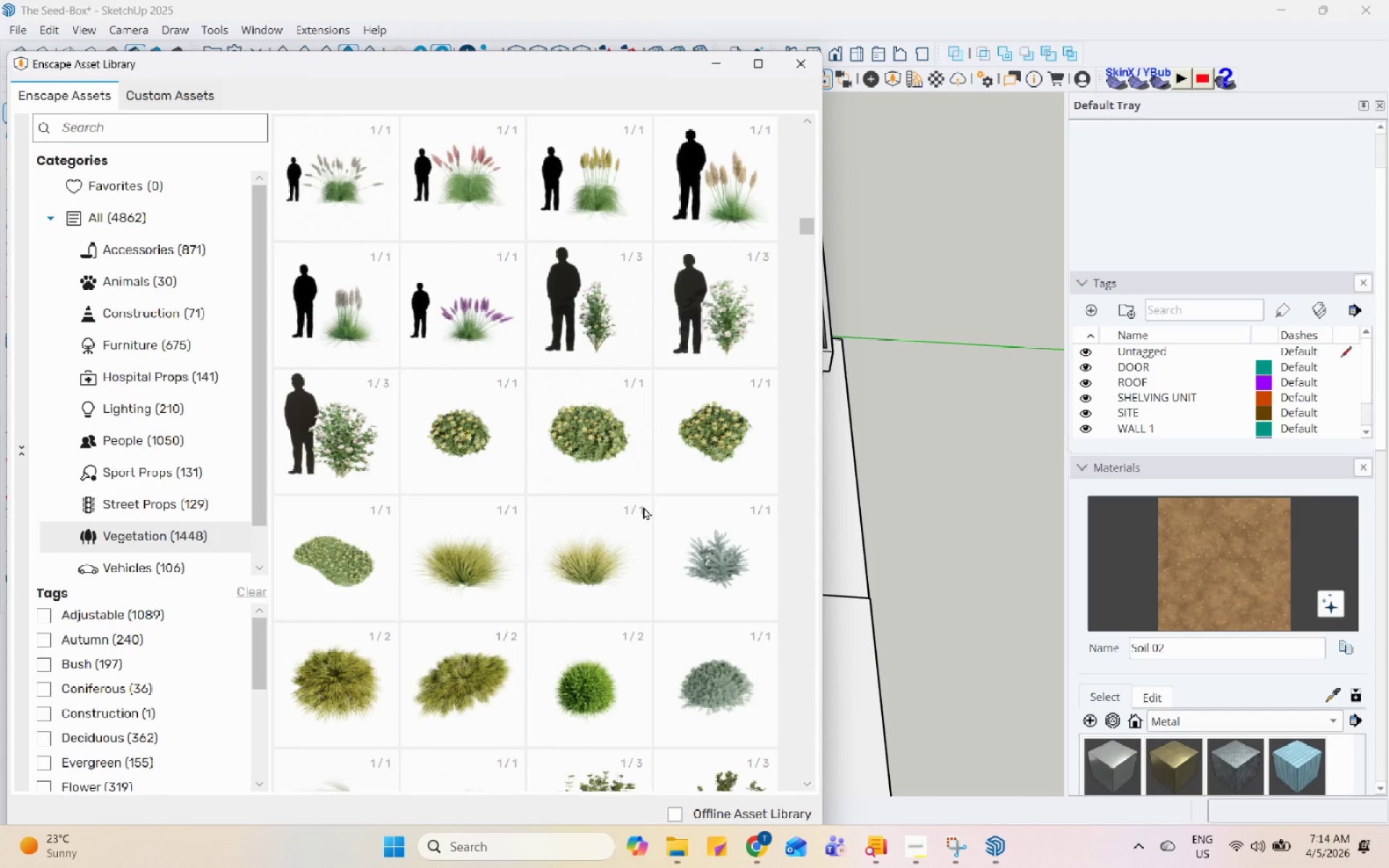 
double_click([317, 453])
 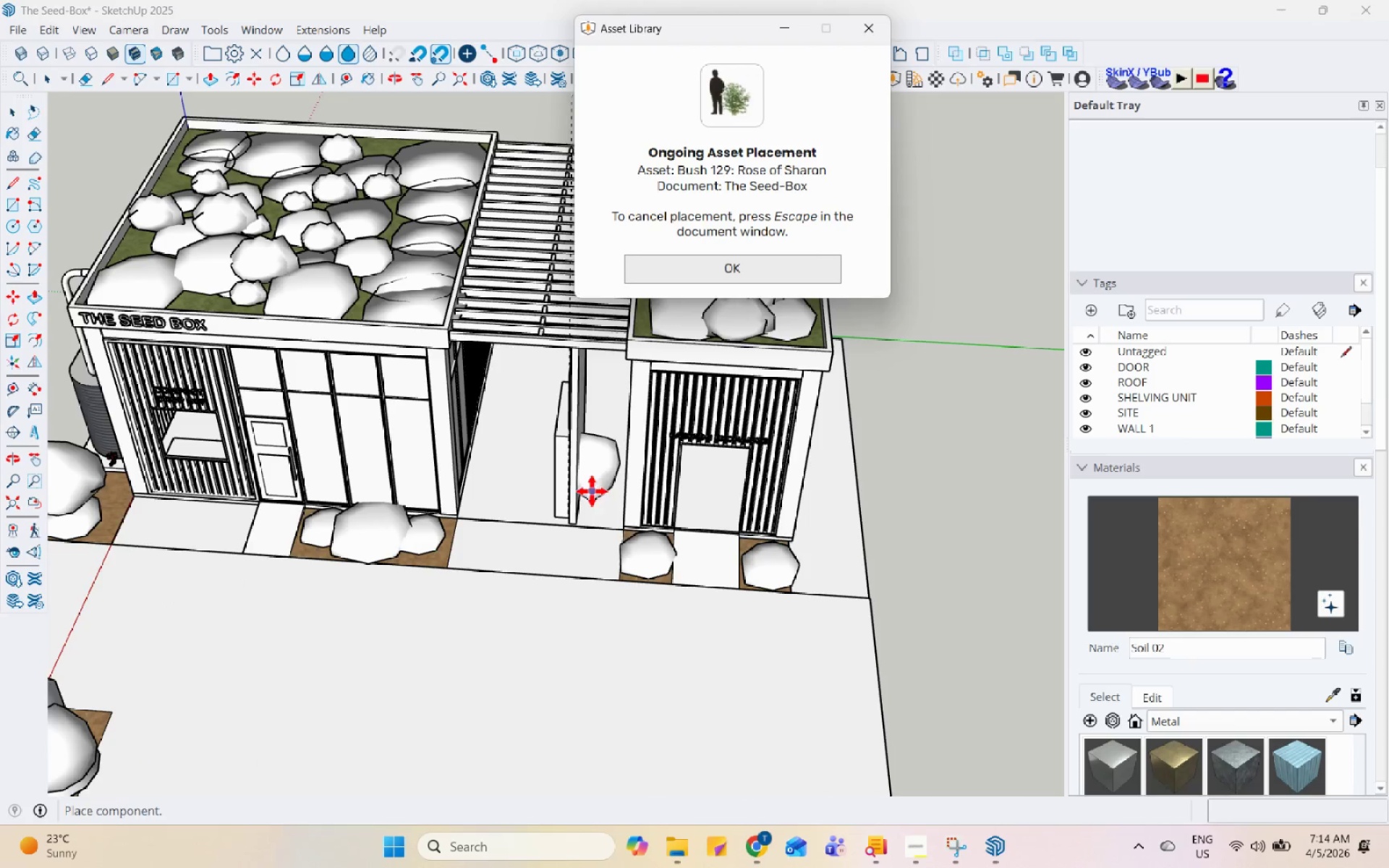 
scroll: coordinate [651, 536], scroll_direction: up, amount: 16.0
 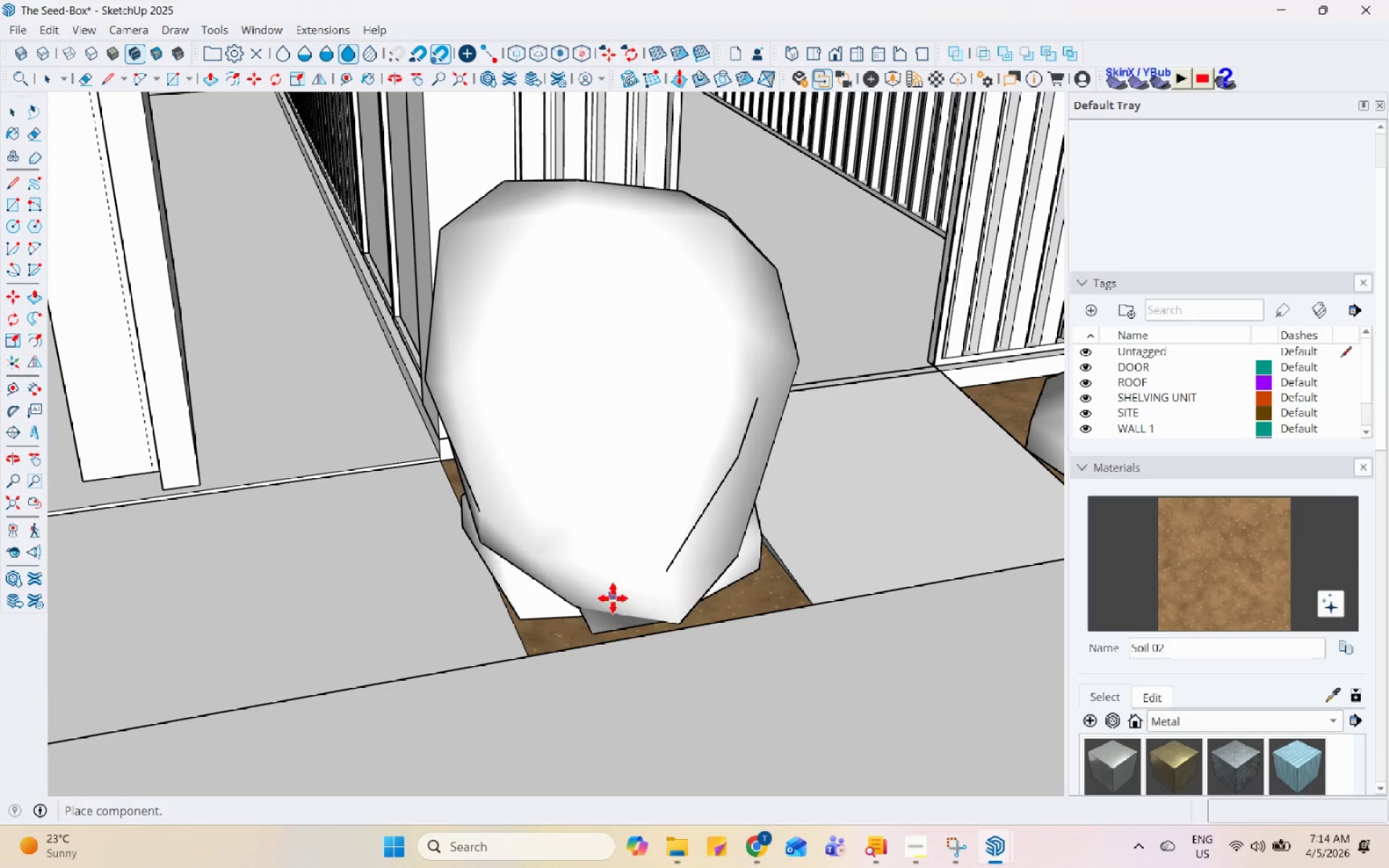 
scroll: coordinate [474, 484], scroll_direction: down, amount: 5.0
 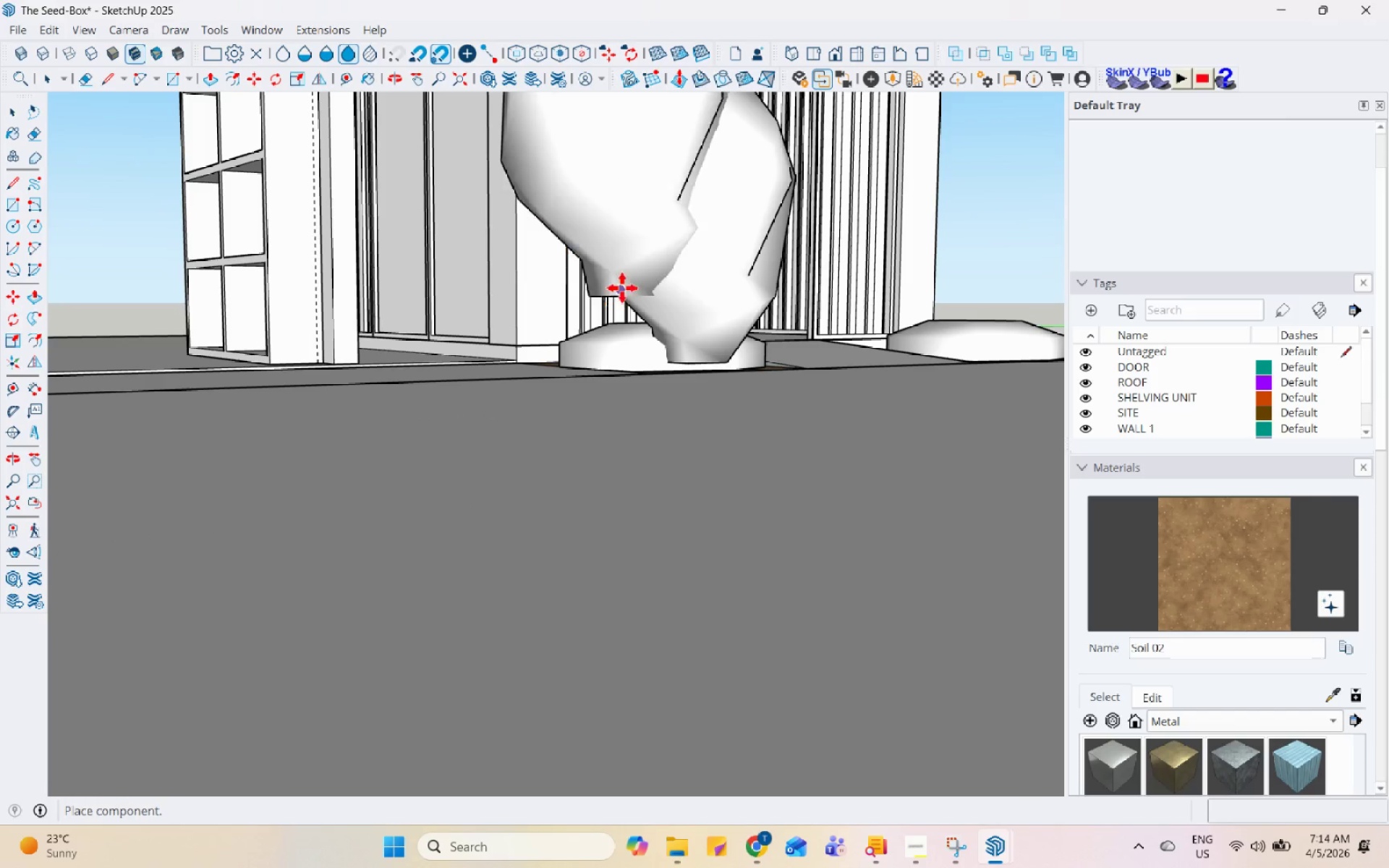 
scroll: coordinate [995, 456], scroll_direction: up, amount: 11.0
 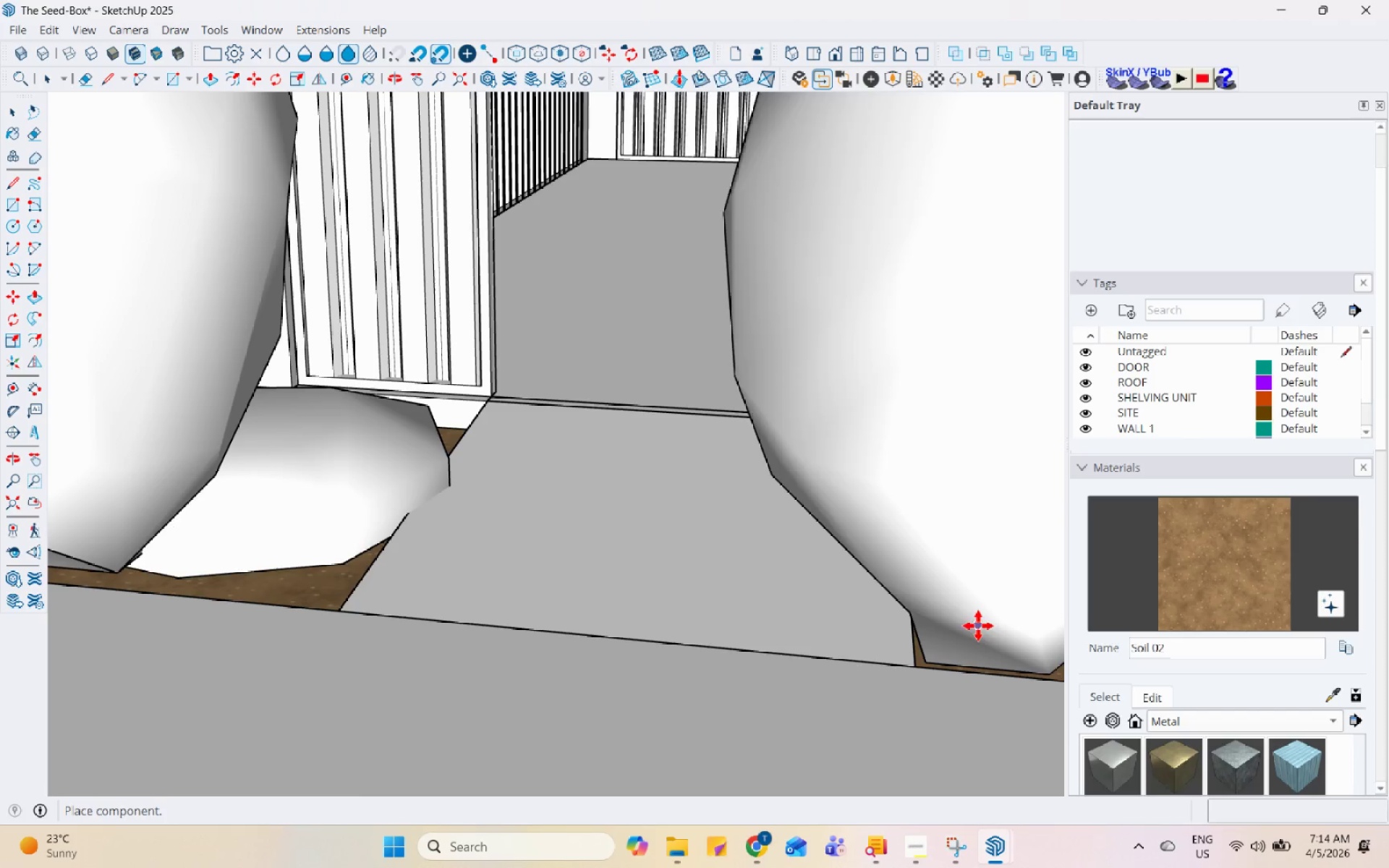 
scroll: coordinate [799, 565], scroll_direction: down, amount: 11.0
 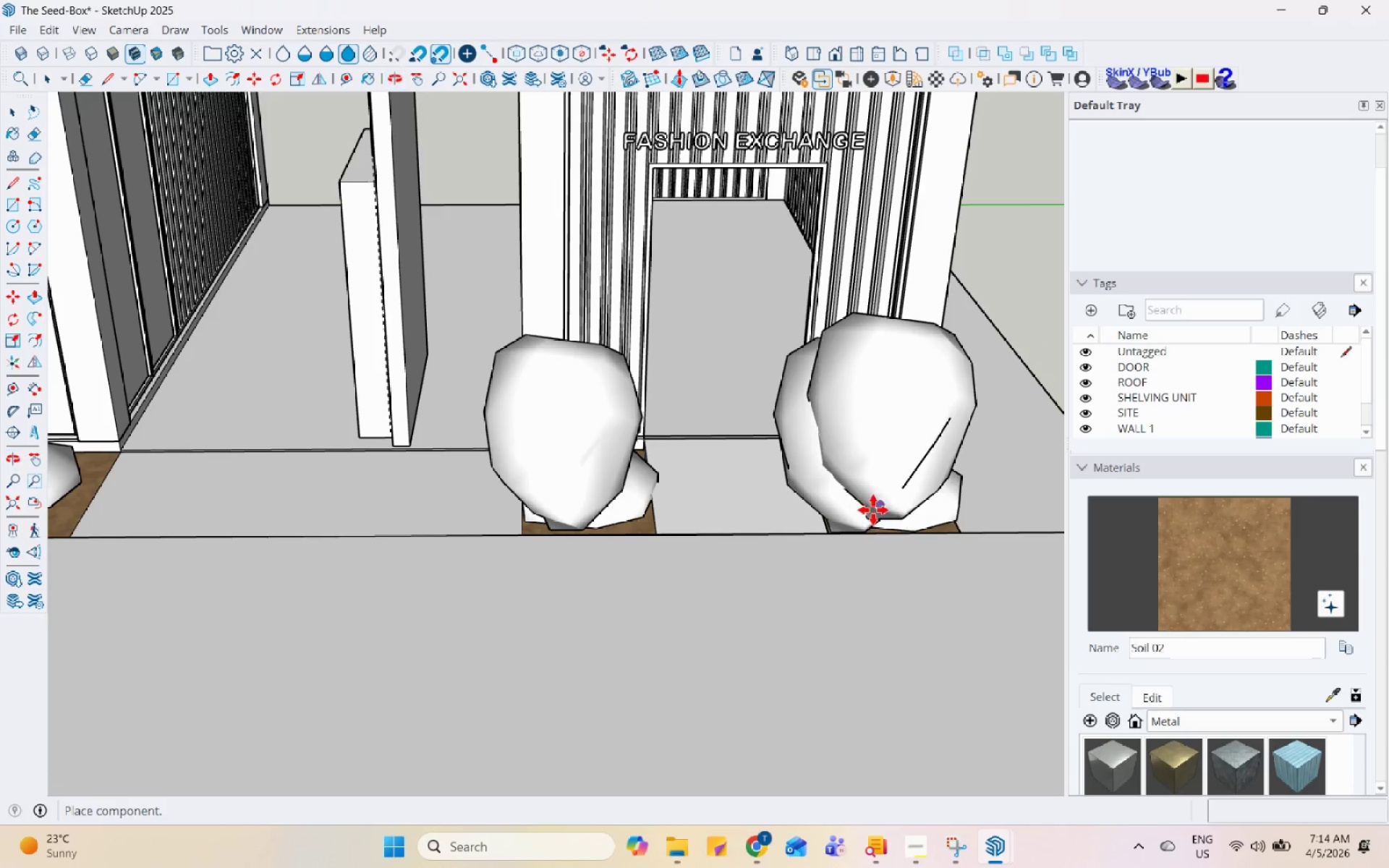 
key(Space)
 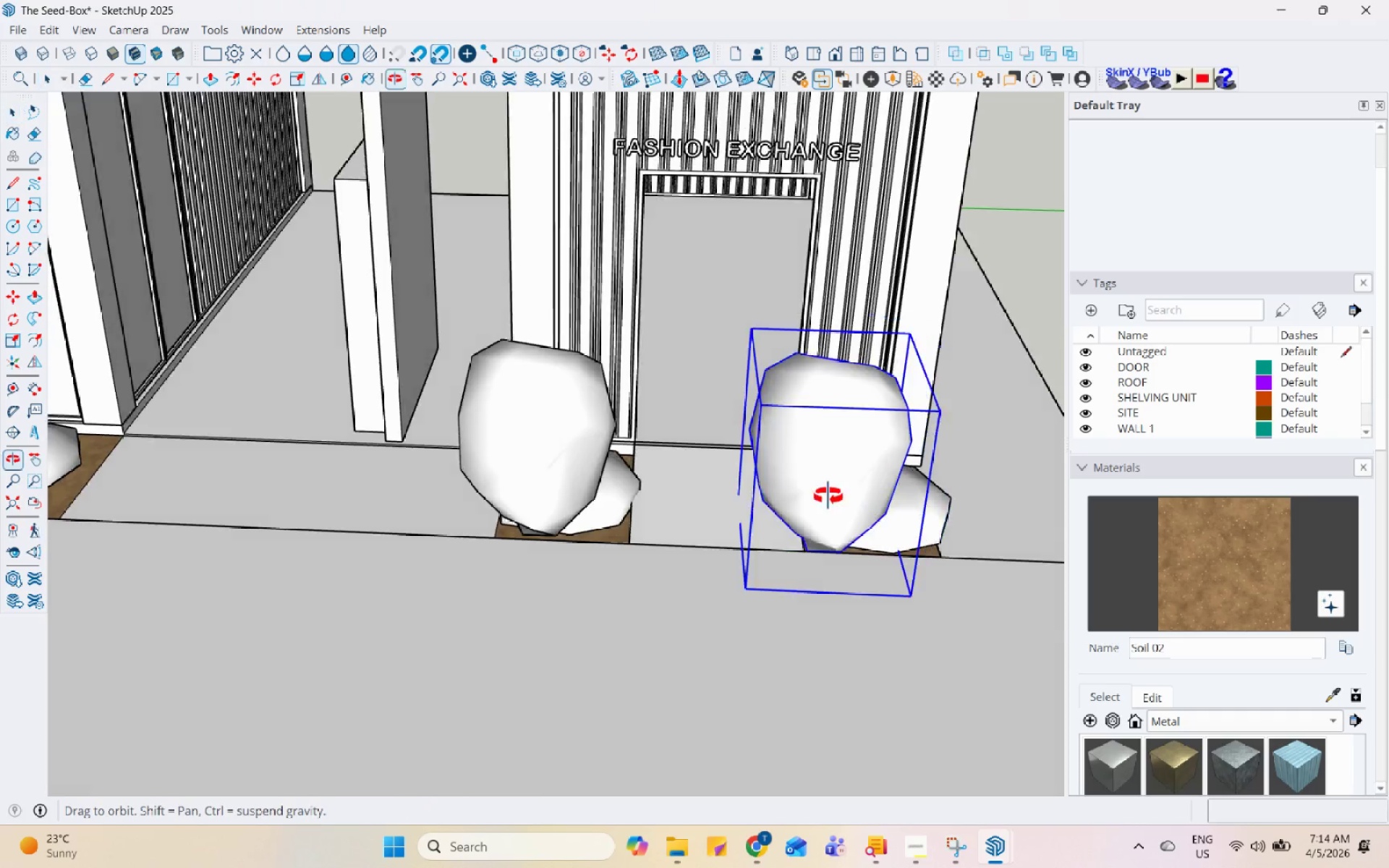 
key(M)
 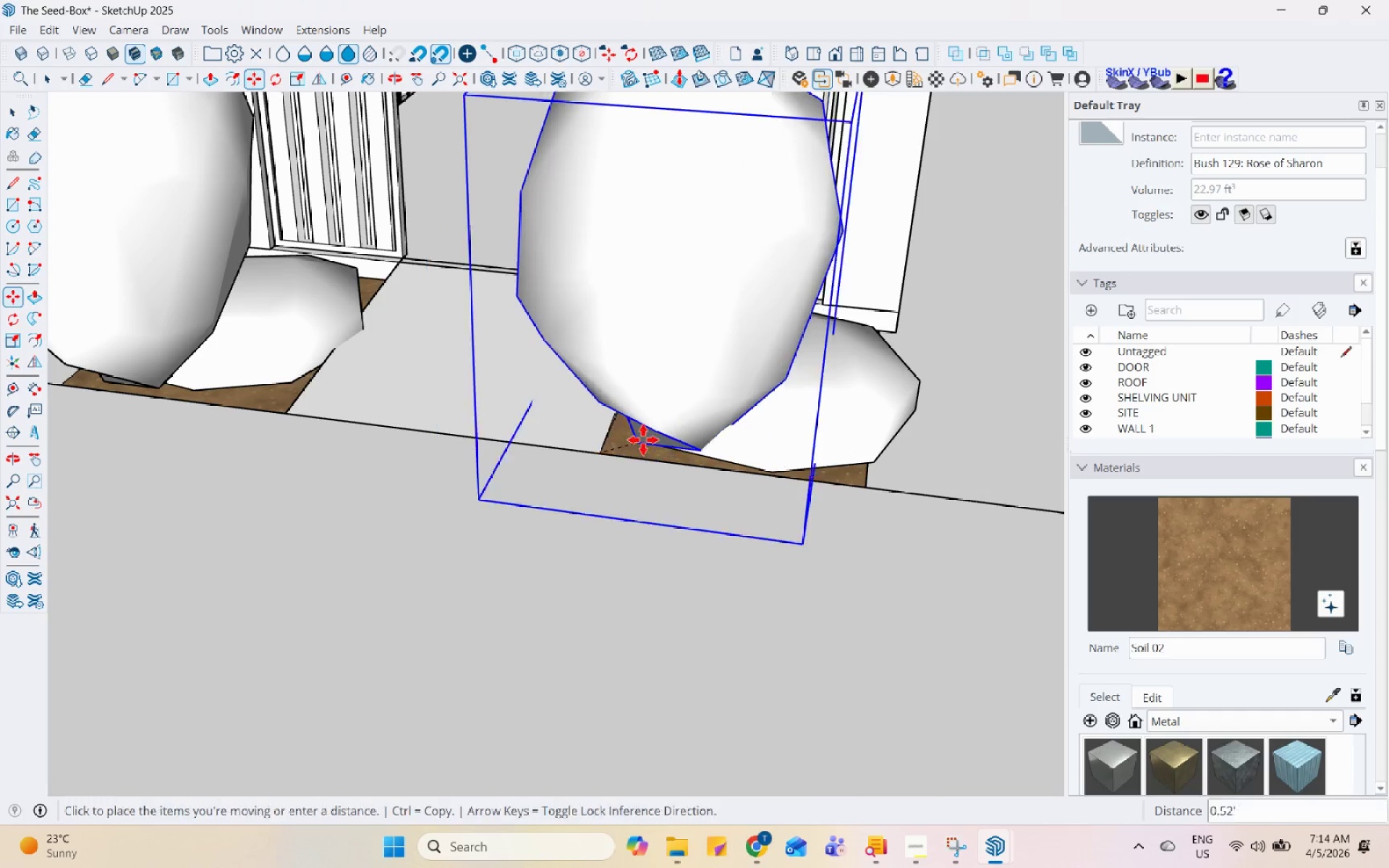 
scroll: coordinate [892, 722], scroll_direction: up, amount: 8.0
 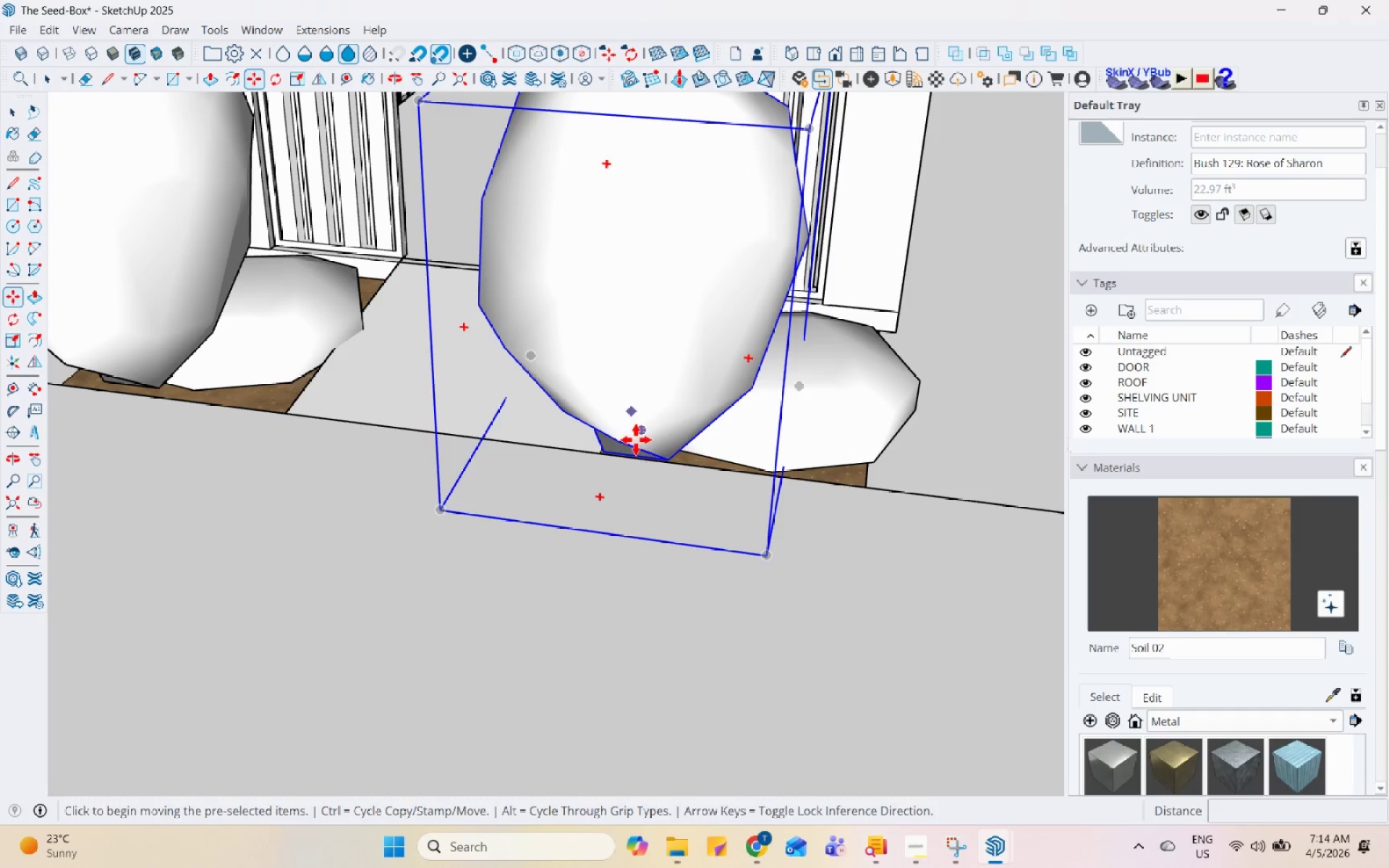 
left_click([702, 423])
 